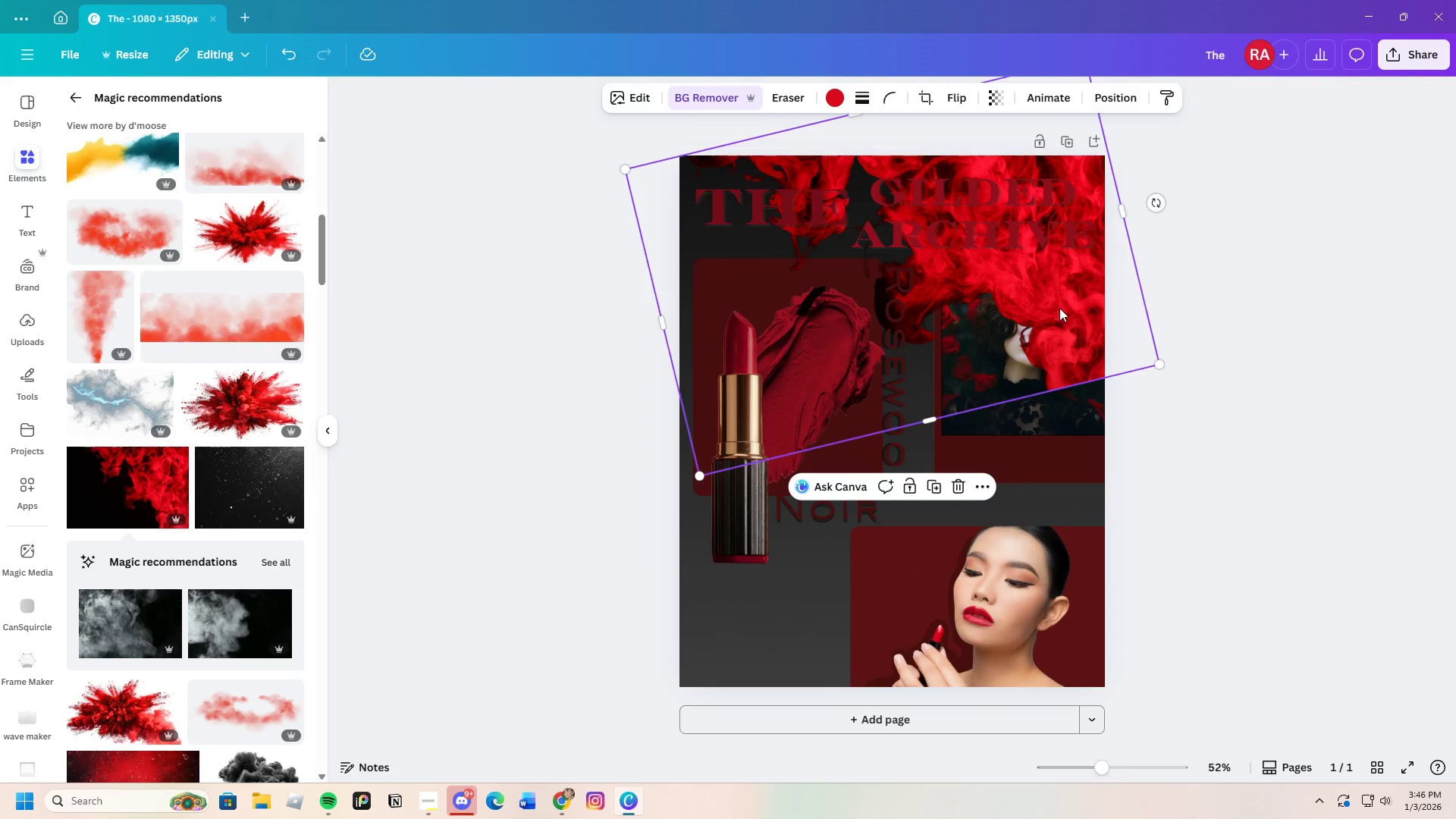 
right_click([1059, 308])
 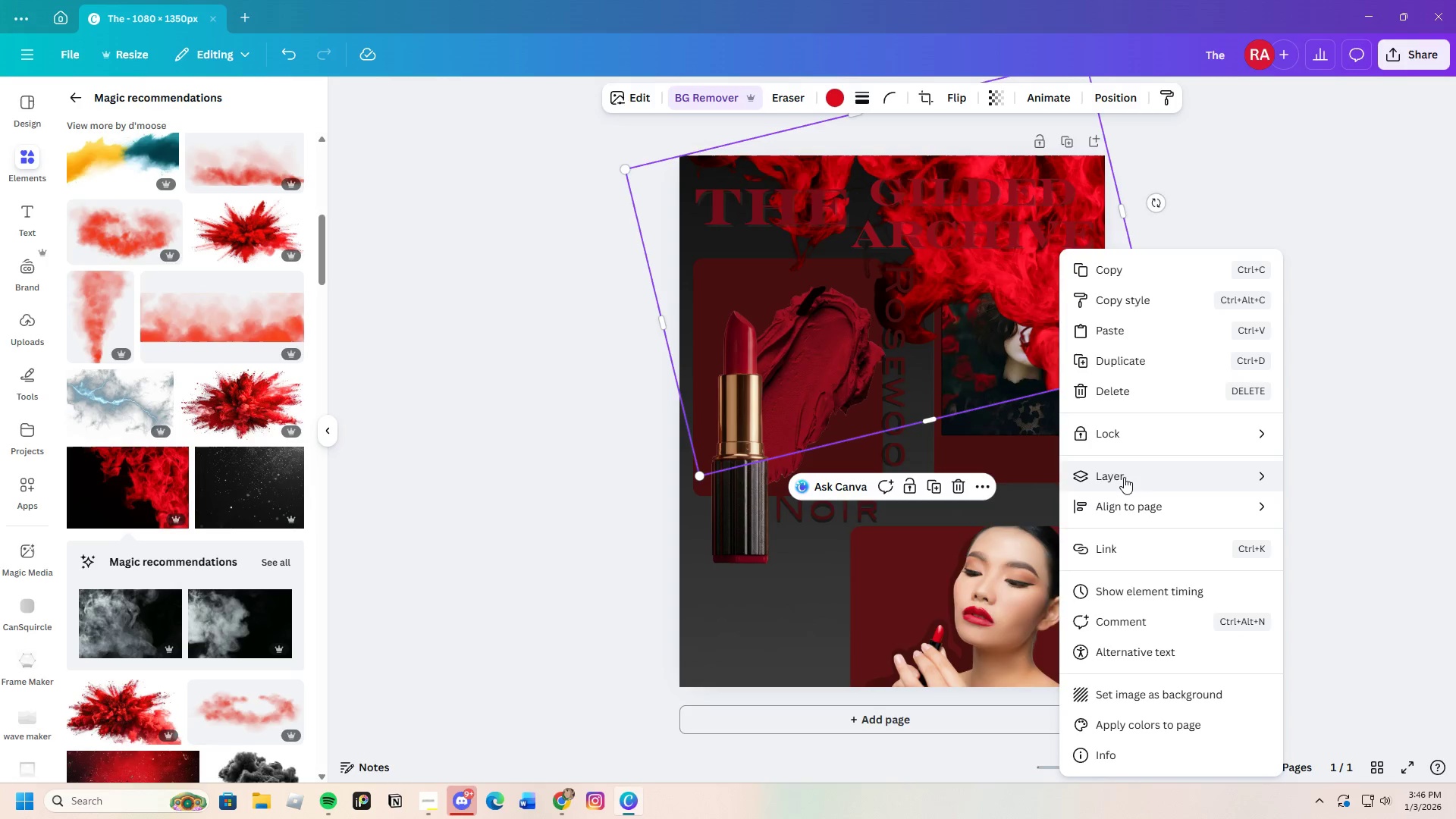 
wait(5.38)
 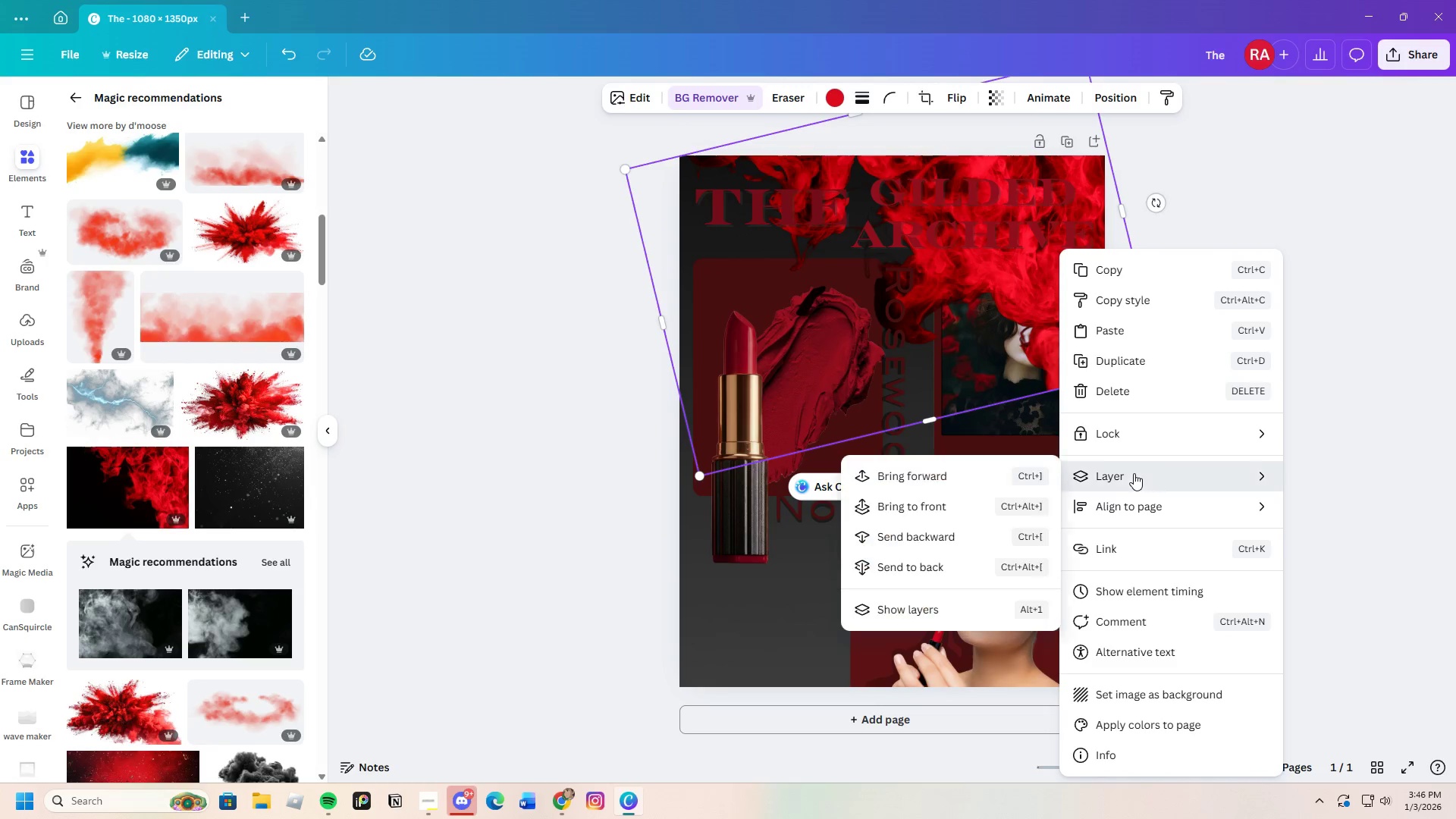 
left_click([954, 537])
 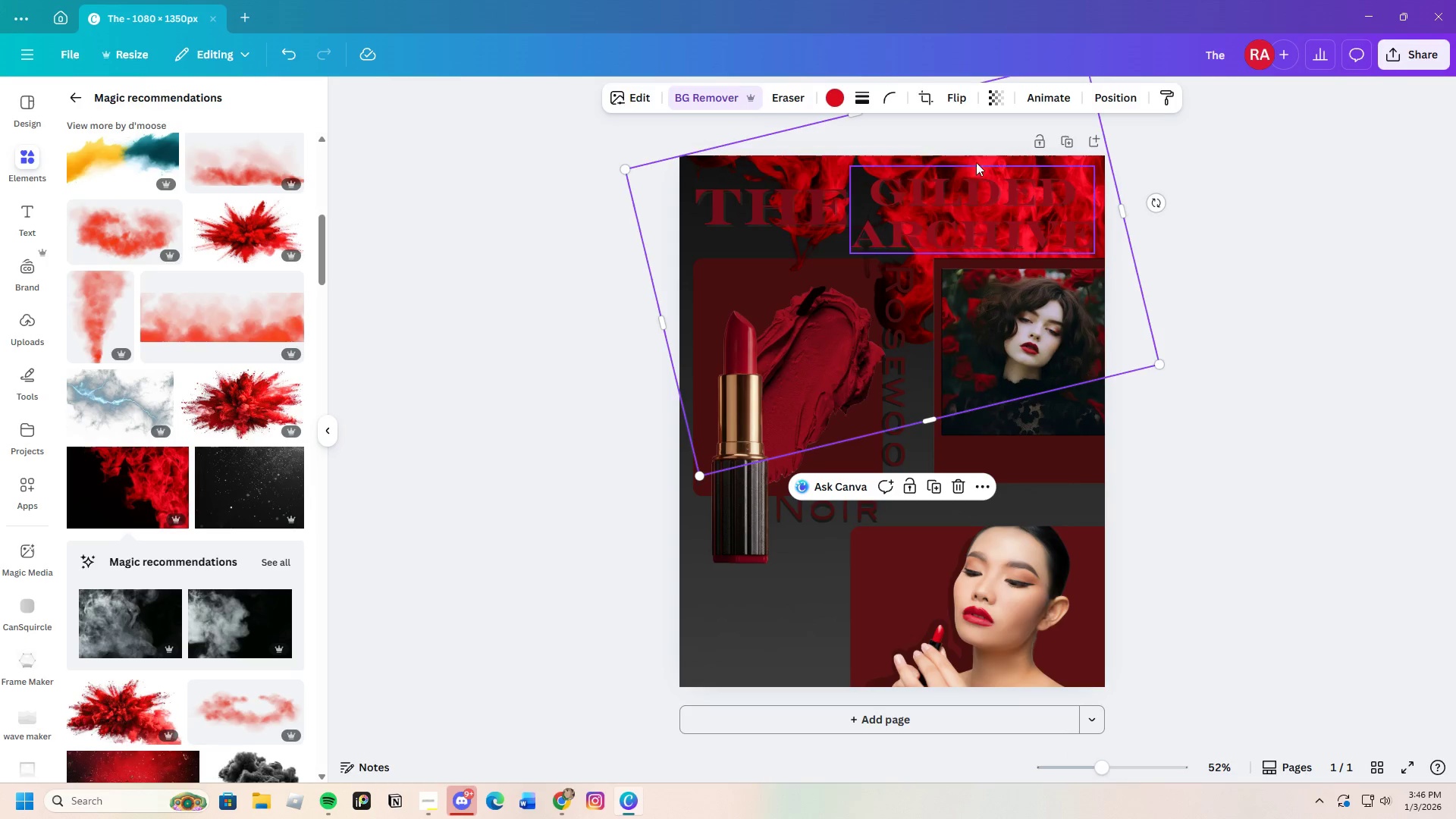 
wait(5.23)
 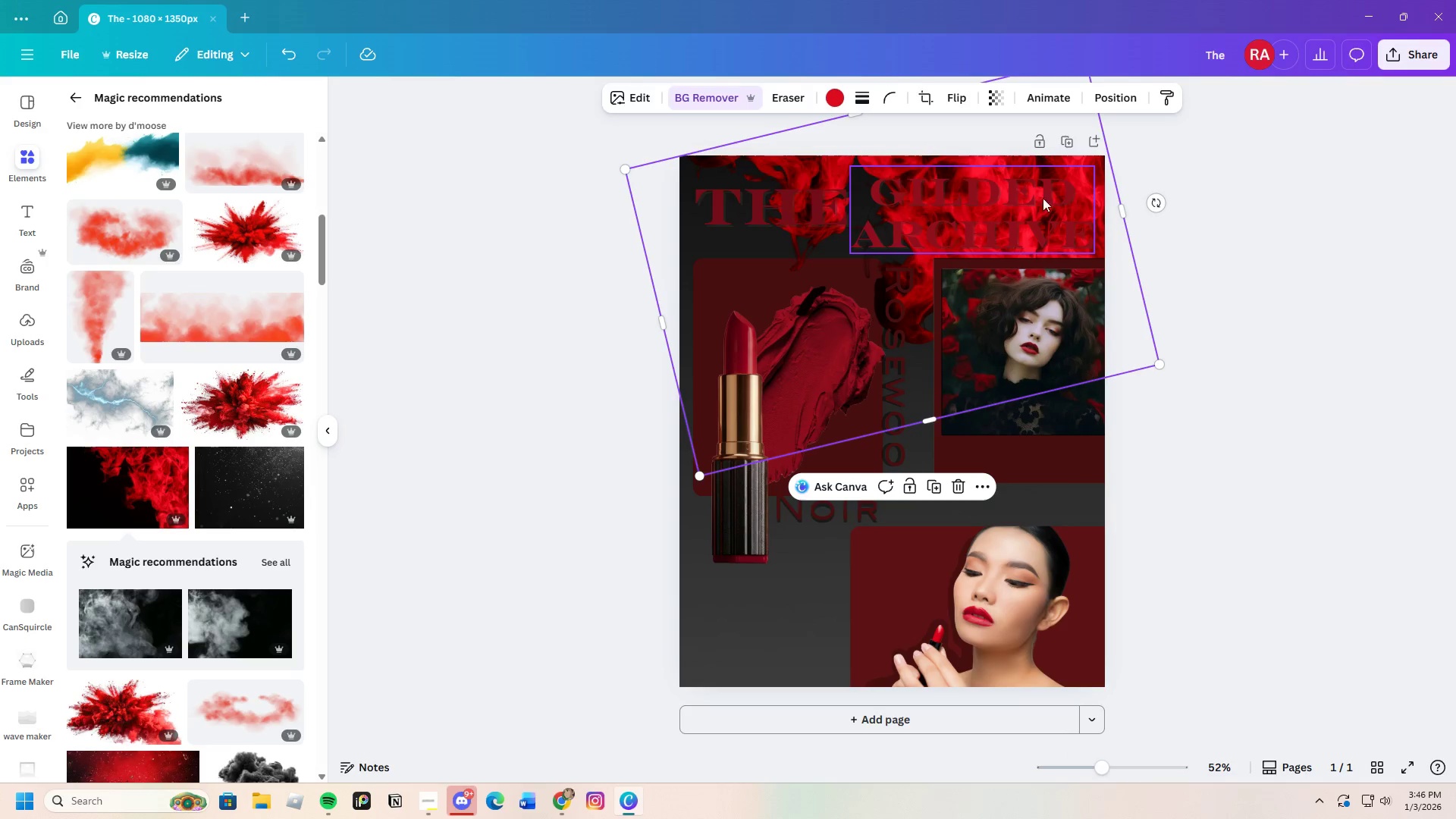 
left_click([836, 100])
 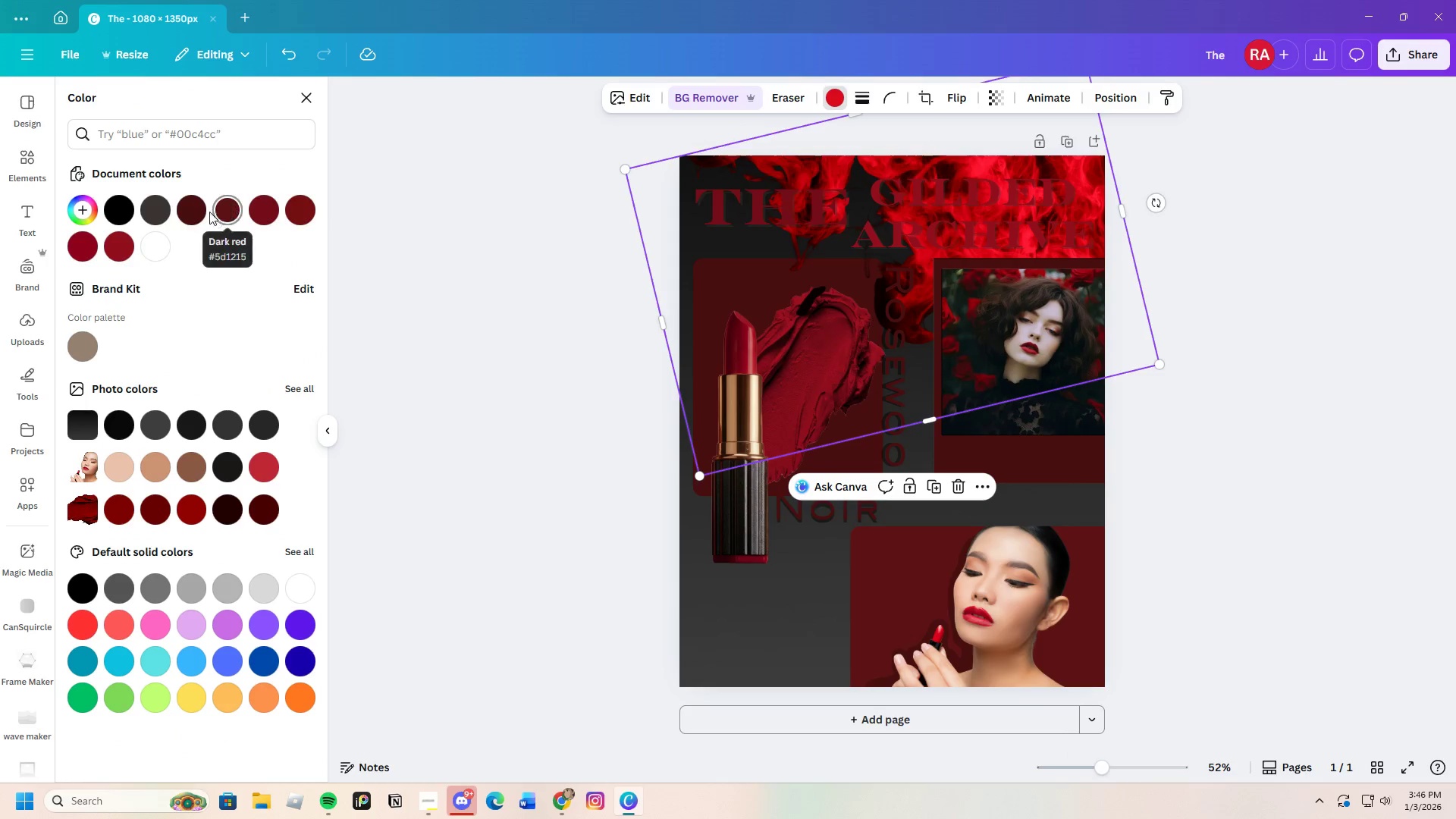 
left_click([202, 215])
 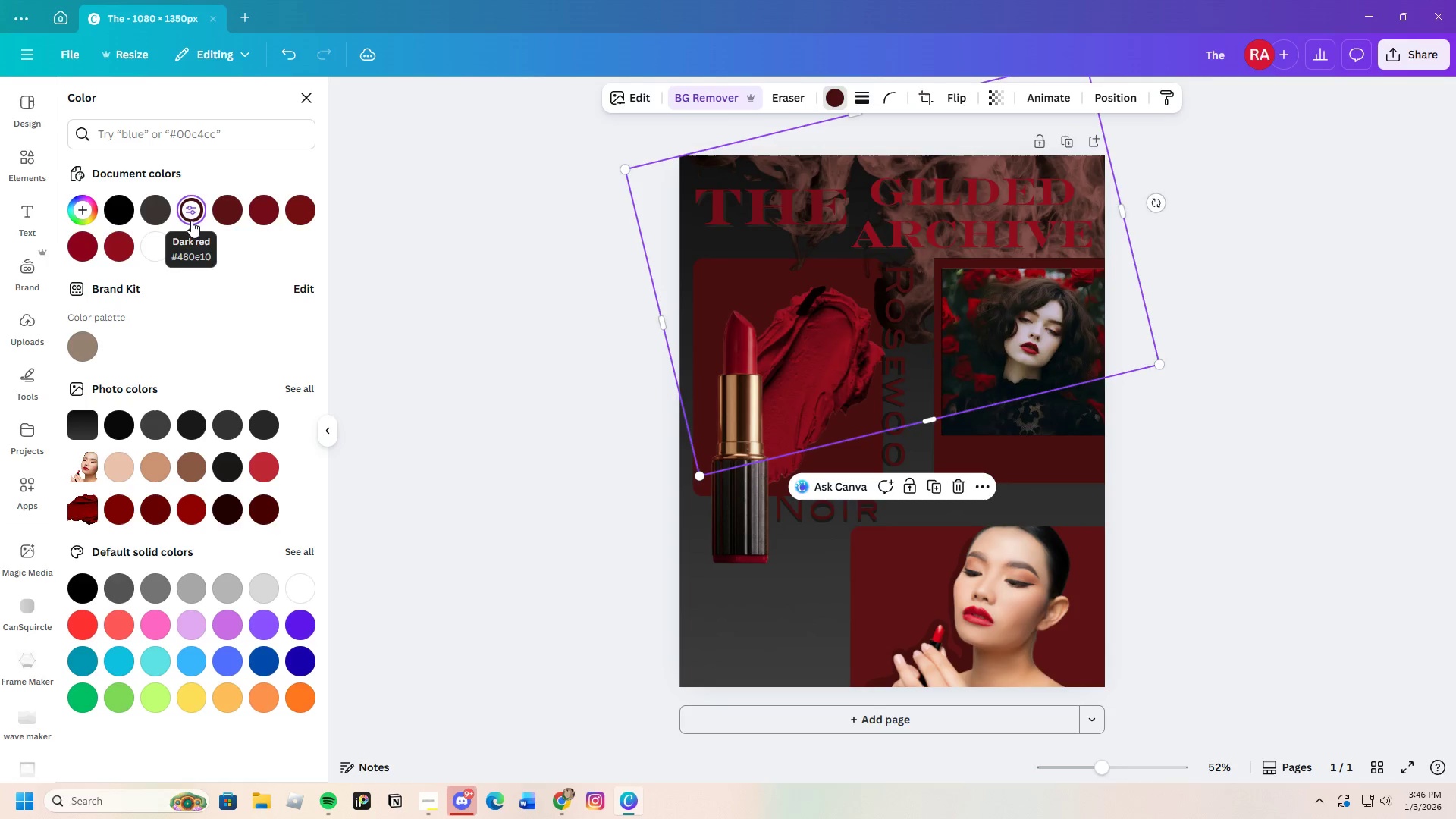 
mouse_move([149, 206])
 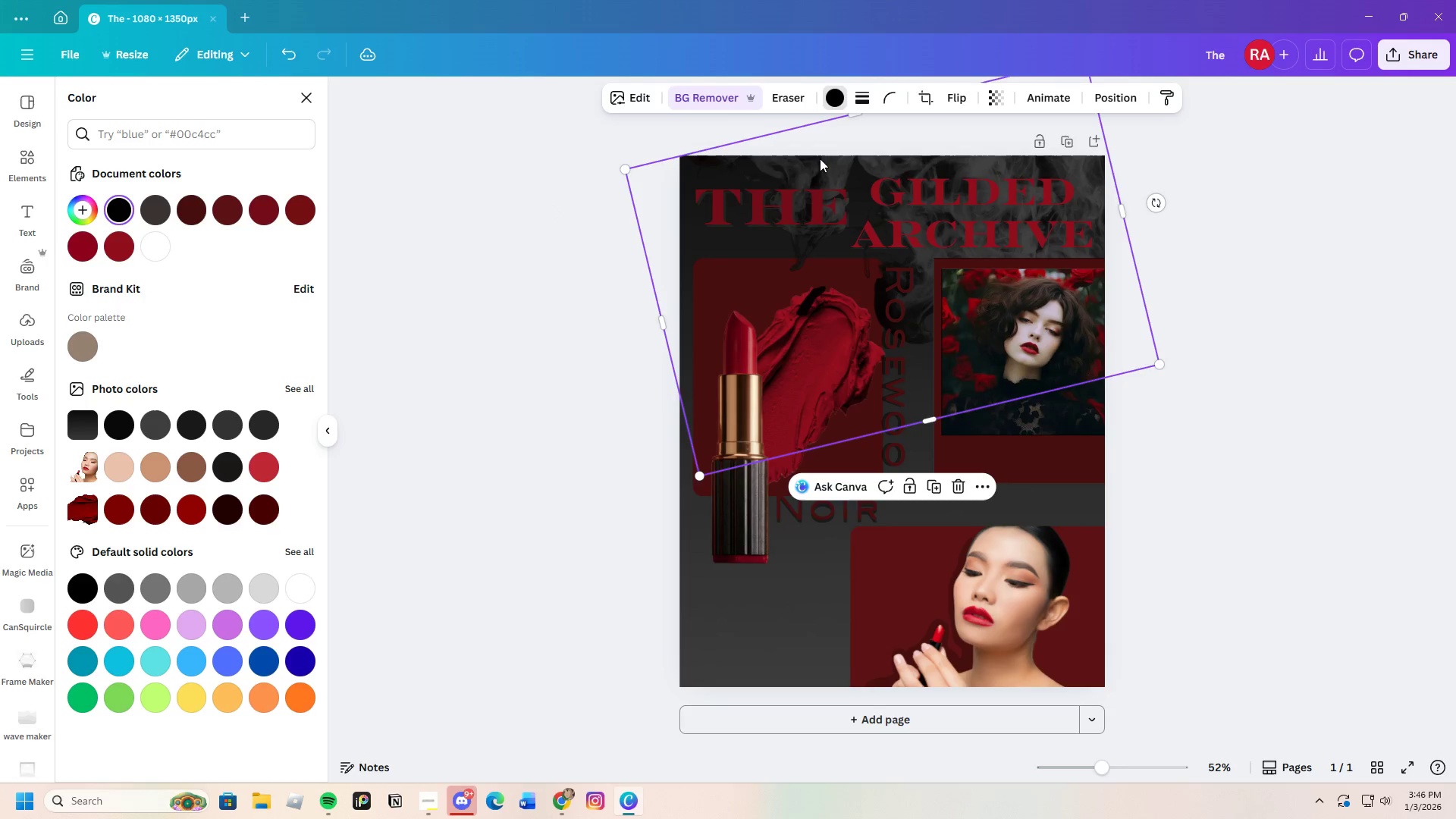 
right_click([842, 158])
 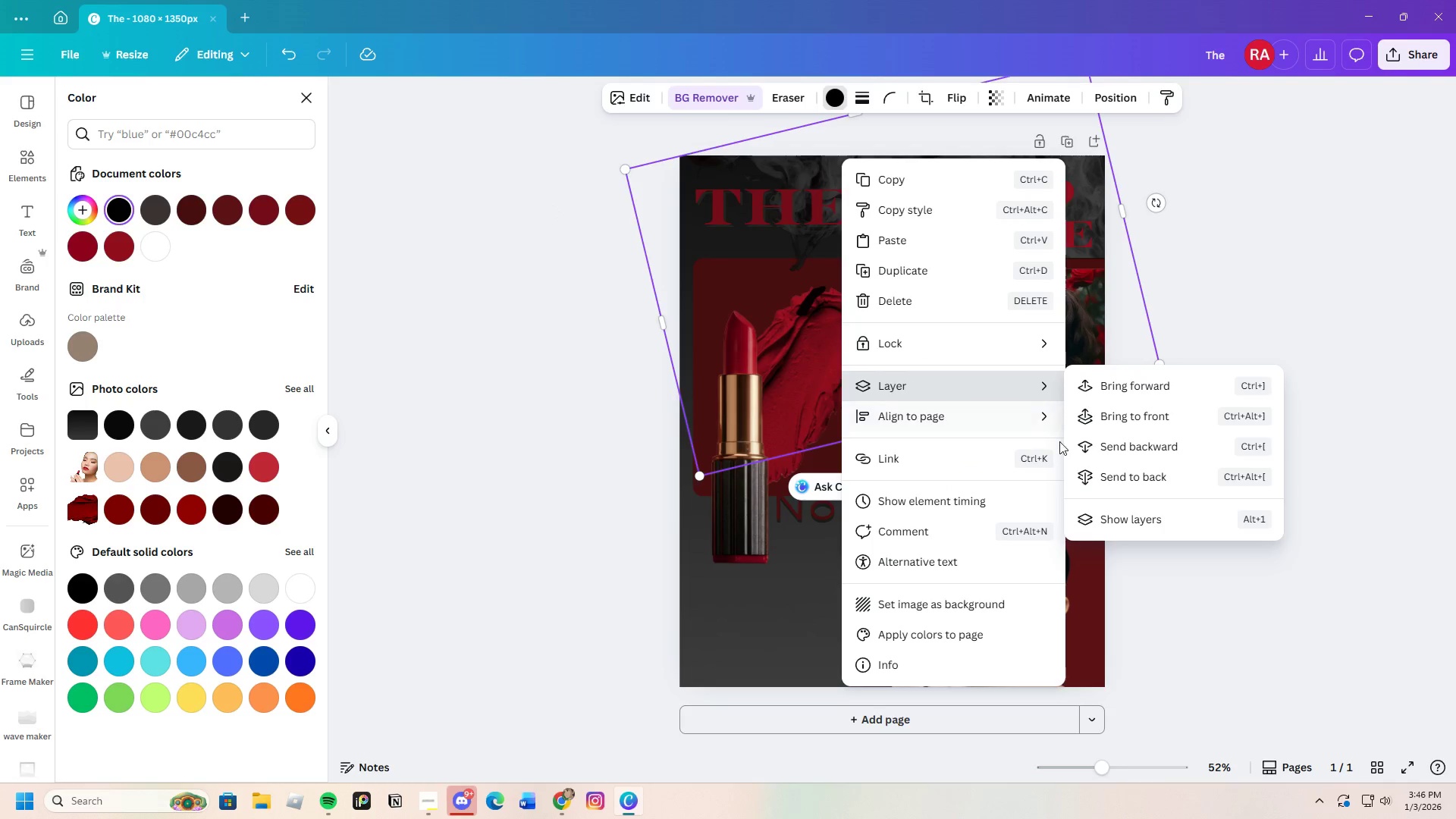 
left_click([1113, 445])
 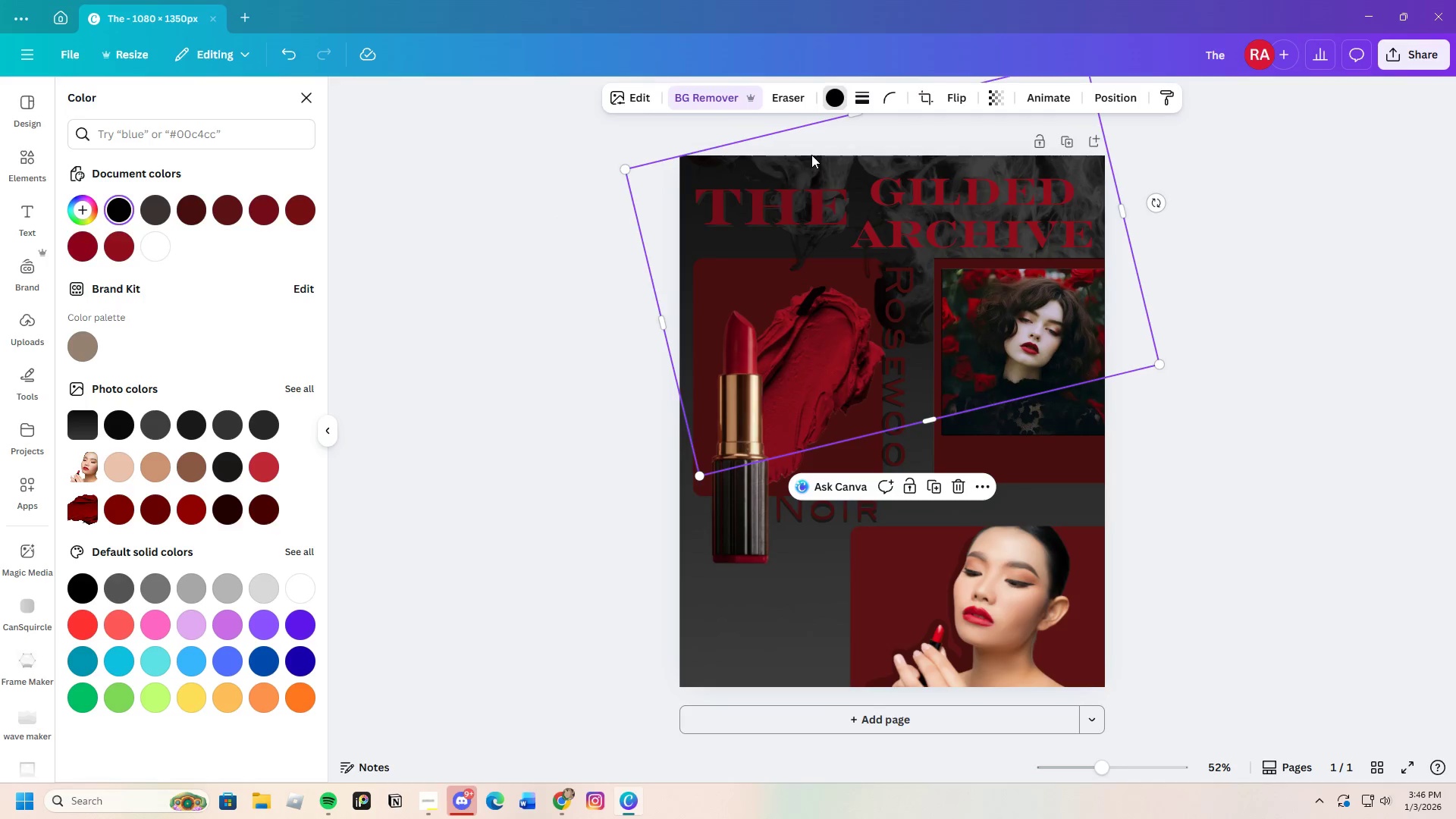 
right_click([811, 155])
 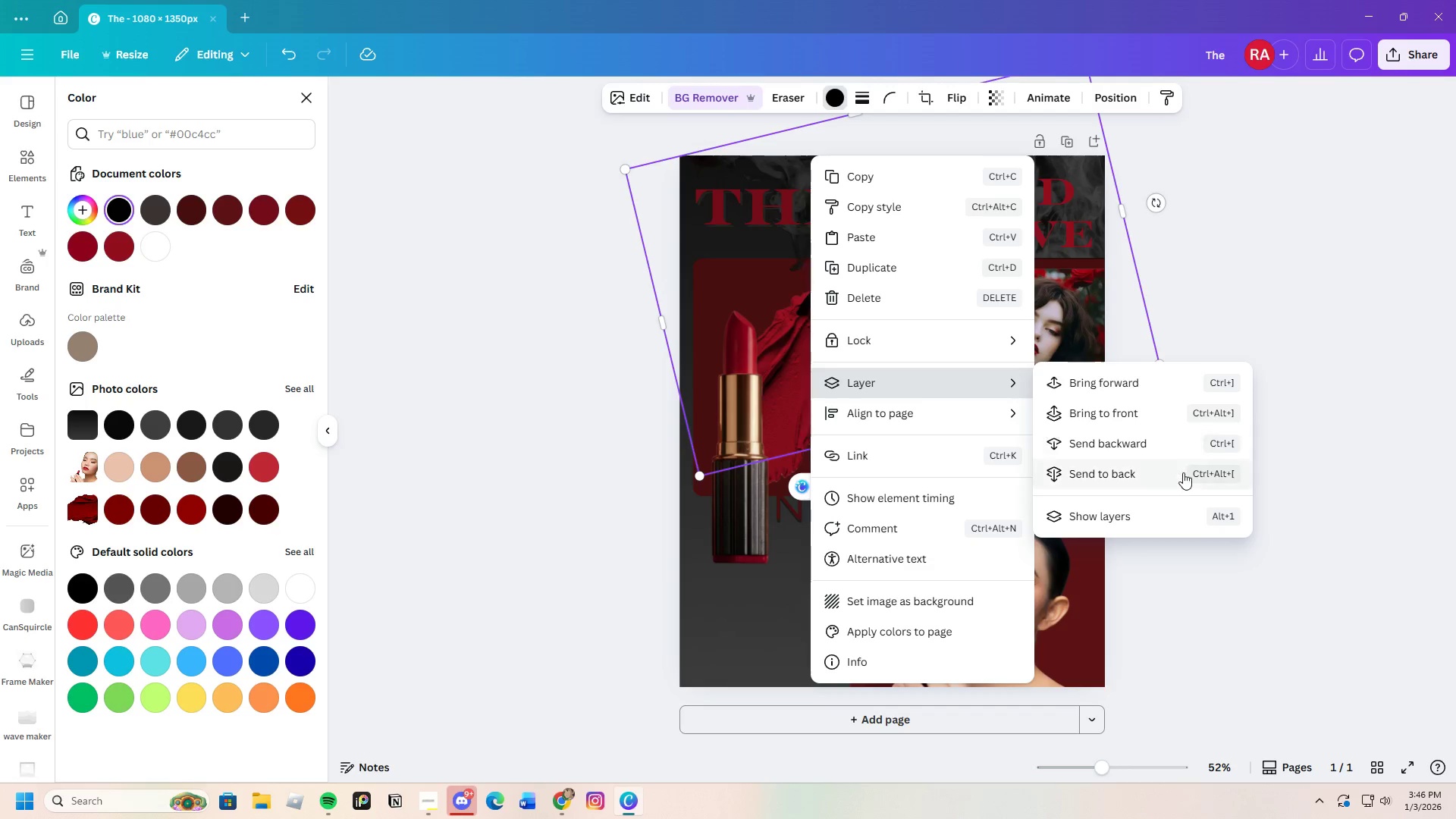 
left_click([1141, 442])
 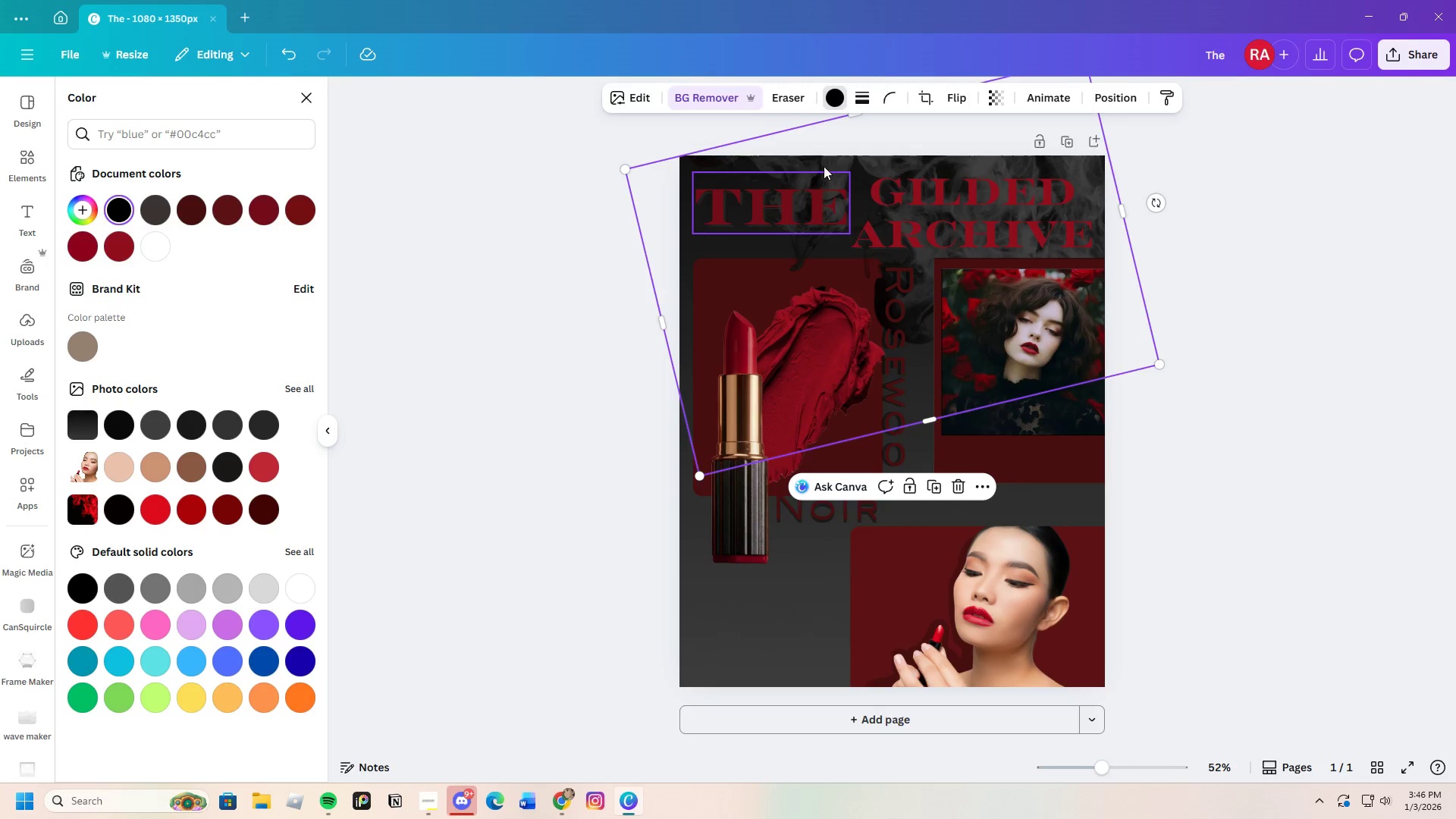 
right_click([827, 155])
 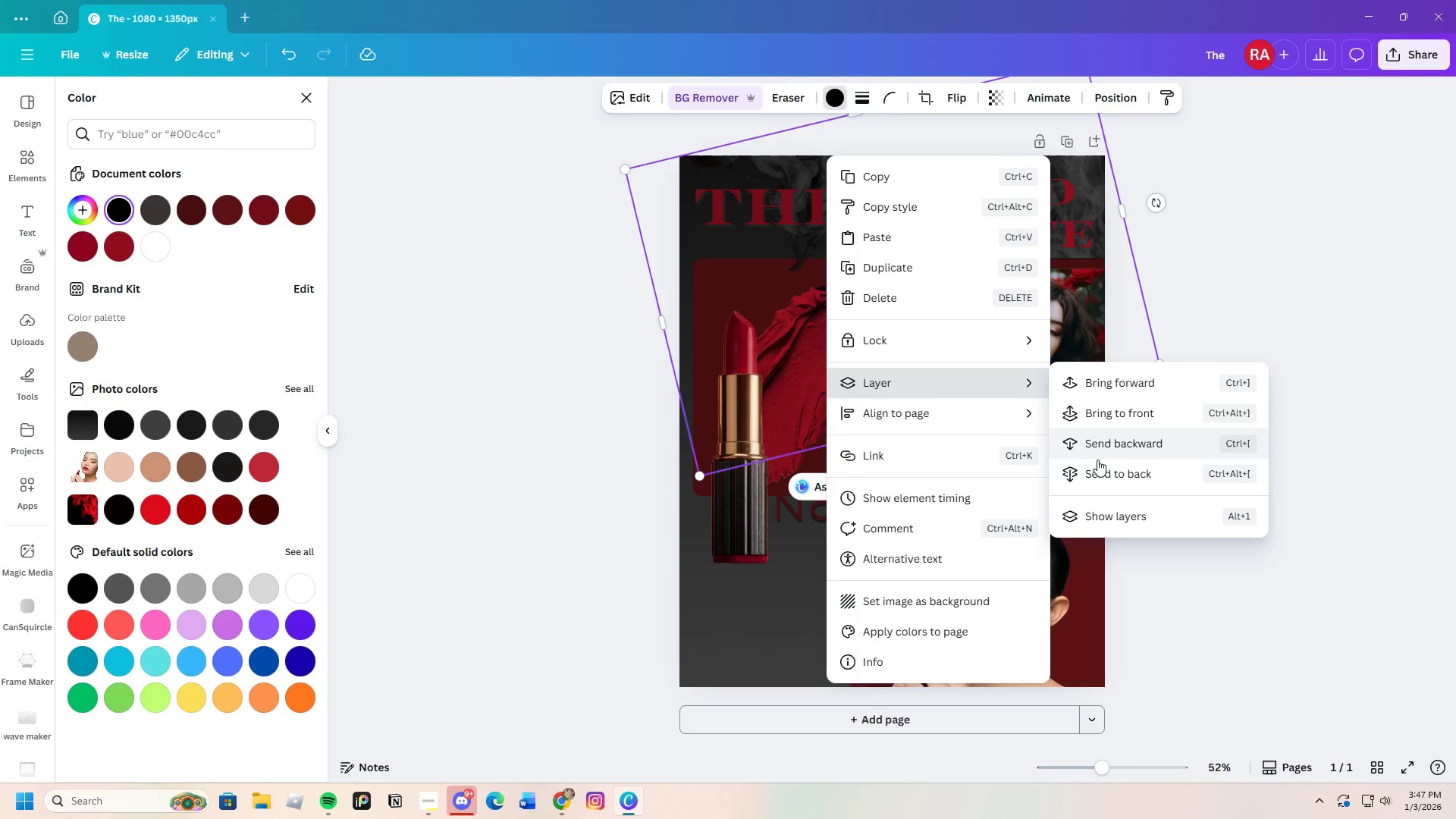 
left_click([1117, 438])
 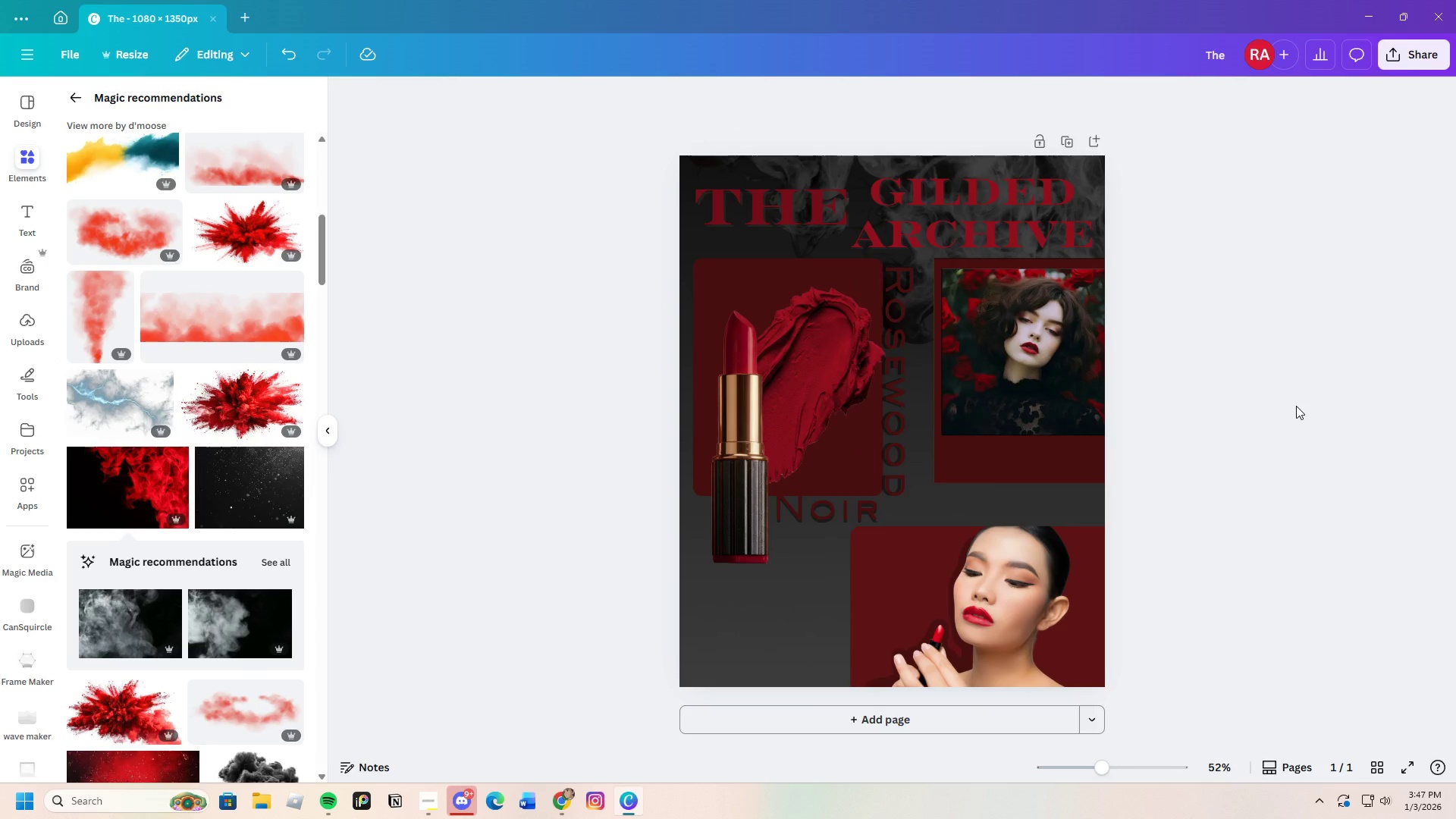 
scroll: coordinate [1329, 500], scroll_direction: up, amount: 2.0
 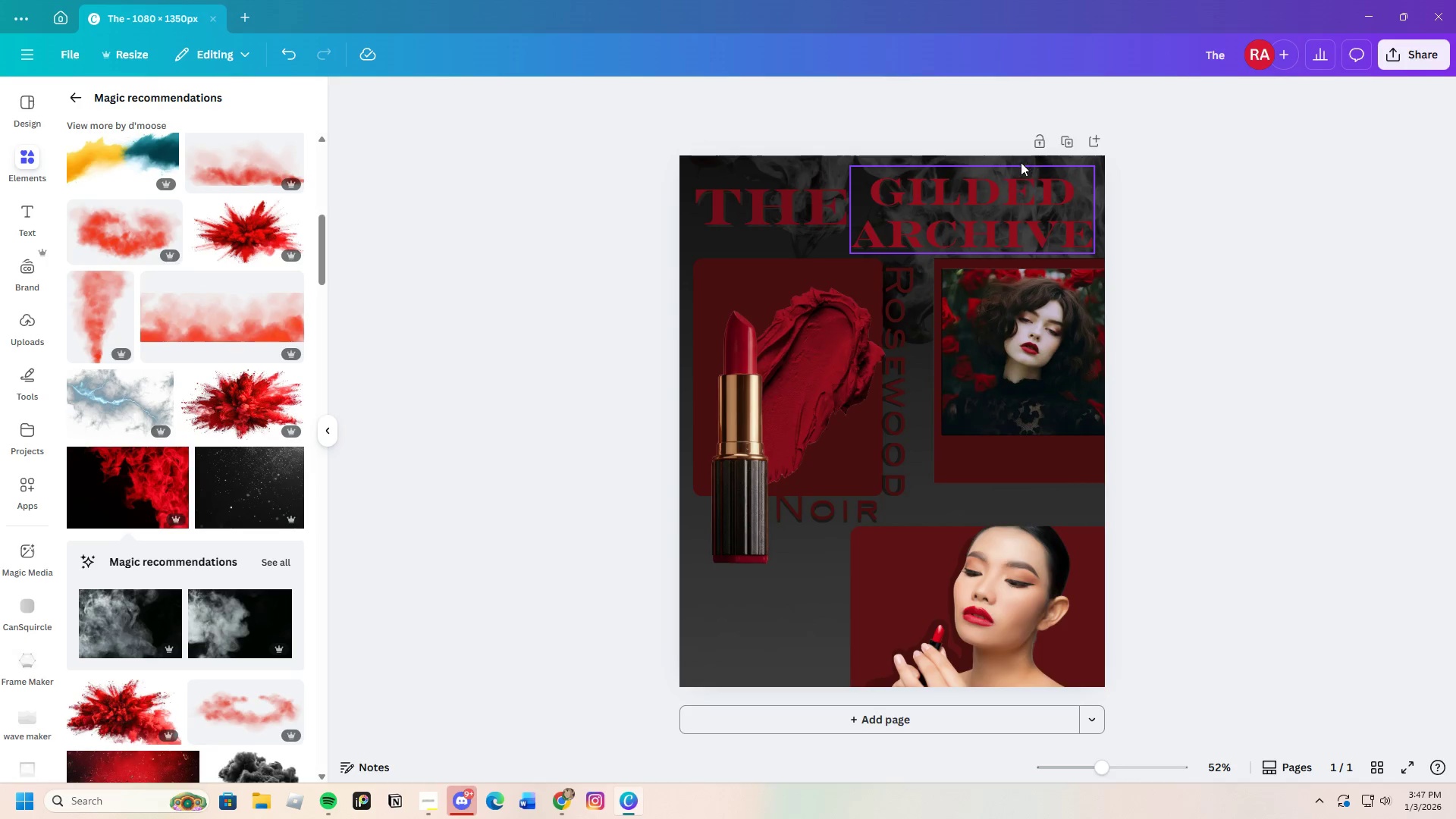 
left_click([811, 157])
 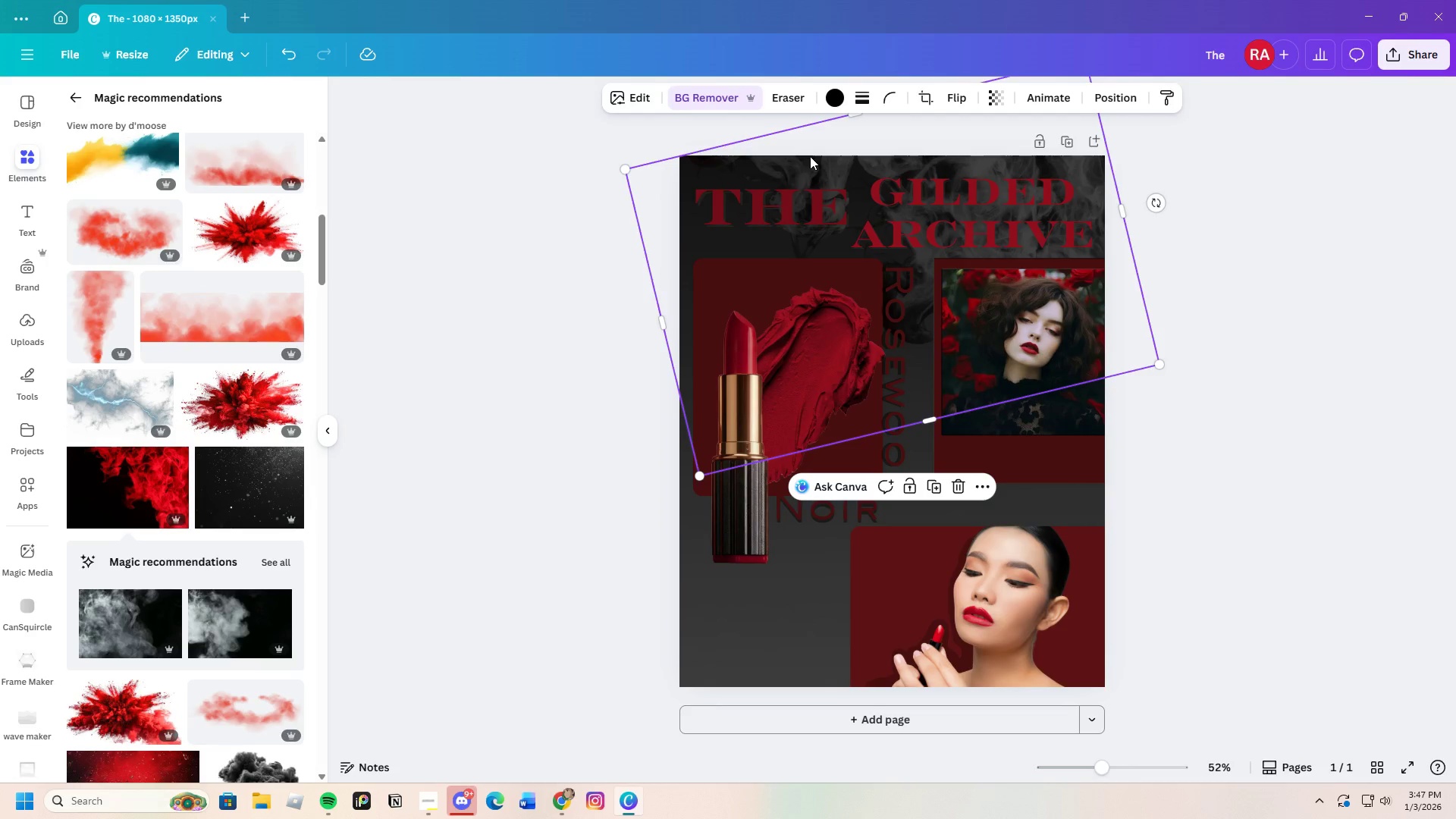 
key(Control+C)
 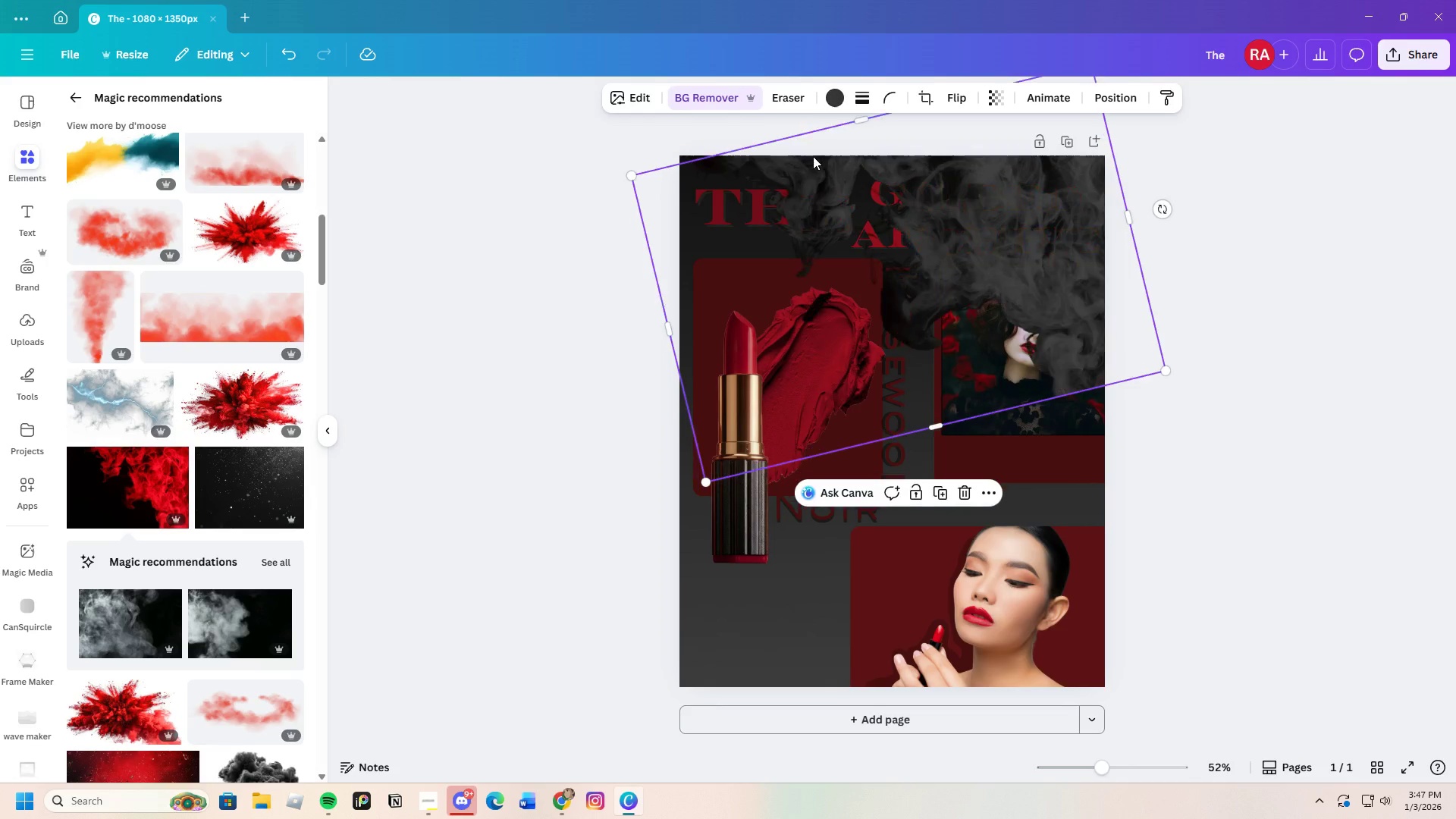 
key(Control+V)
 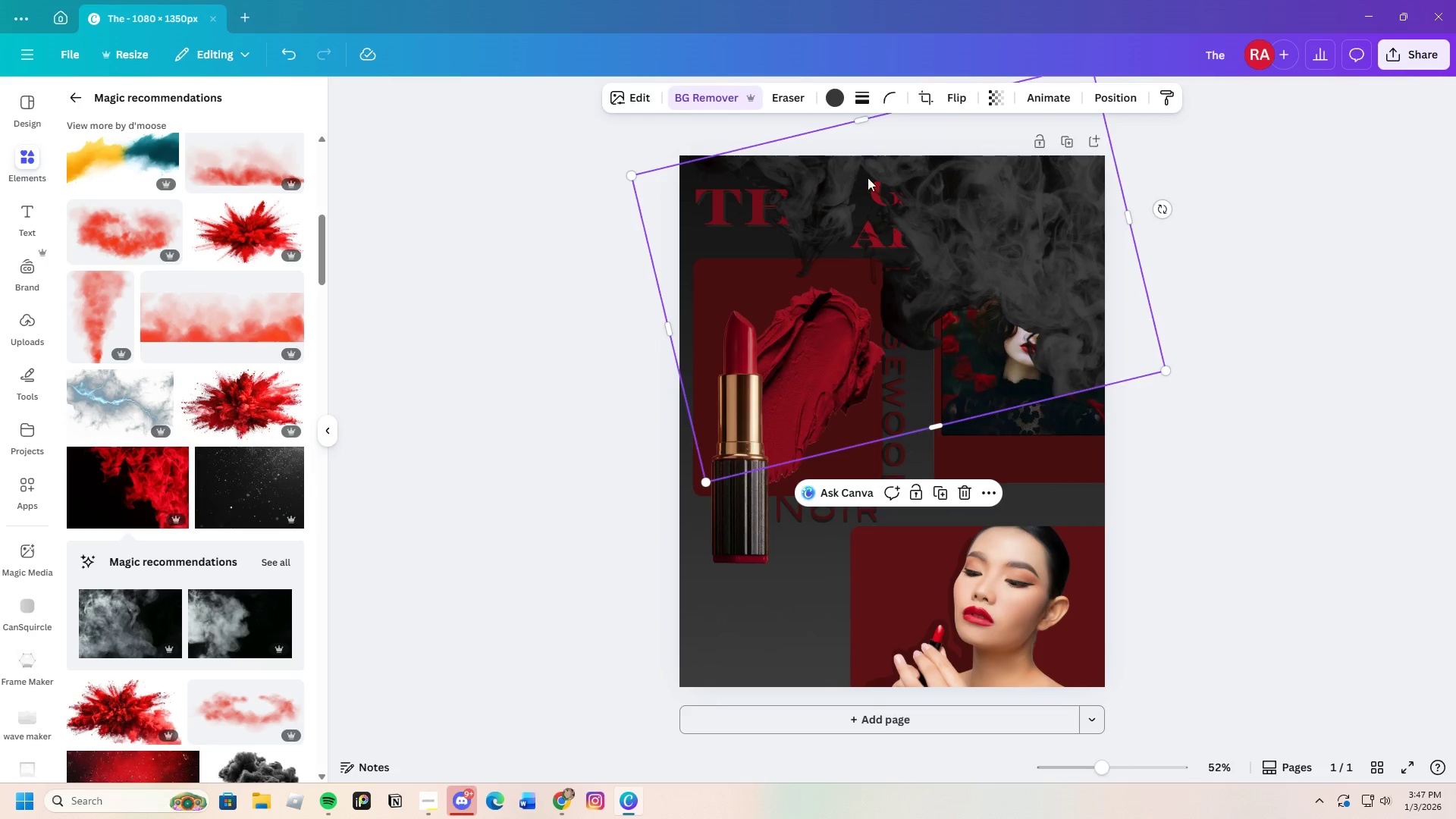 
left_click_drag(start_coordinate=[857, 171], to_coordinate=[992, 457])
 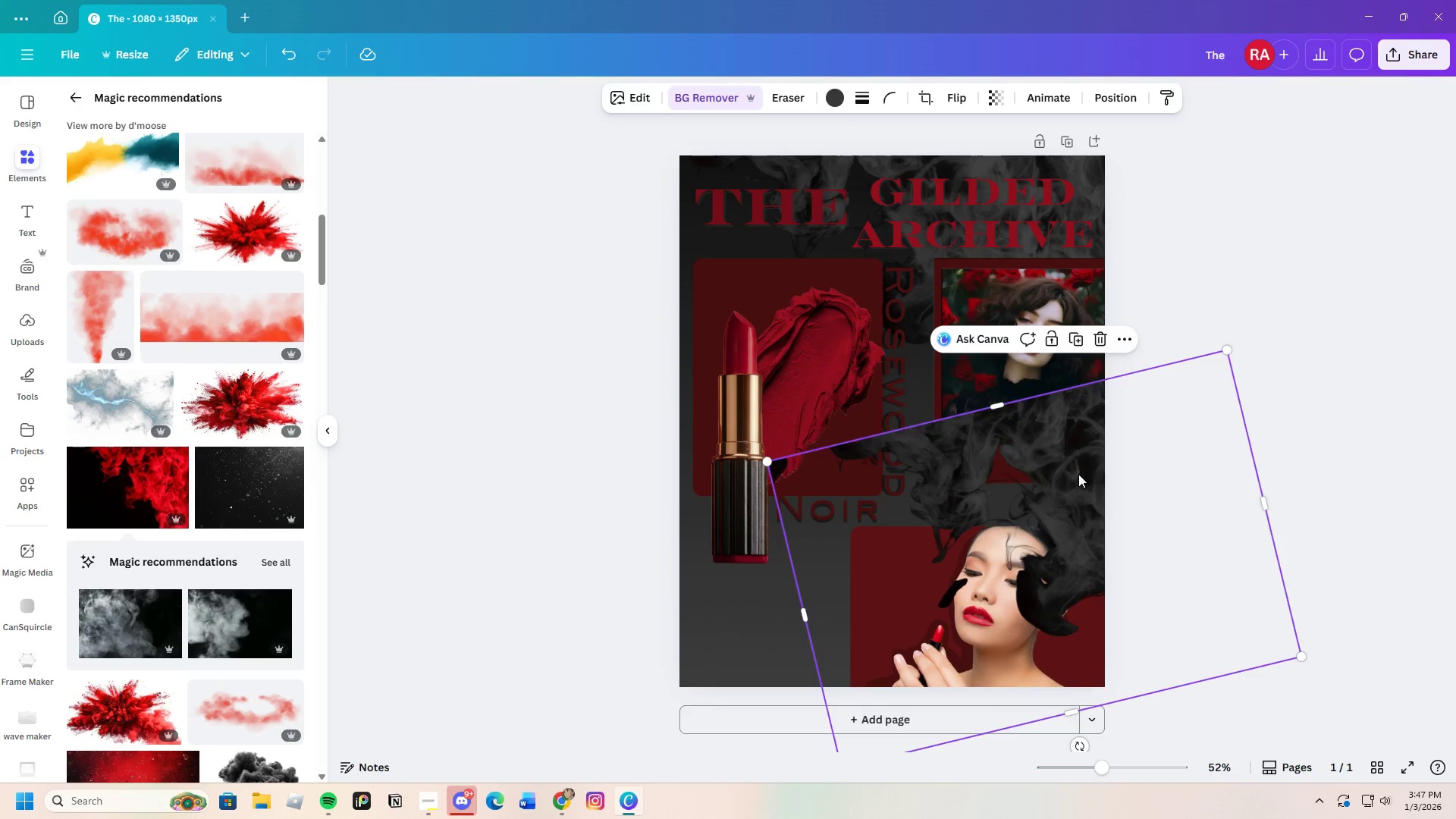 
left_click_drag(start_coordinate=[1067, 473], to_coordinate=[944, 469])
 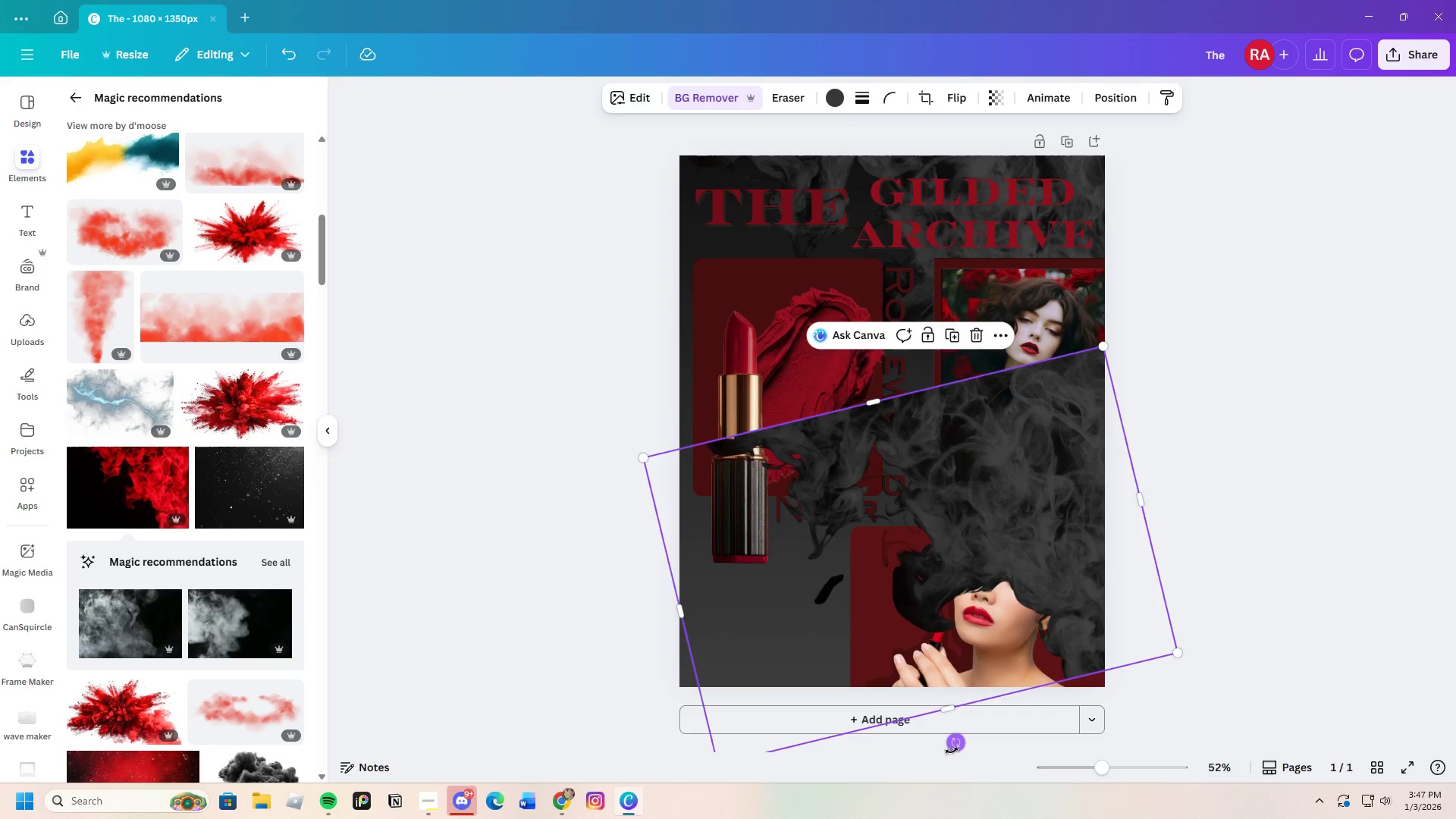 
left_click_drag(start_coordinate=[952, 748], to_coordinate=[927, 491])
 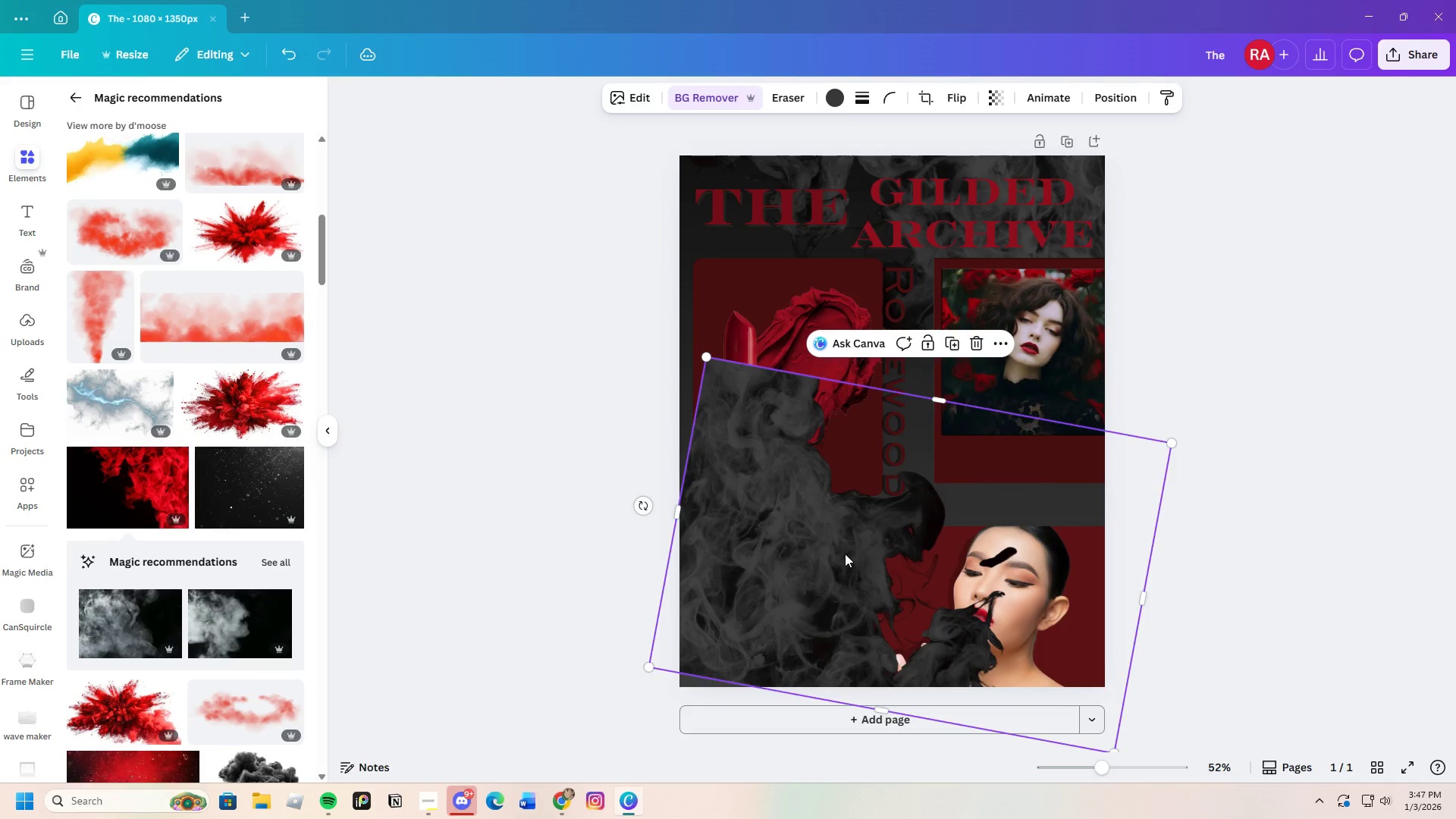 
left_click_drag(start_coordinate=[843, 554], to_coordinate=[799, 623])
 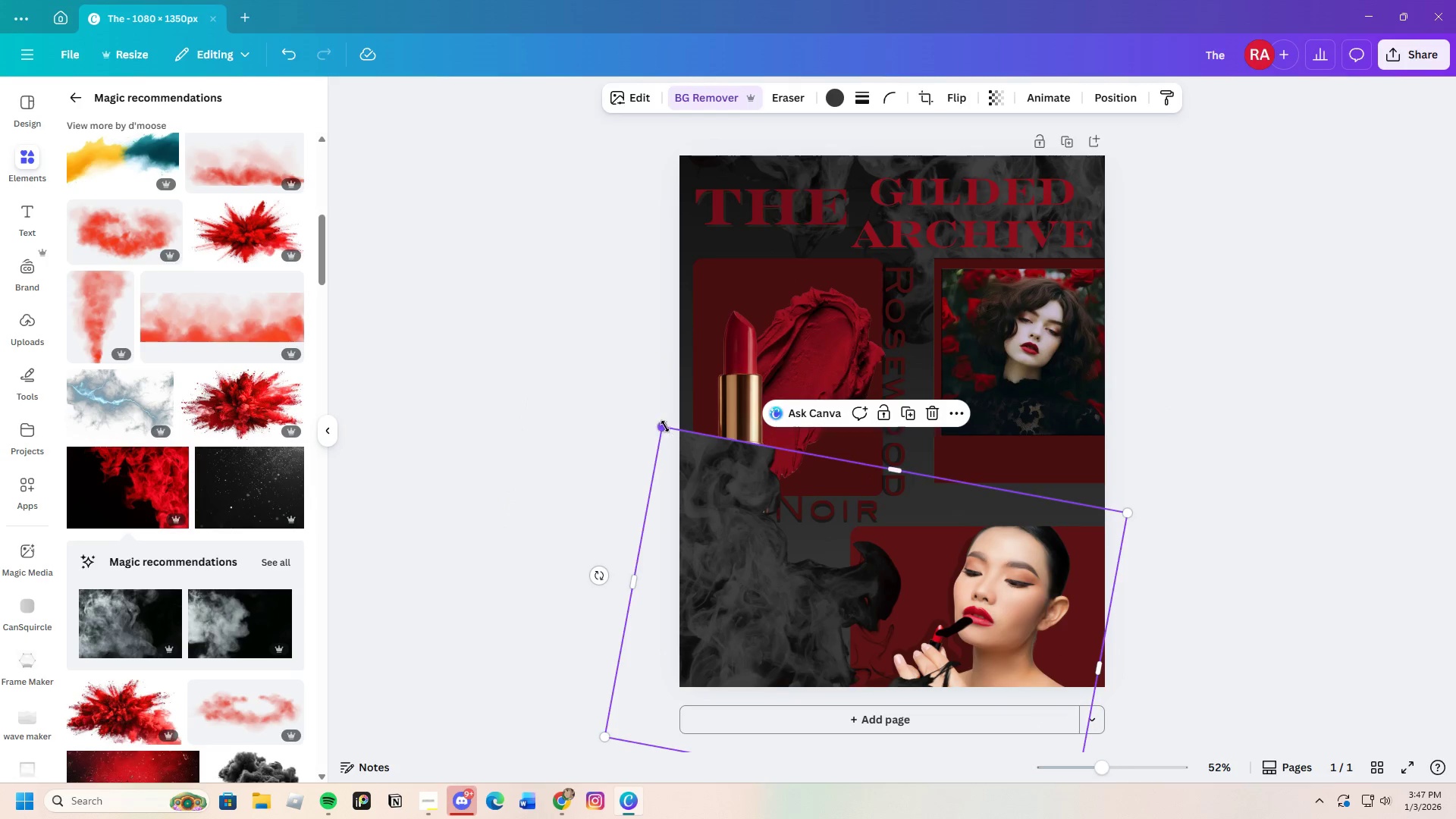 
left_click_drag(start_coordinate=[665, 426], to_coordinate=[617, 396])
 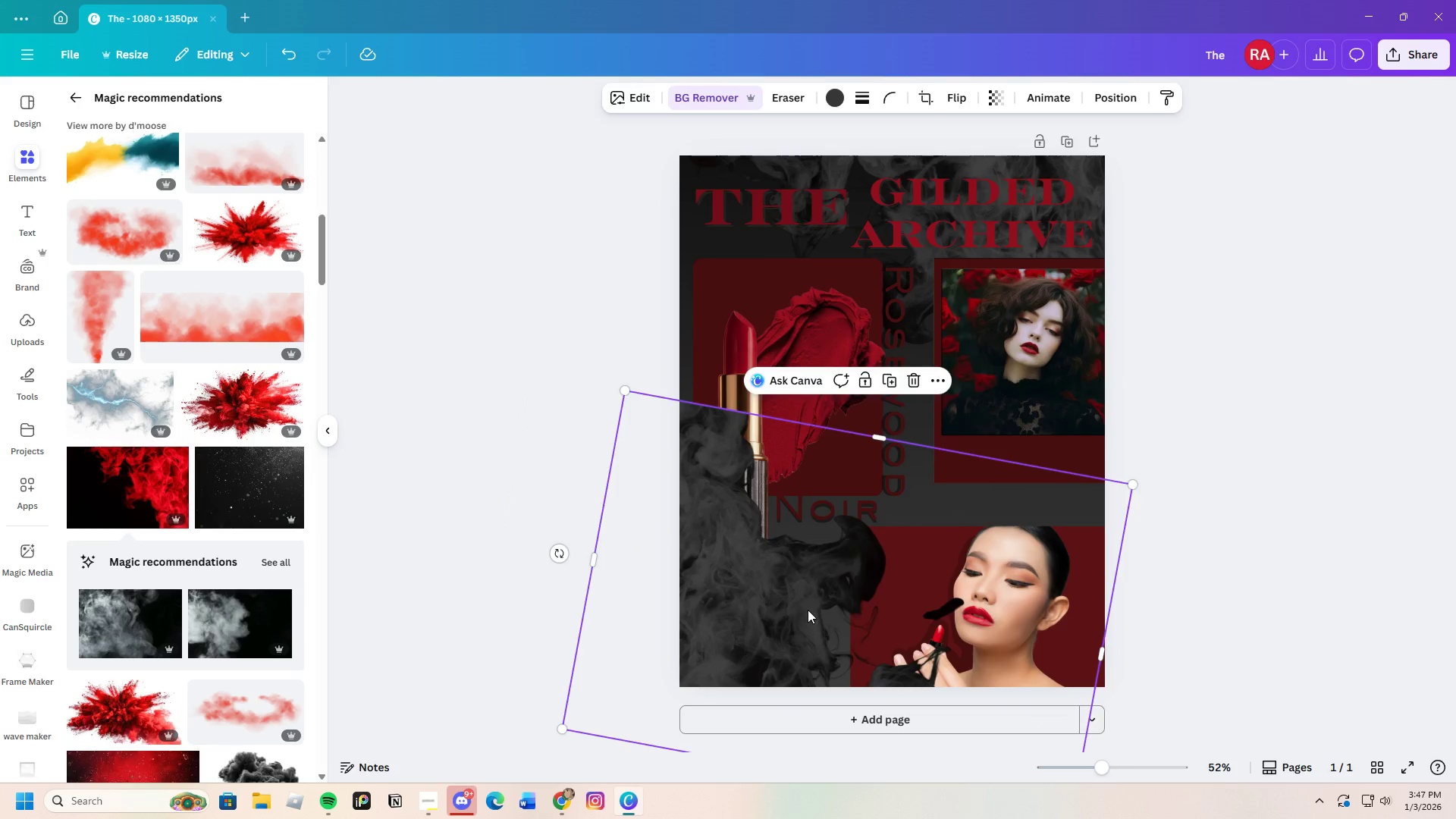 
right_click([803, 604])
 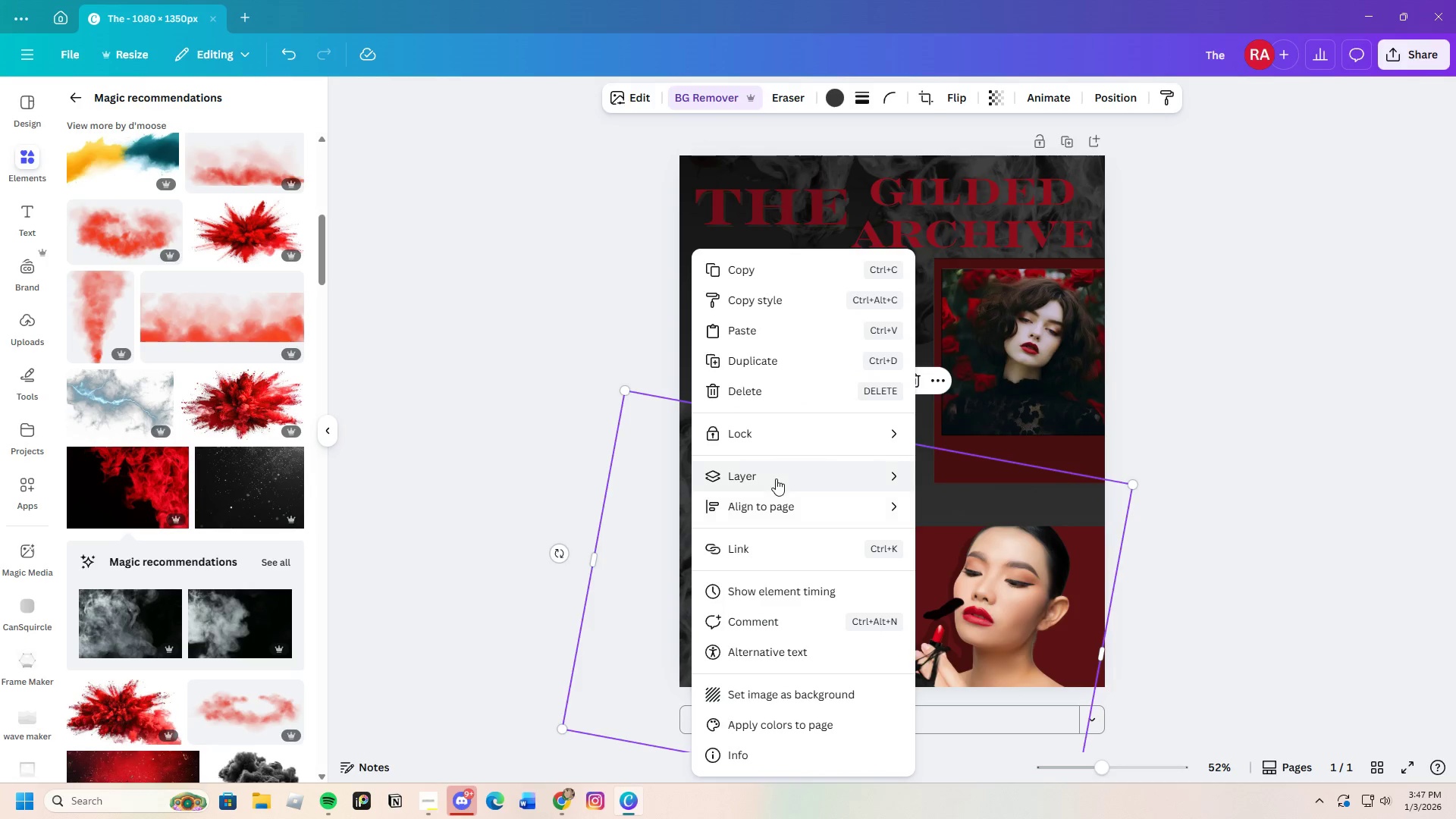 
wait(5.53)
 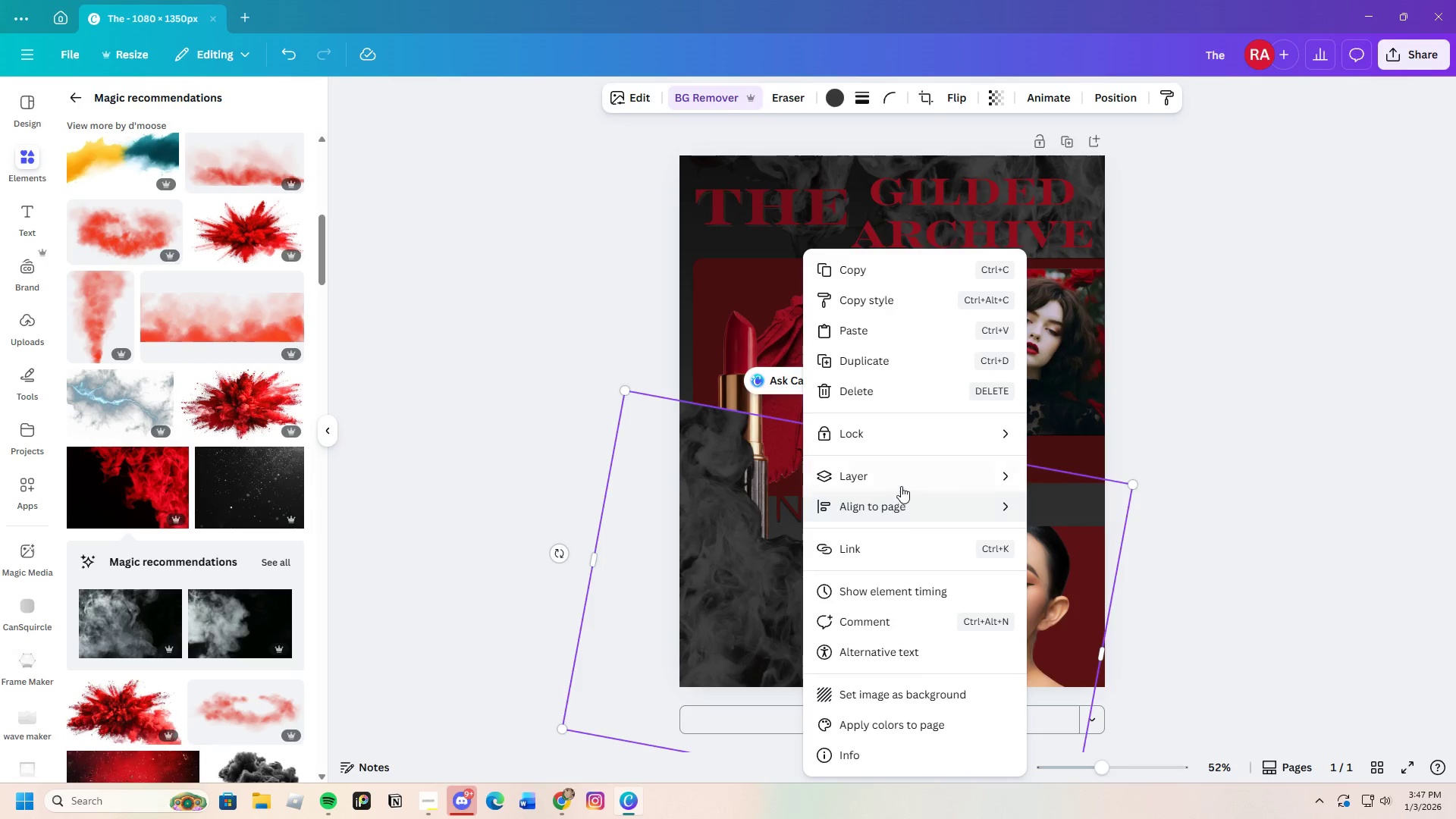 
left_click([968, 532])
 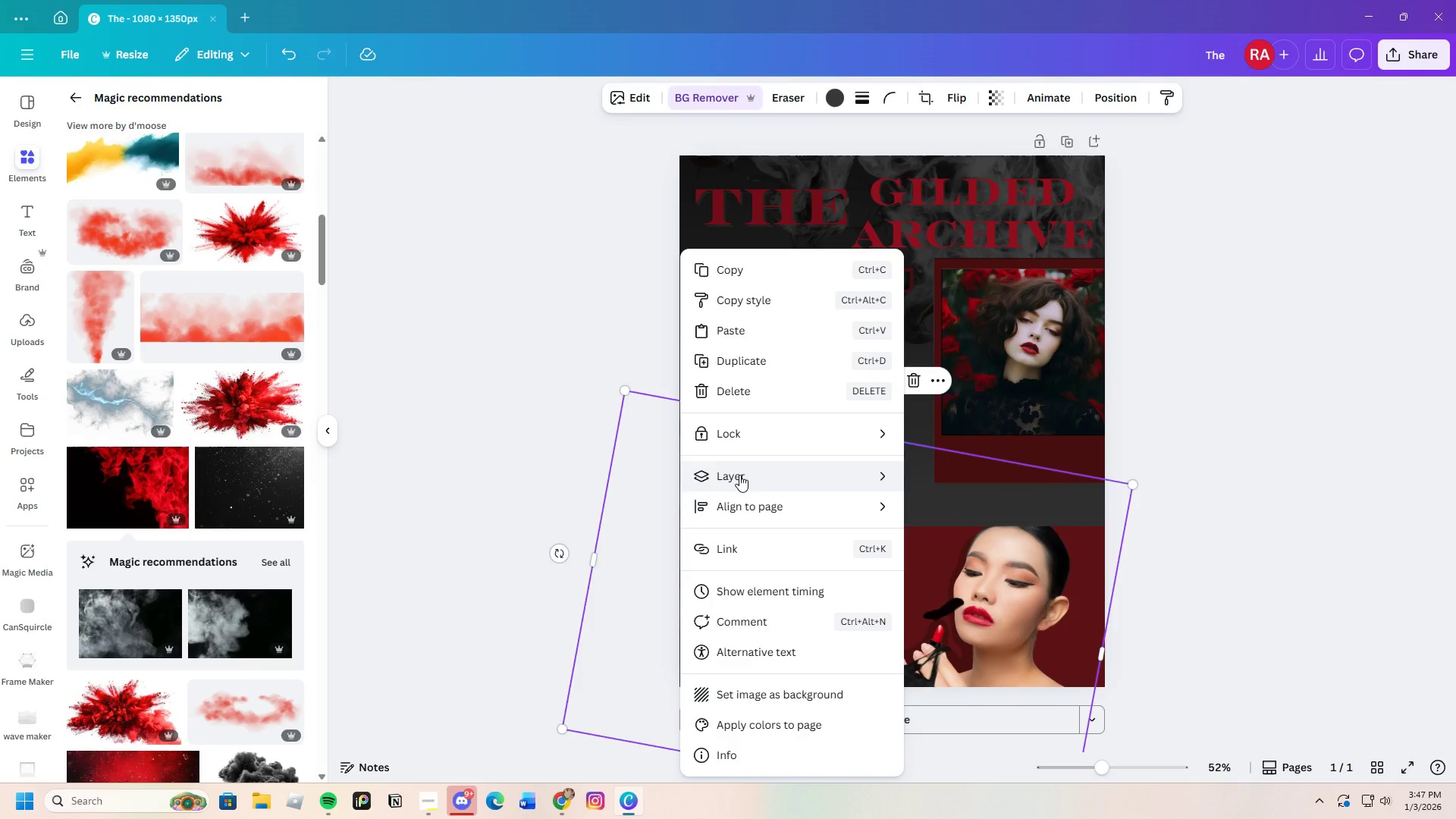 
wait(6.33)
 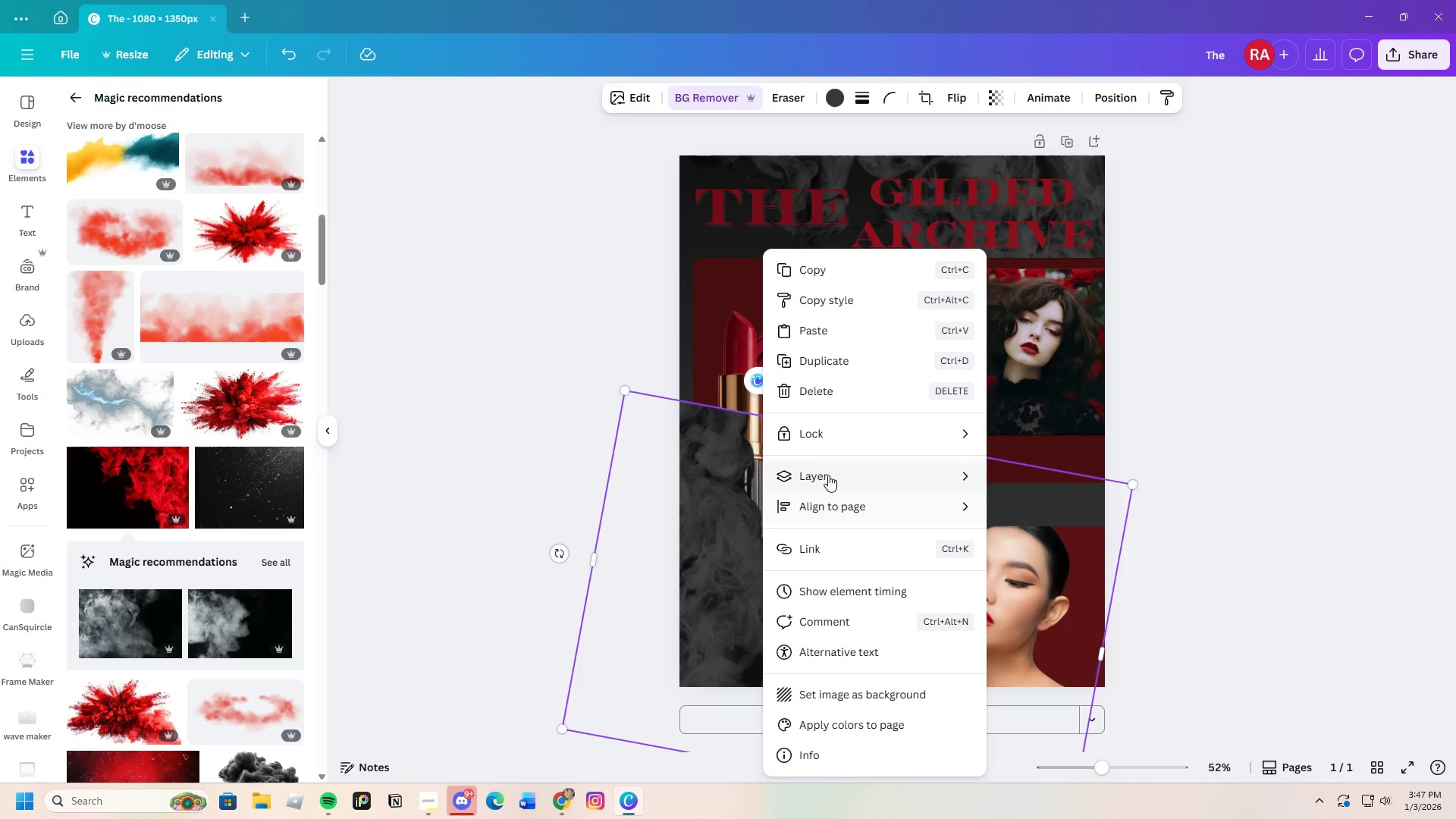 
right_click([743, 591])
 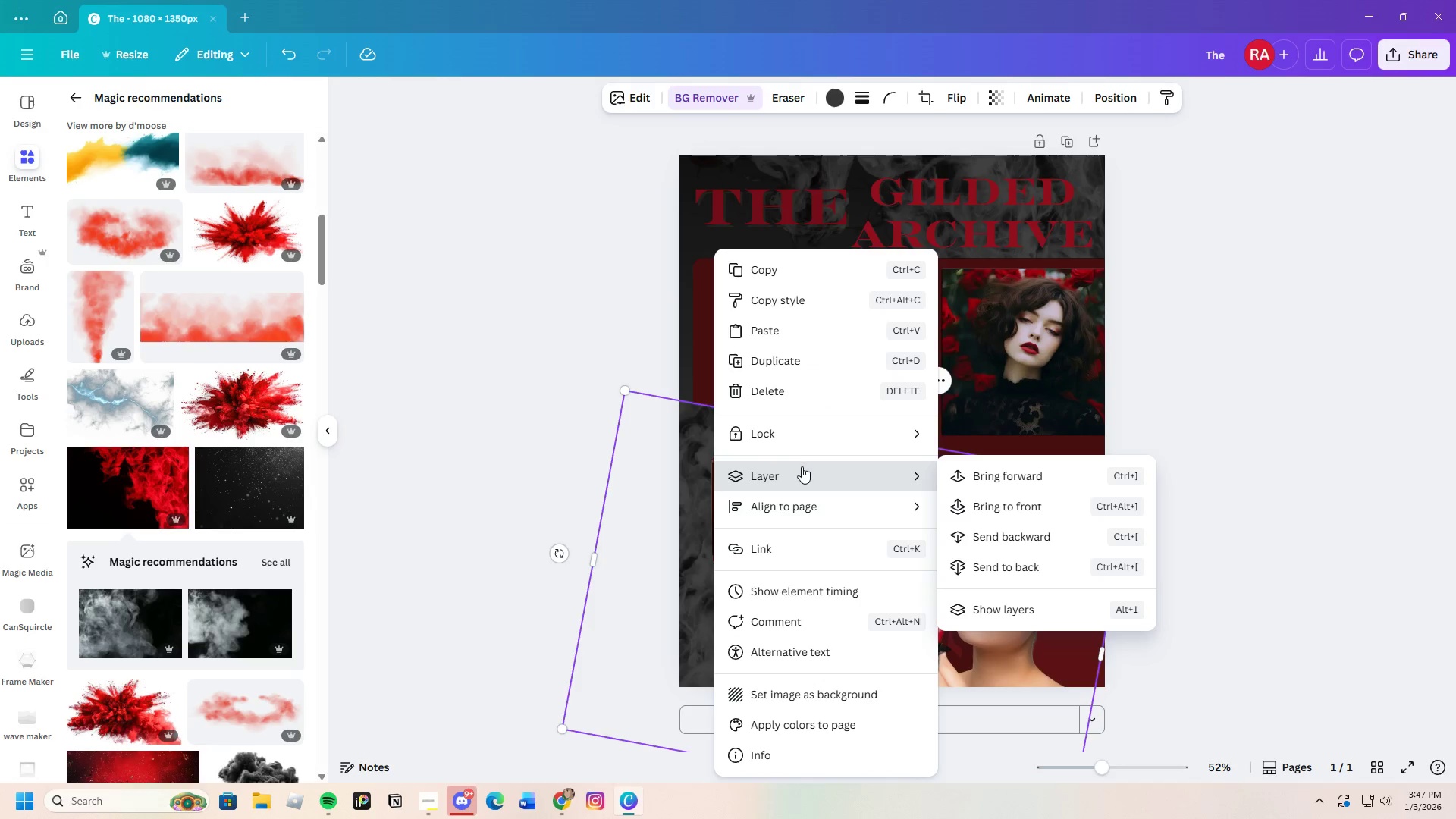 
wait(9.69)
 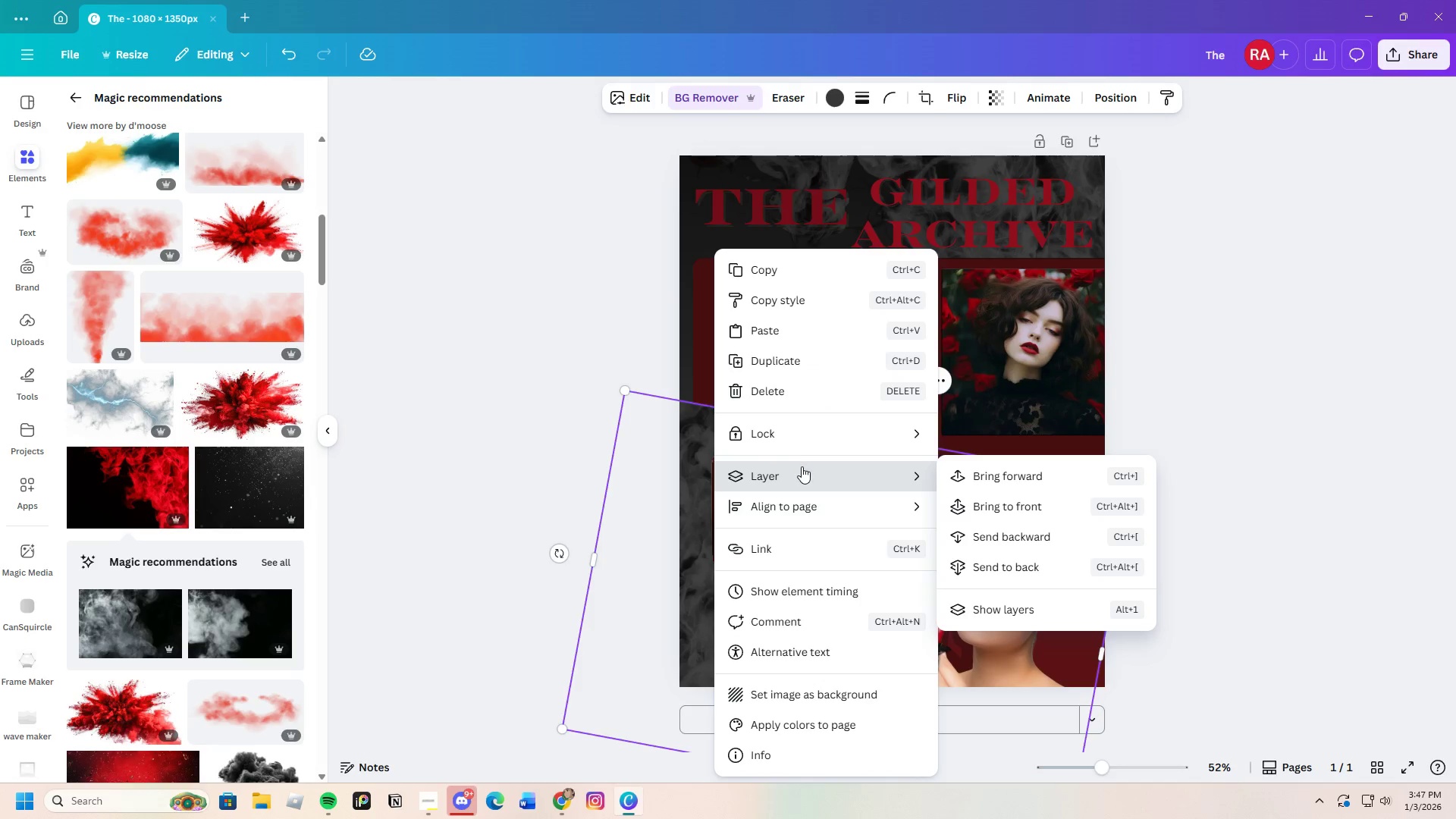 
left_click([1087, 544])
 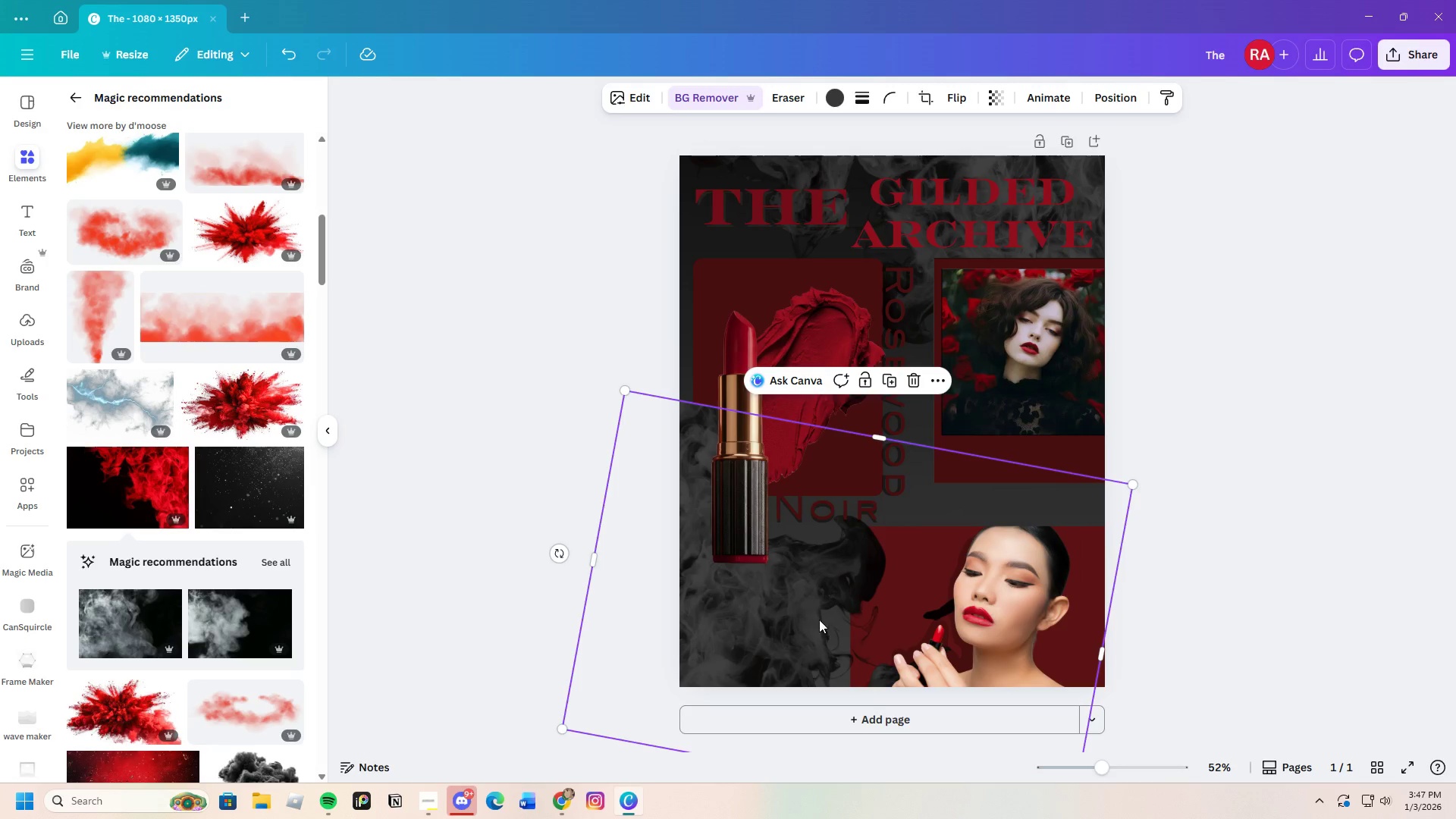 
left_click_drag(start_coordinate=[962, 603], to_coordinate=[1035, 607])
 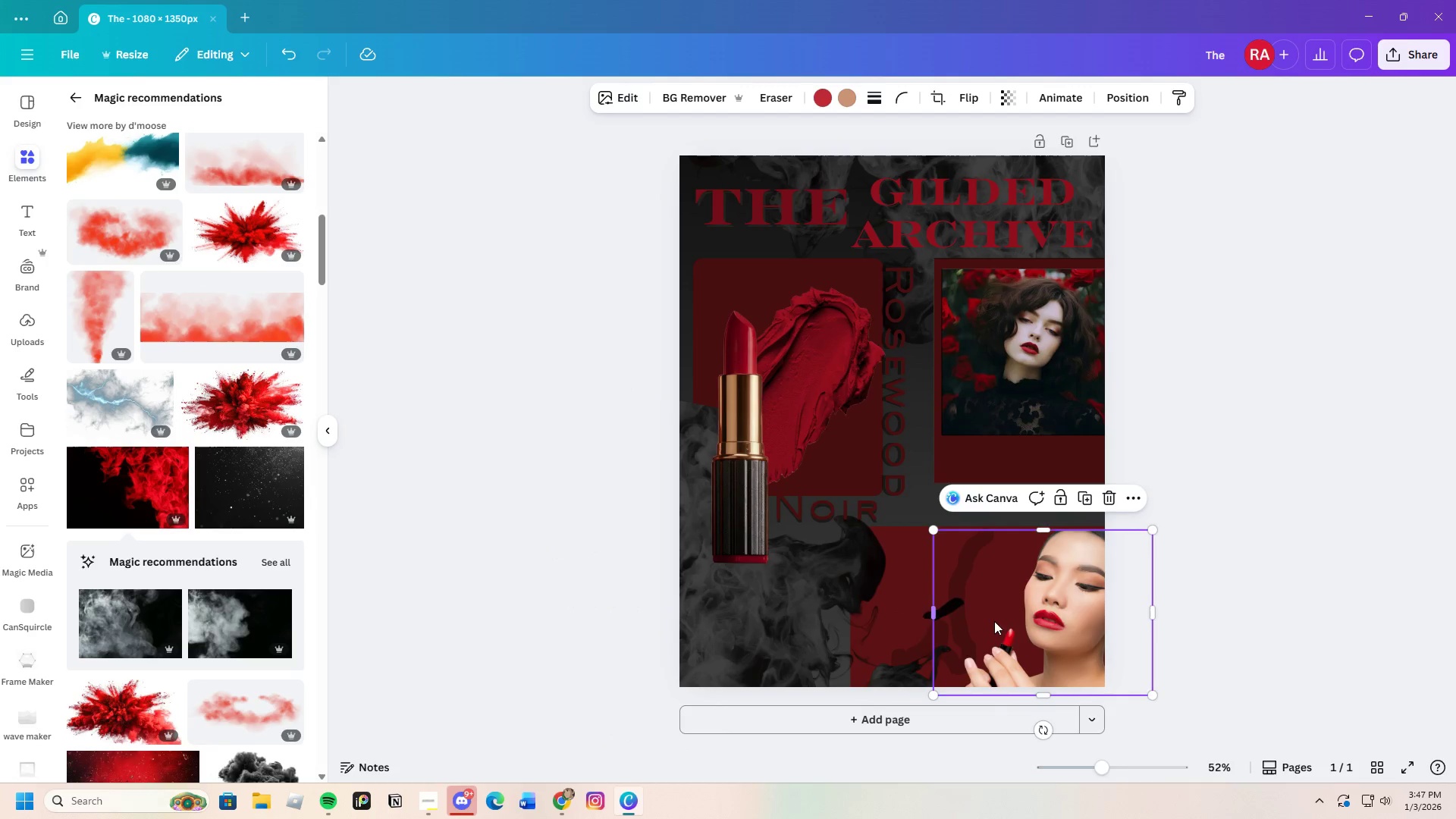 
left_click_drag(start_coordinate=[1004, 621], to_coordinate=[1060, 610])
 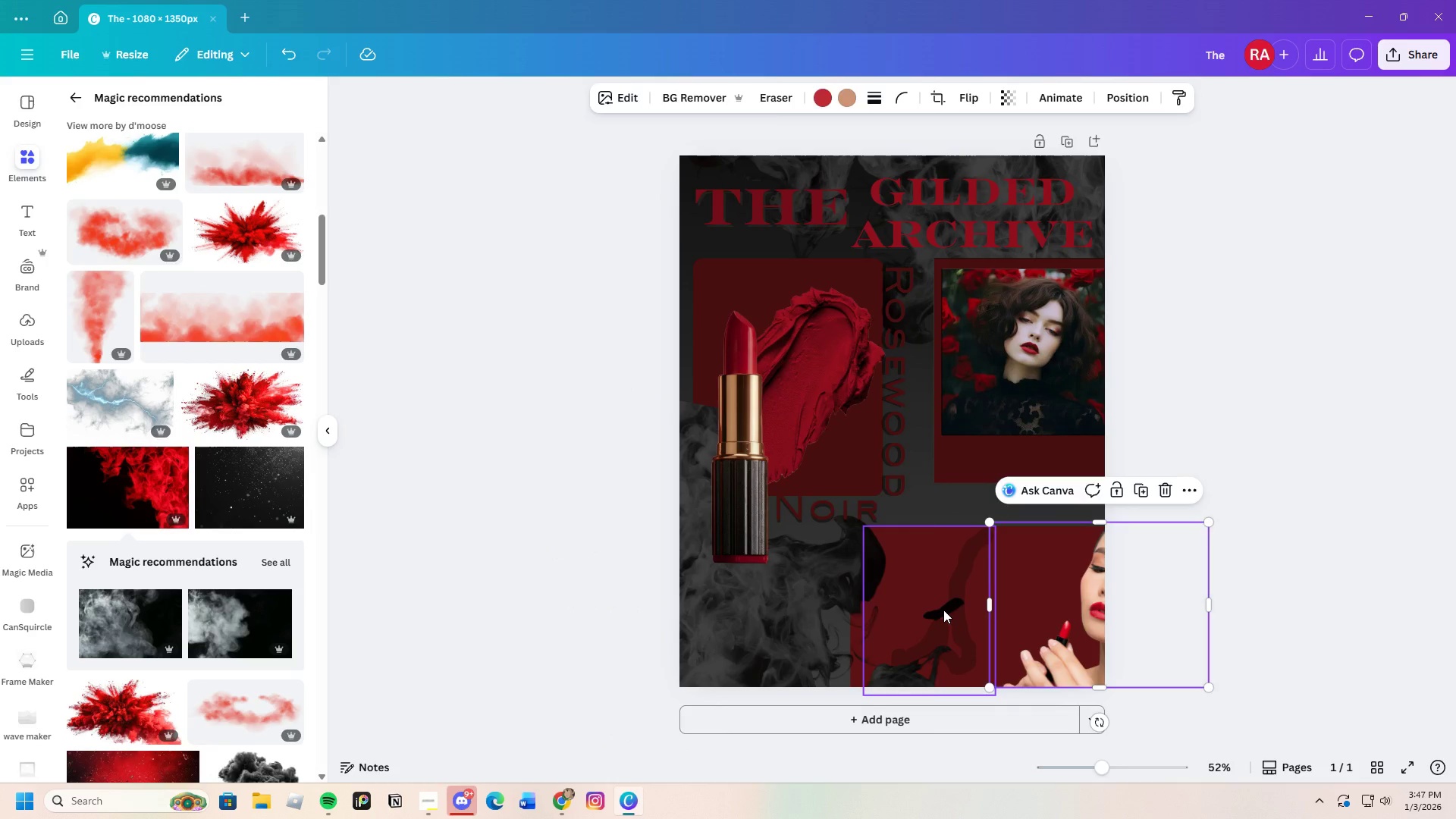 
left_click([943, 610])
 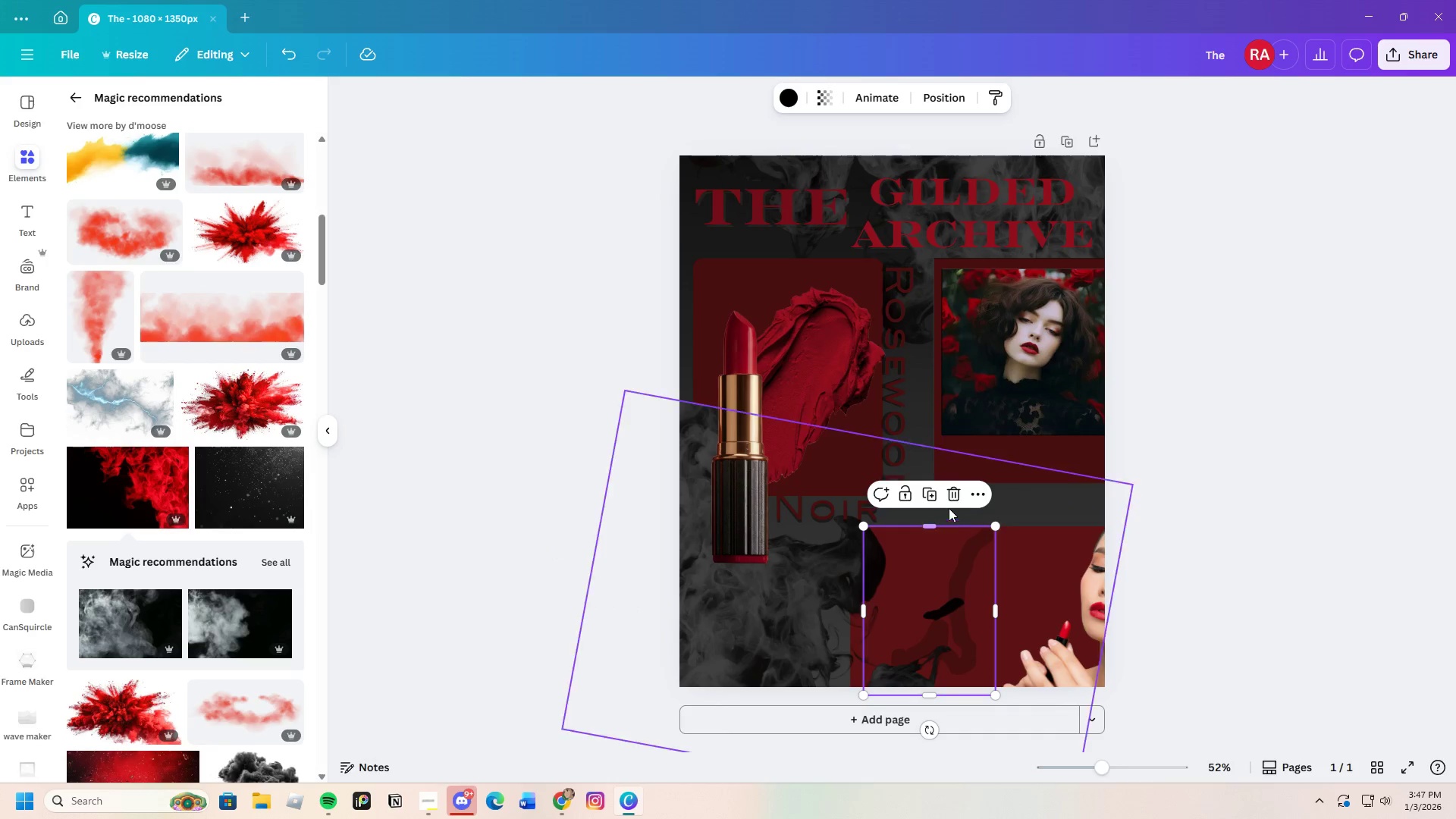 
left_click([952, 504])
 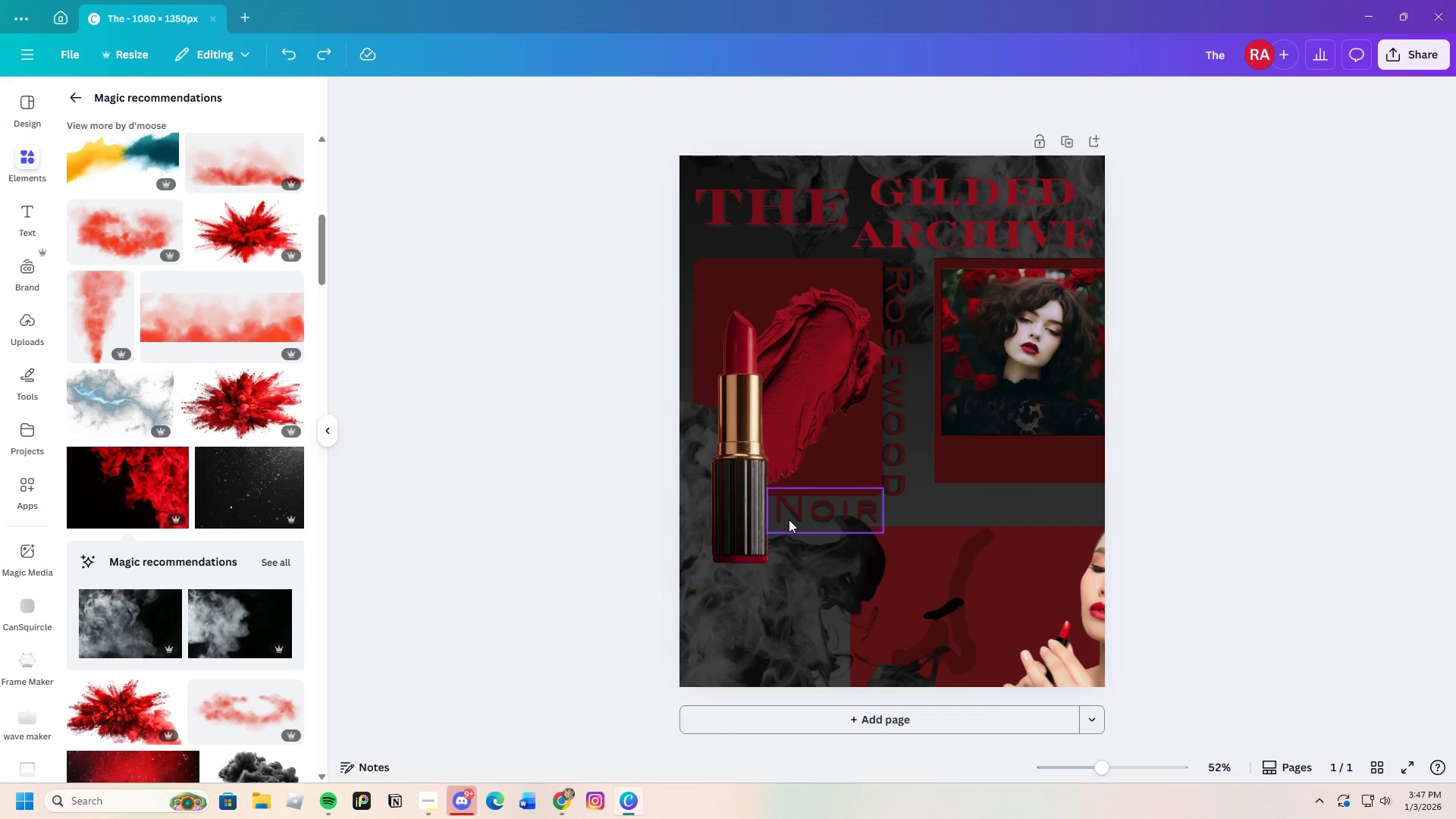 
left_click_drag(start_coordinate=[976, 567], to_coordinate=[1040, 565])
 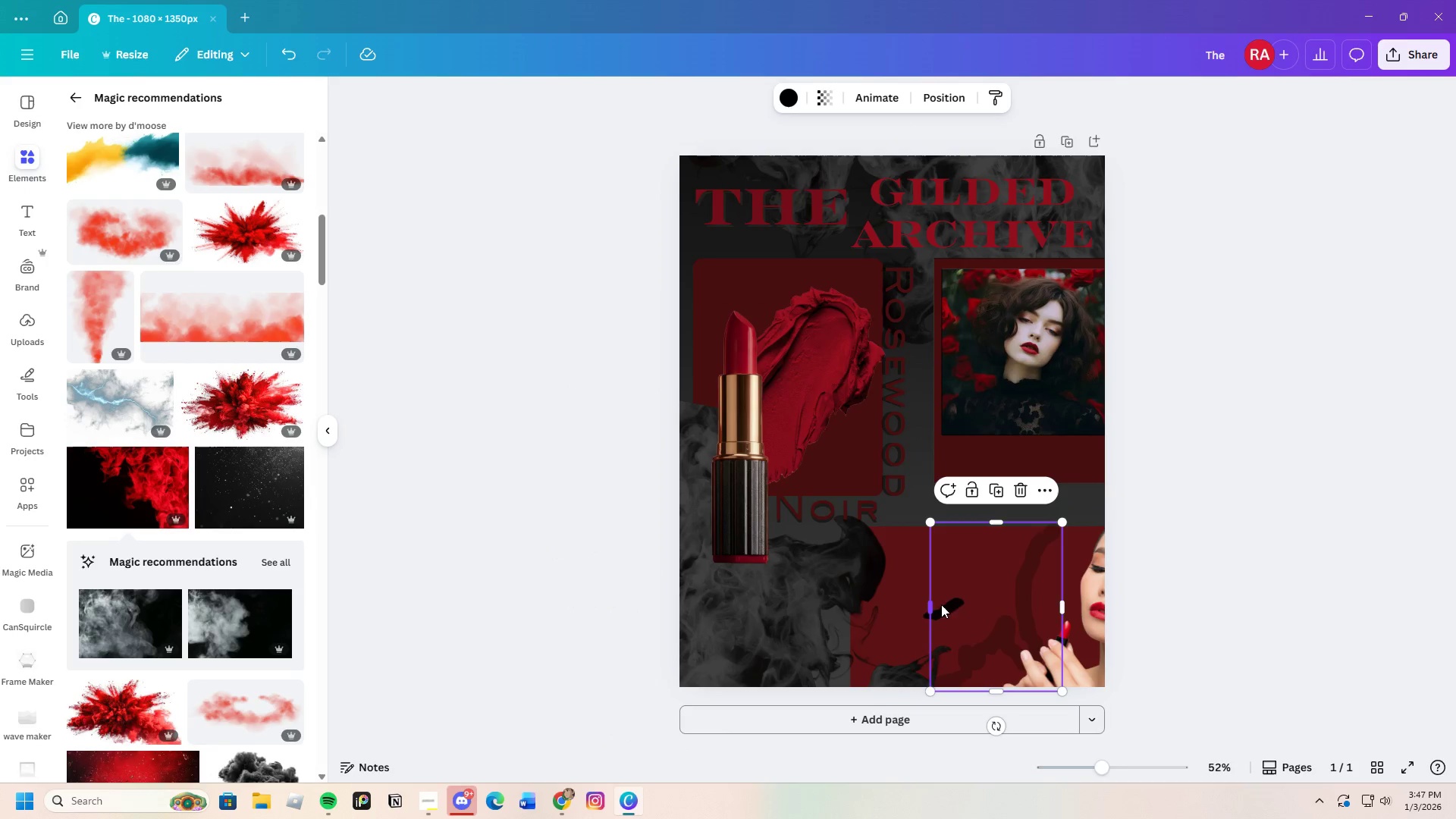 
left_click_drag(start_coordinate=[955, 601], to_coordinate=[1029, 597])
 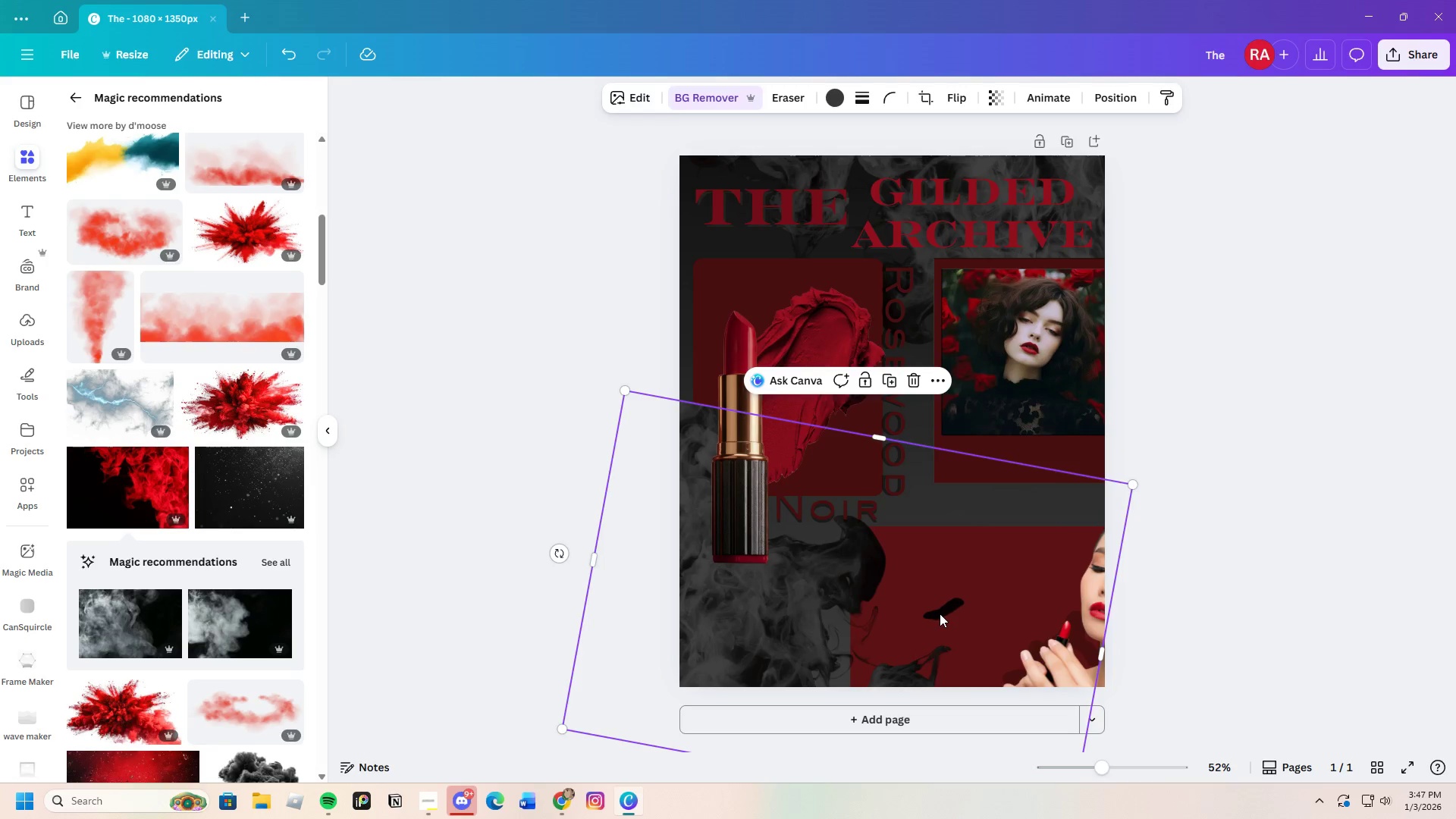 
double_click([940, 613])
 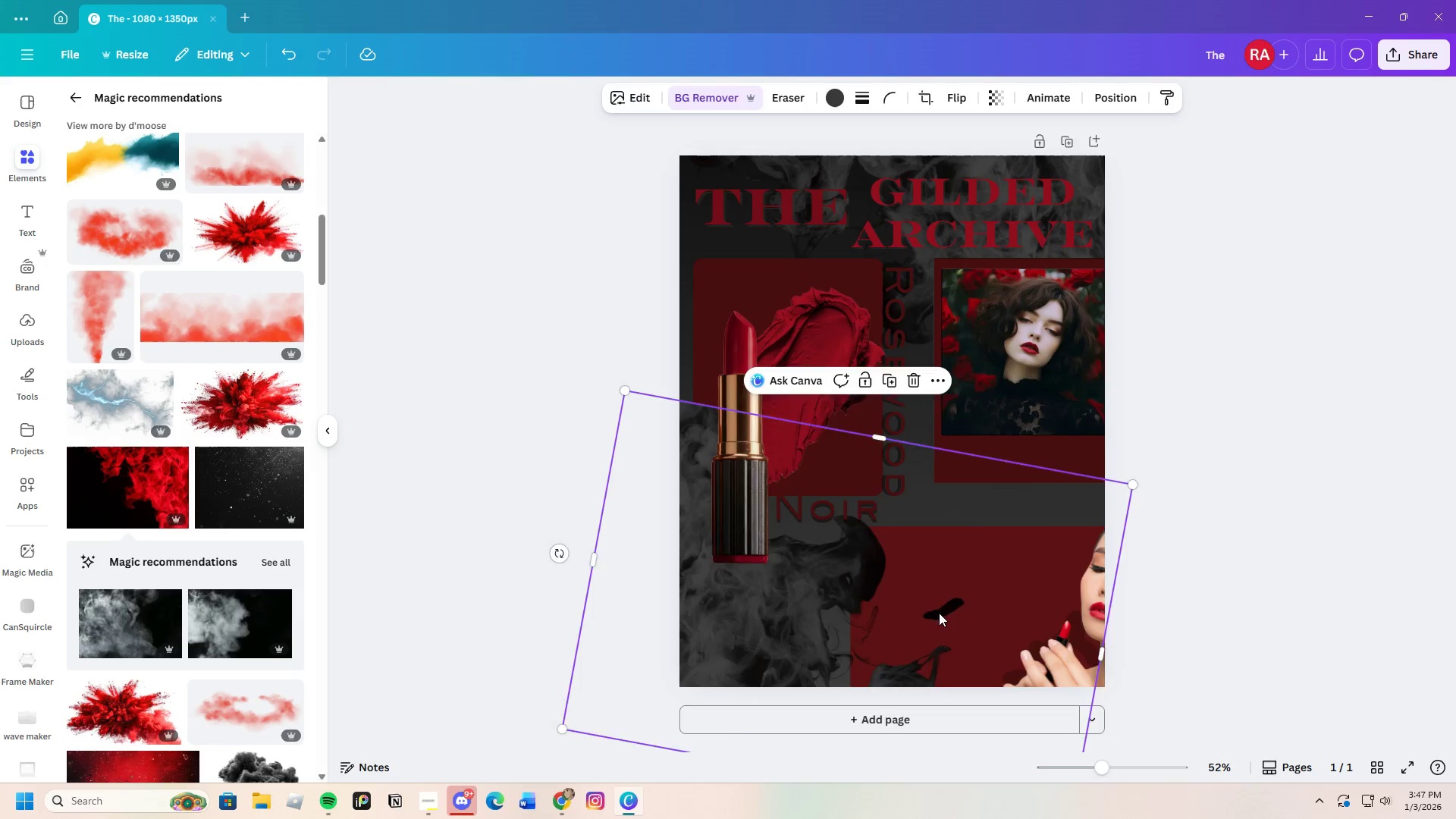 
left_click_drag(start_coordinate=[939, 613], to_coordinate=[940, 593])
 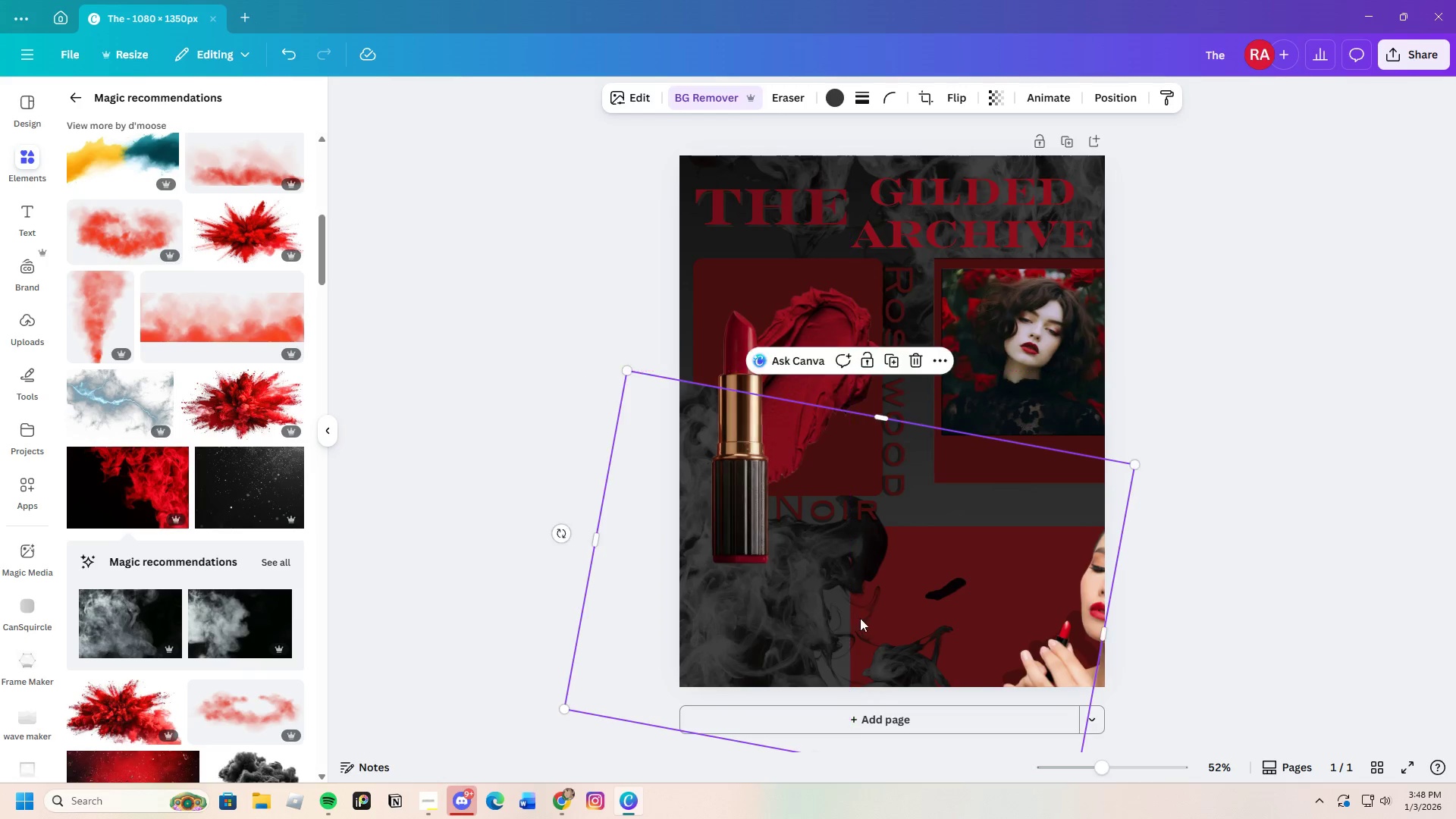 
left_click_drag(start_coordinate=[1065, 631], to_coordinate=[1078, 647])
 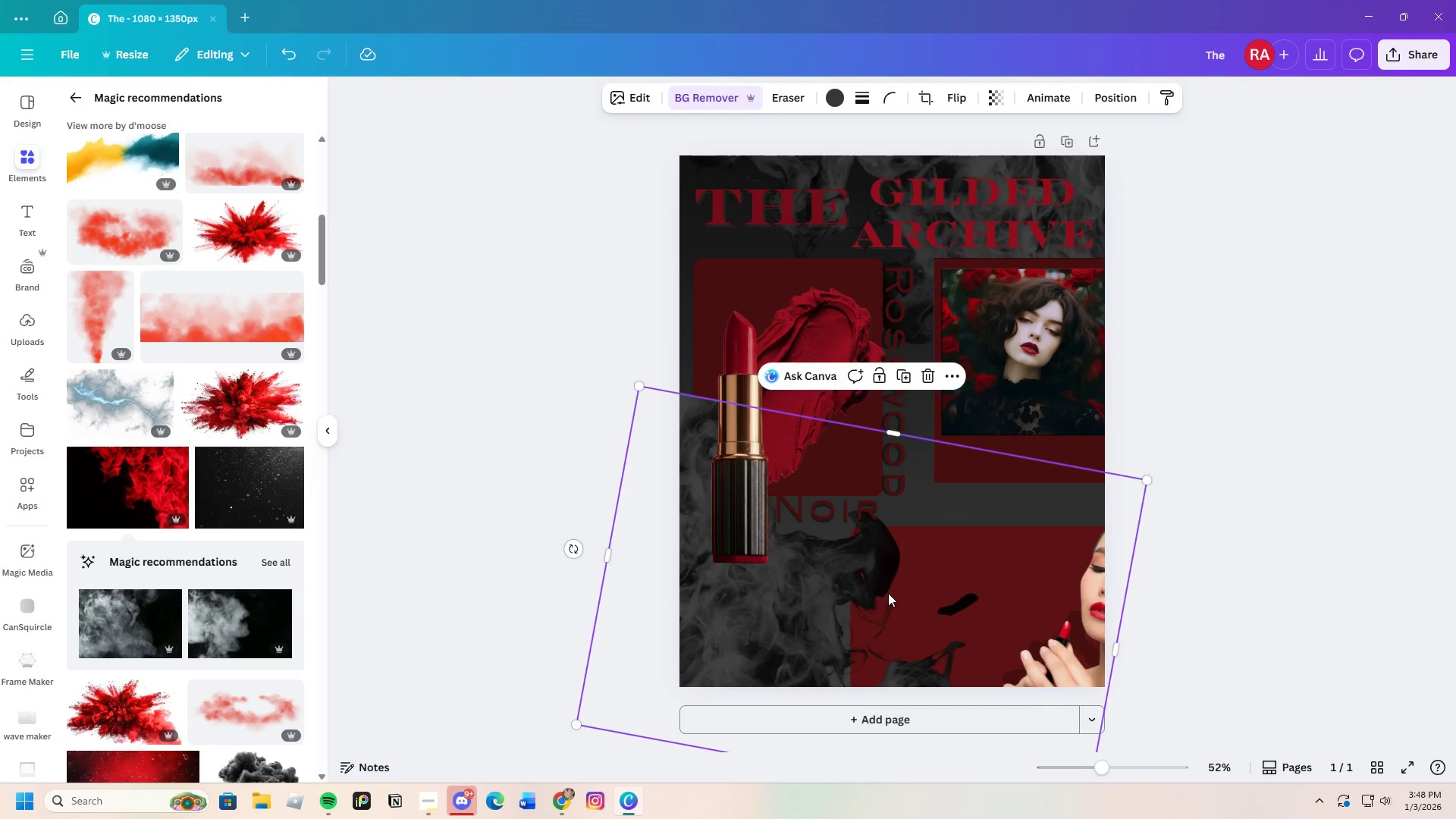 
right_click([886, 592])
 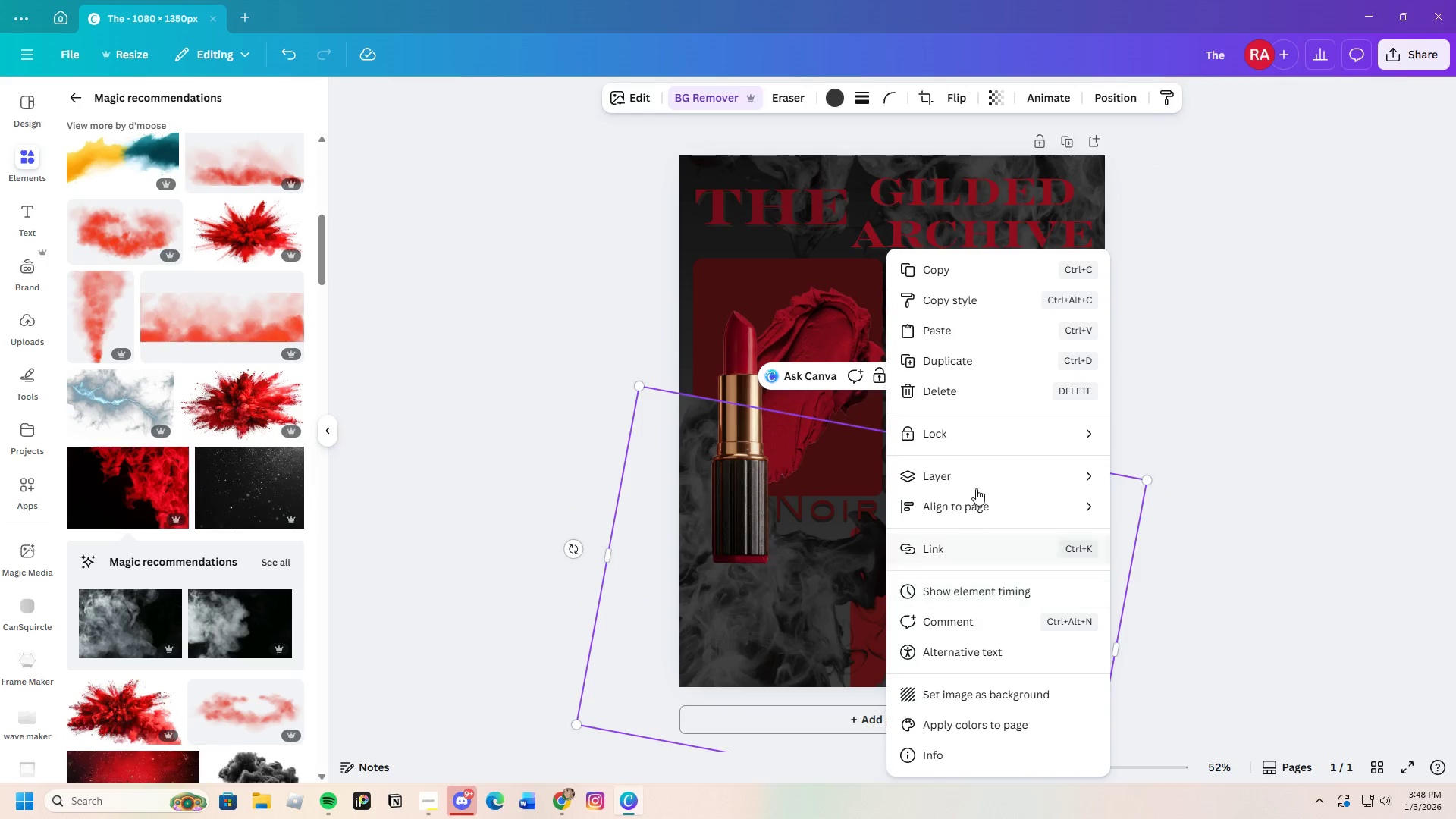 
mouse_move([993, 475])
 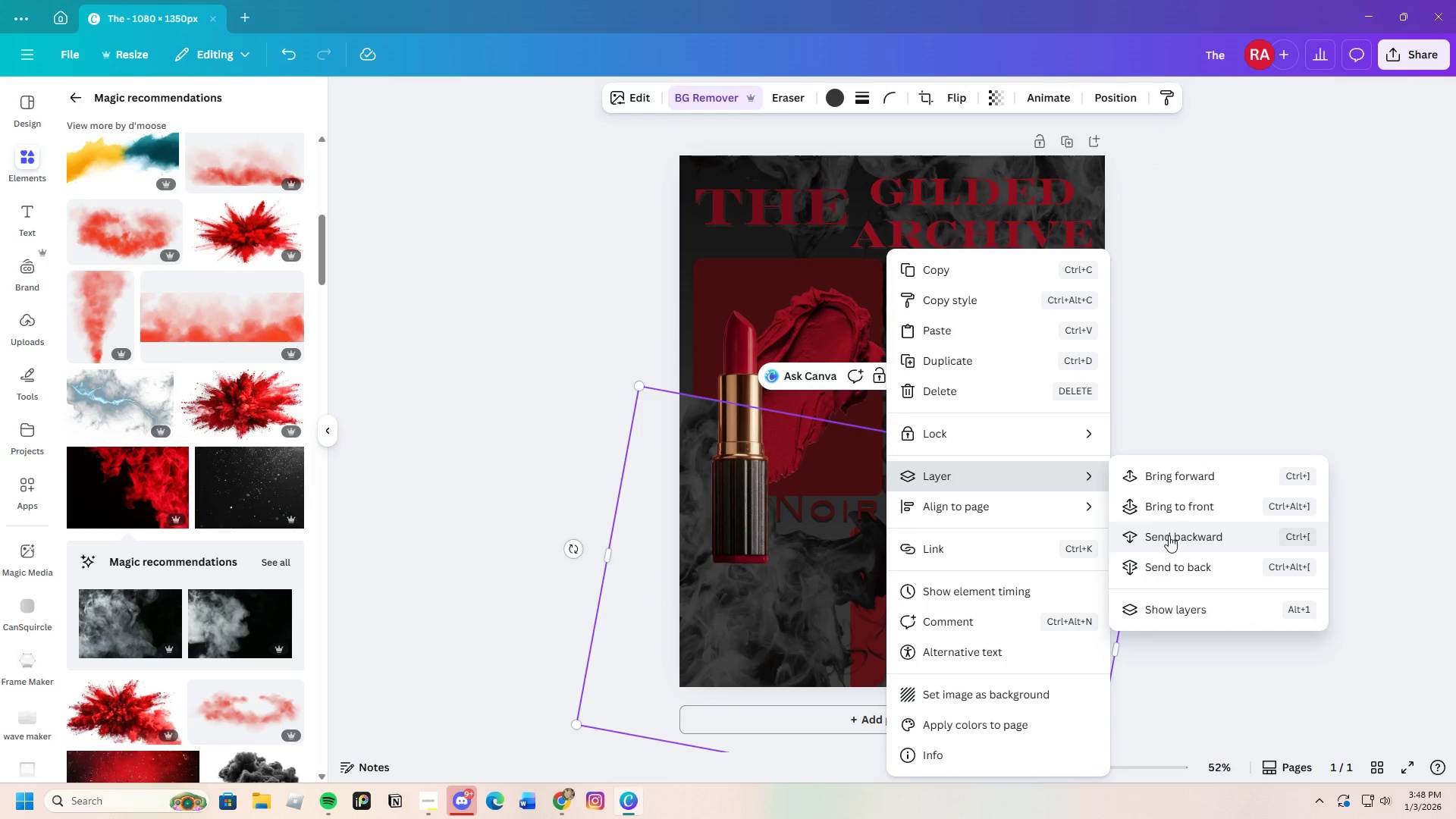 
left_click([1169, 535])
 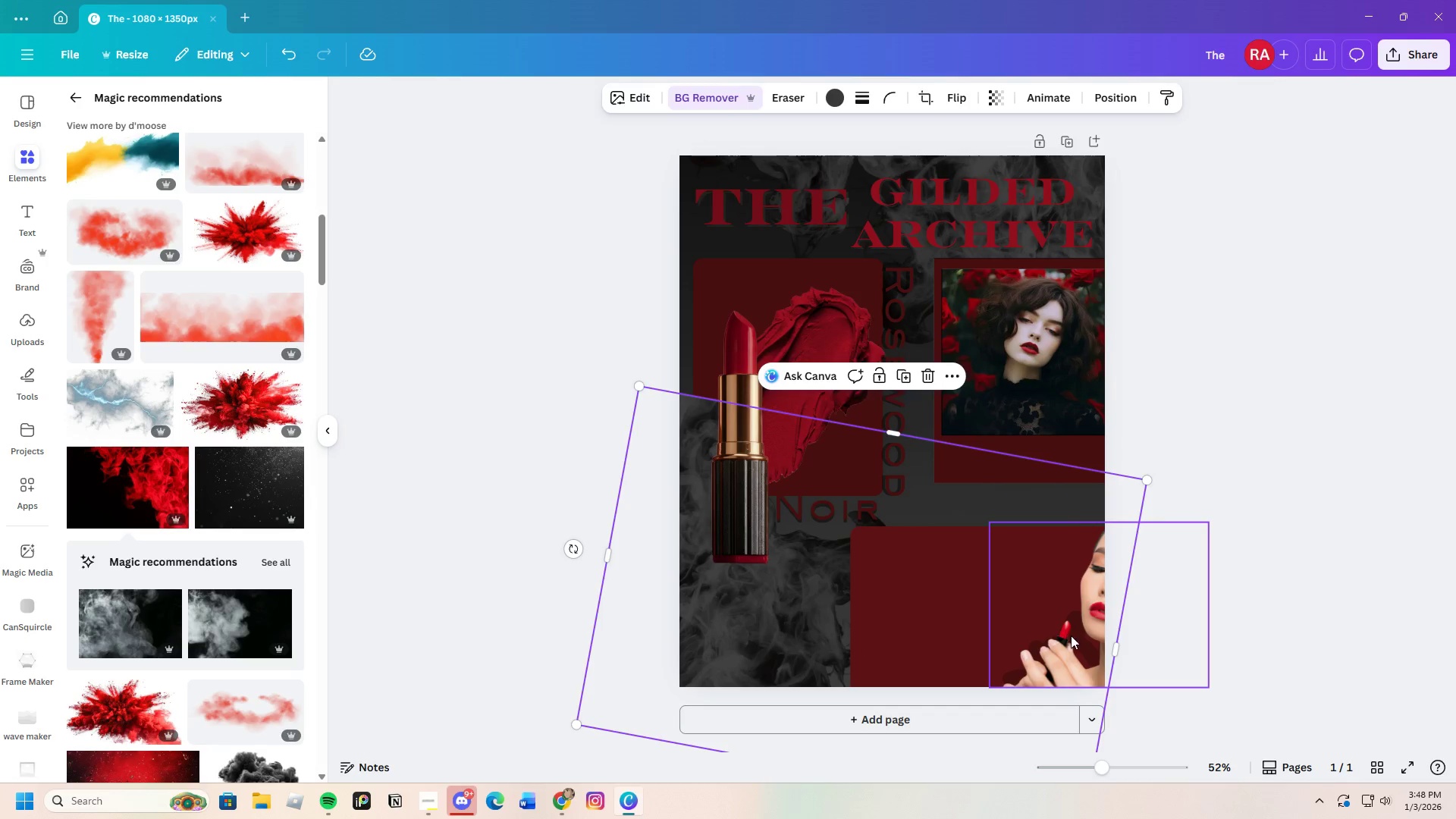 
left_click_drag(start_coordinate=[1072, 639], to_coordinate=[1141, 652])
 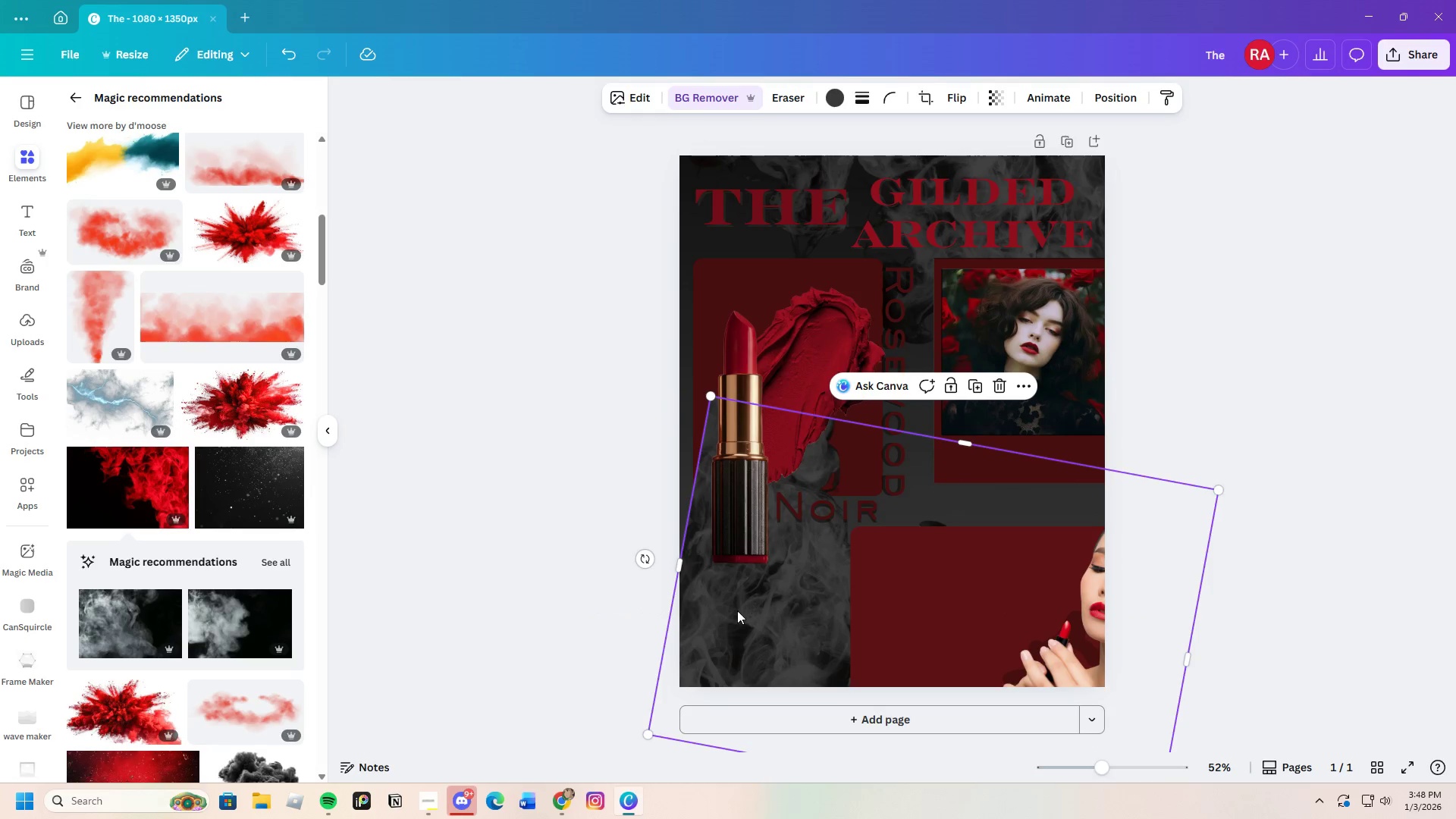 
left_click_drag(start_coordinate=[733, 610], to_coordinate=[658, 593])
 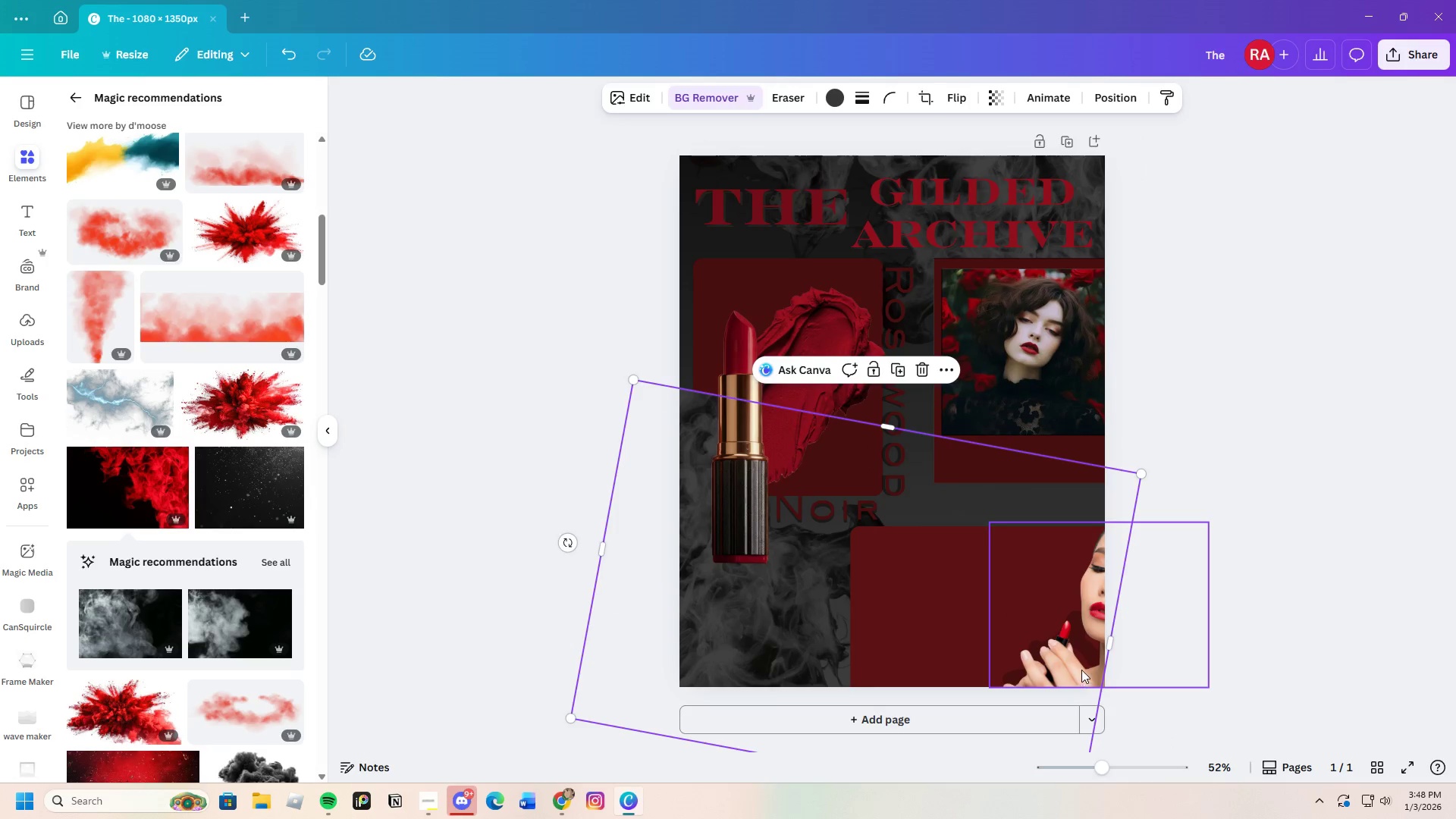 
left_click_drag(start_coordinate=[1058, 665], to_coordinate=[1021, 667])
 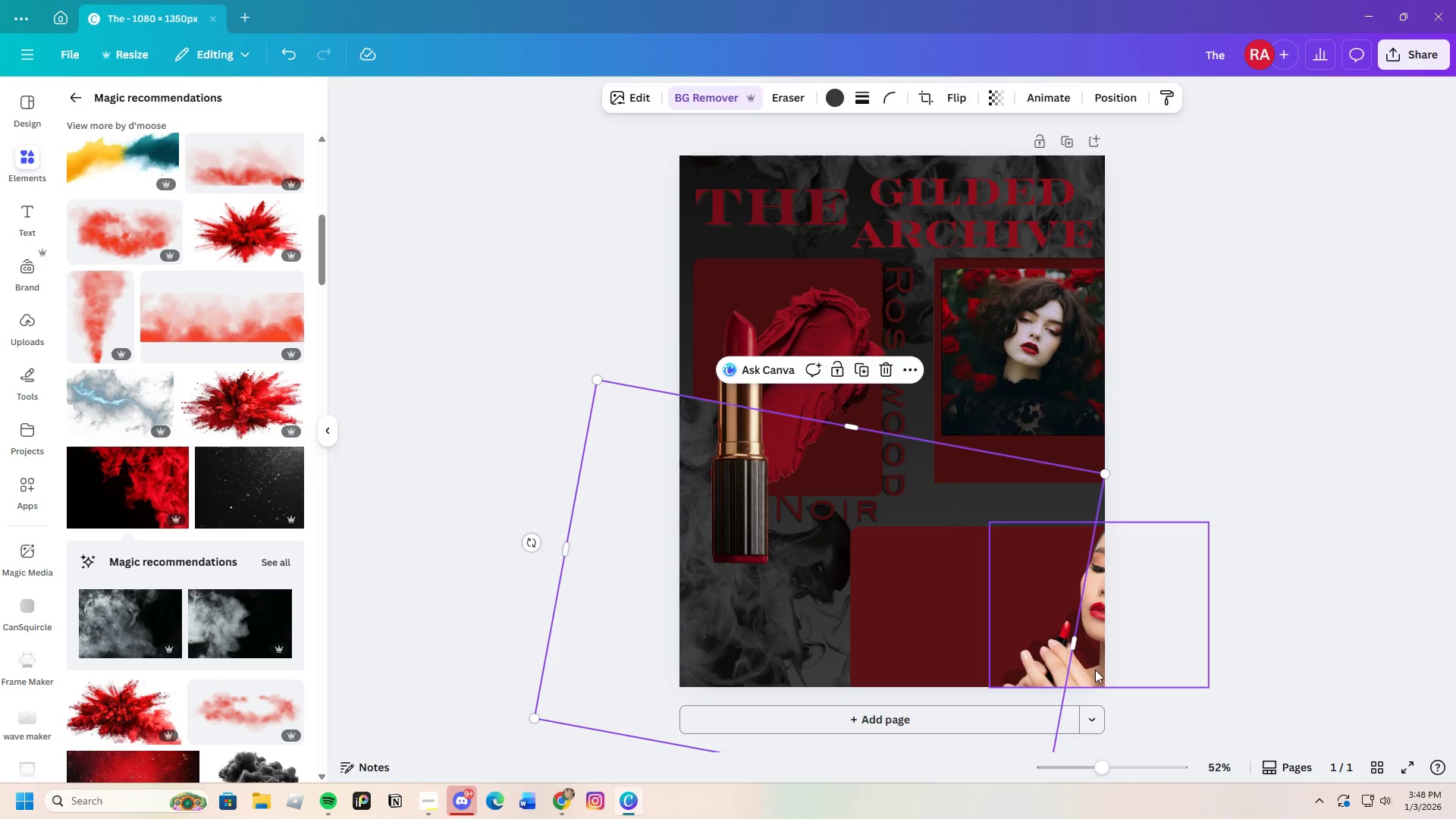 
left_click_drag(start_coordinate=[1095, 670], to_coordinate=[1027, 587])
 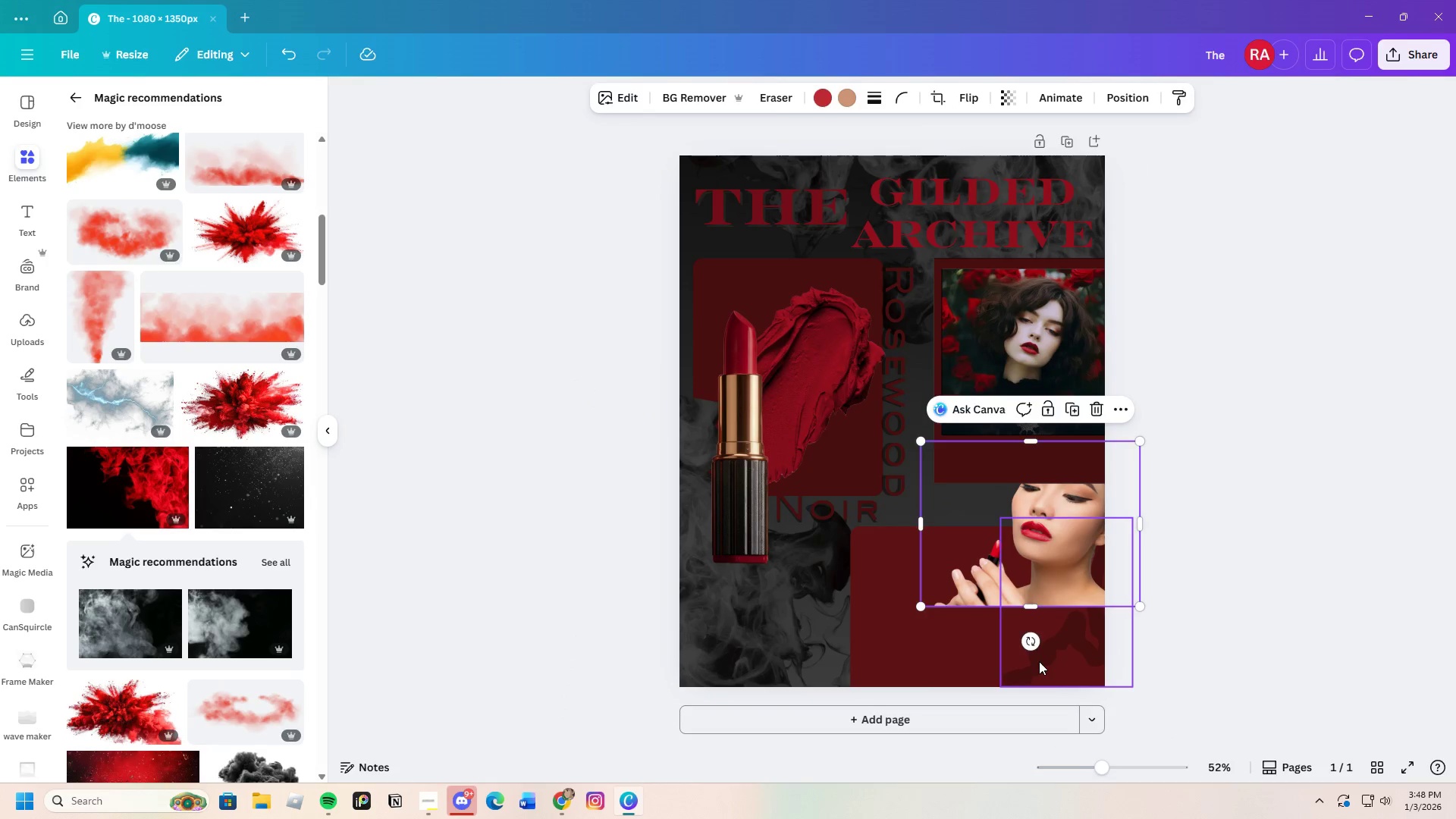 
left_click_drag(start_coordinate=[1039, 661], to_coordinate=[919, 674])
 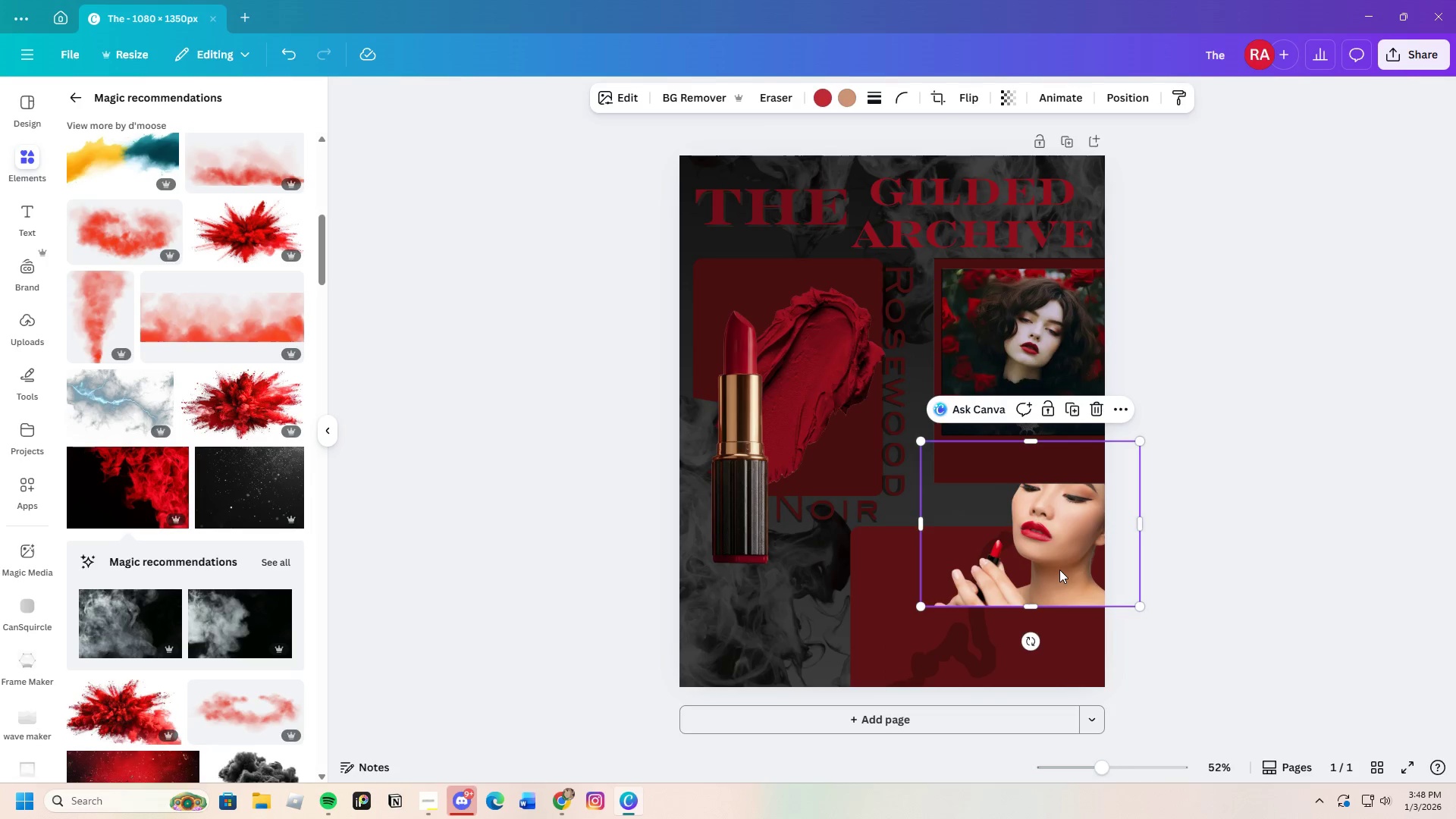 
left_click_drag(start_coordinate=[1061, 572], to_coordinate=[1084, 660])
 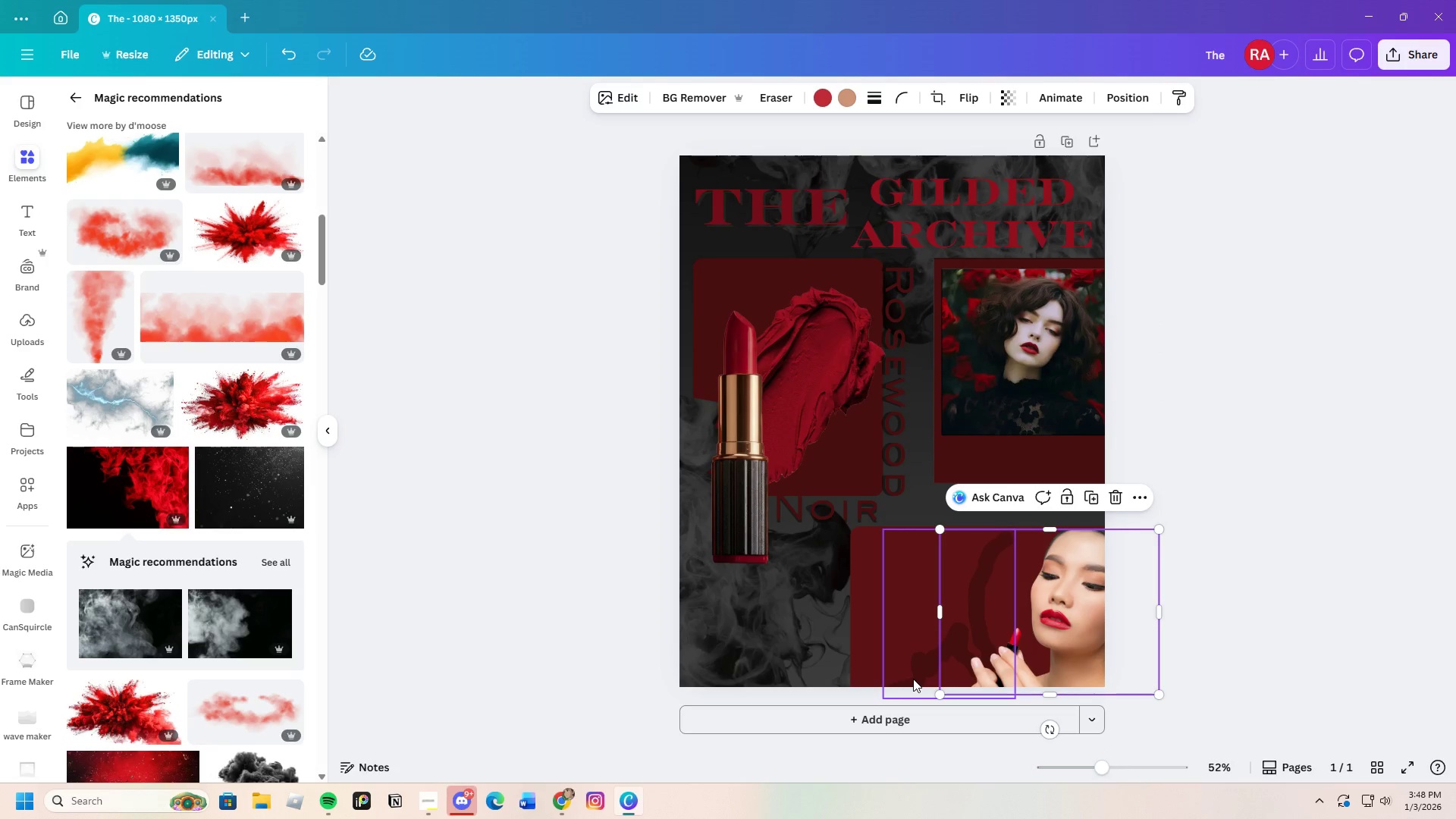 
left_click_drag(start_coordinate=[915, 678], to_coordinate=[895, 675])
 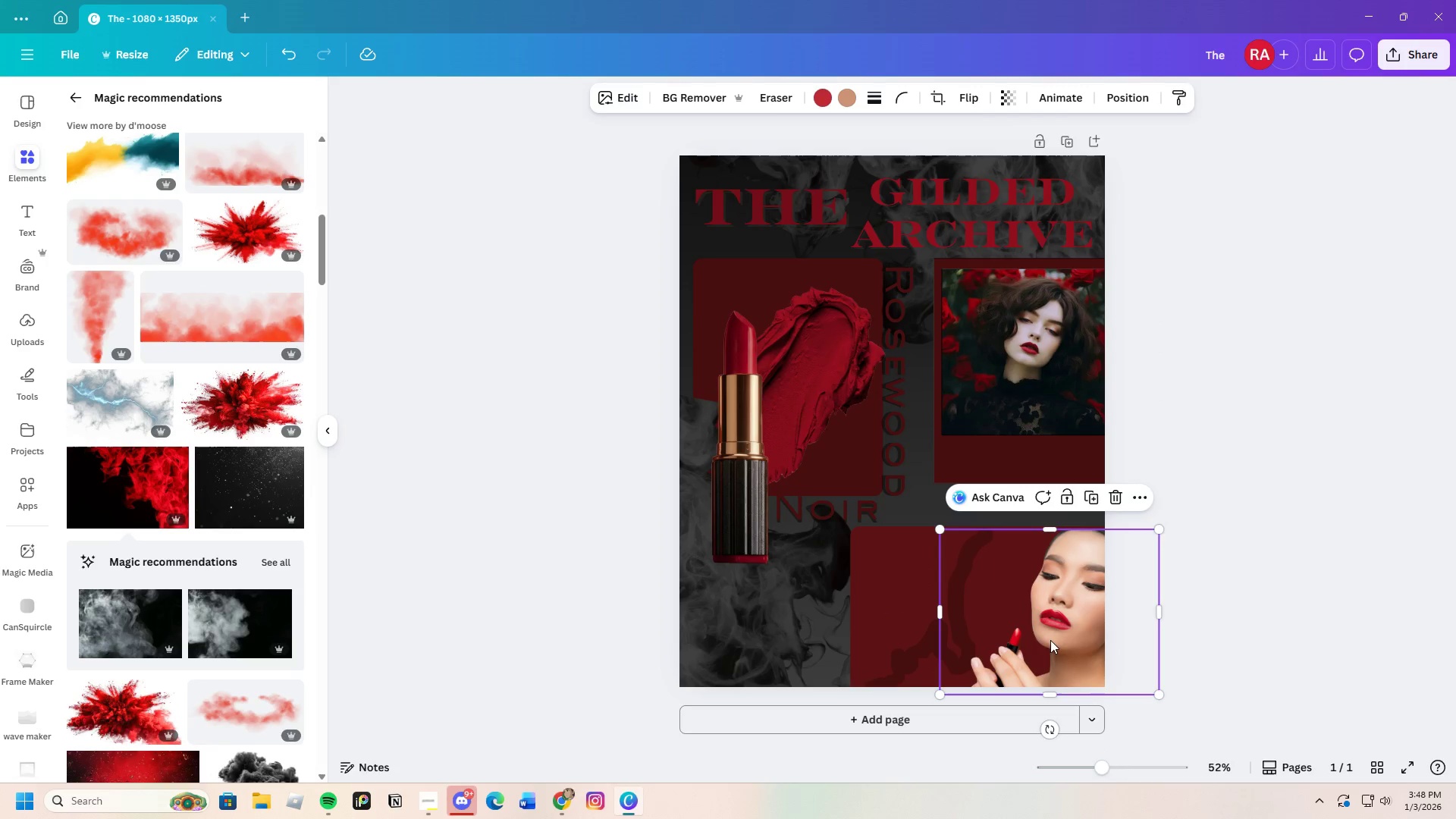 
left_click_drag(start_coordinate=[1058, 634], to_coordinate=[982, 627])
 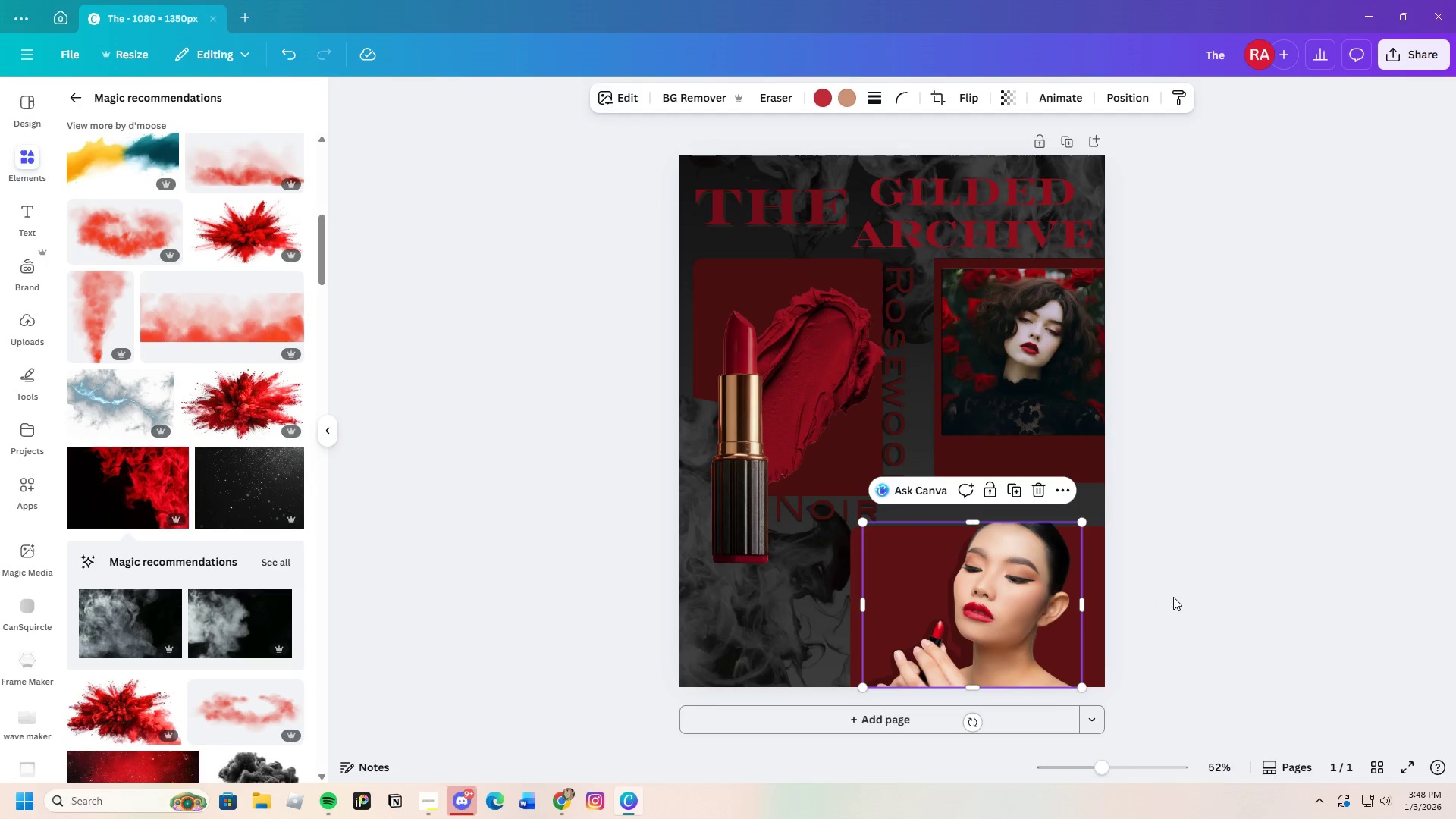 
left_click([1173, 597])
 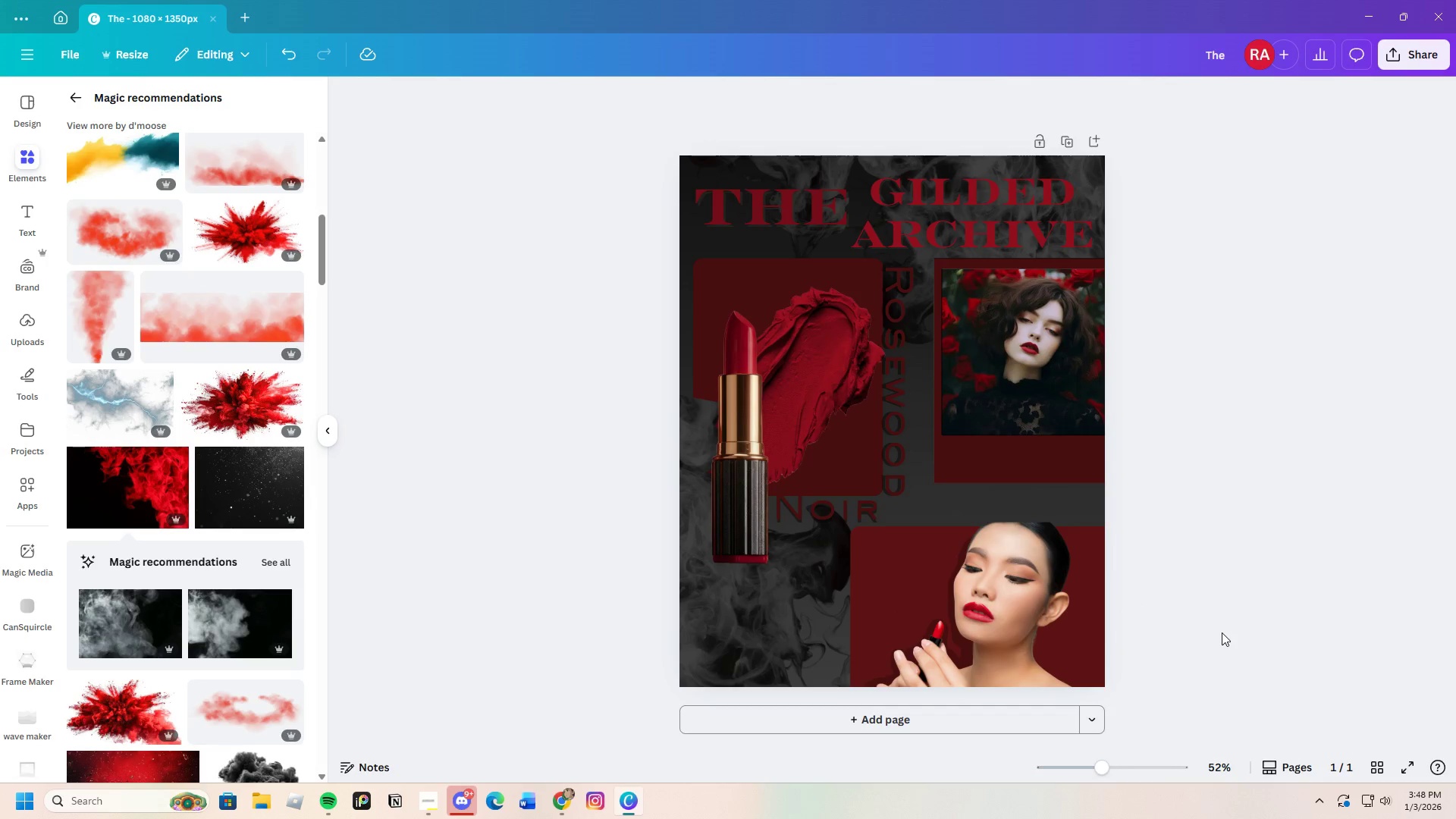 
left_click([713, 615])
 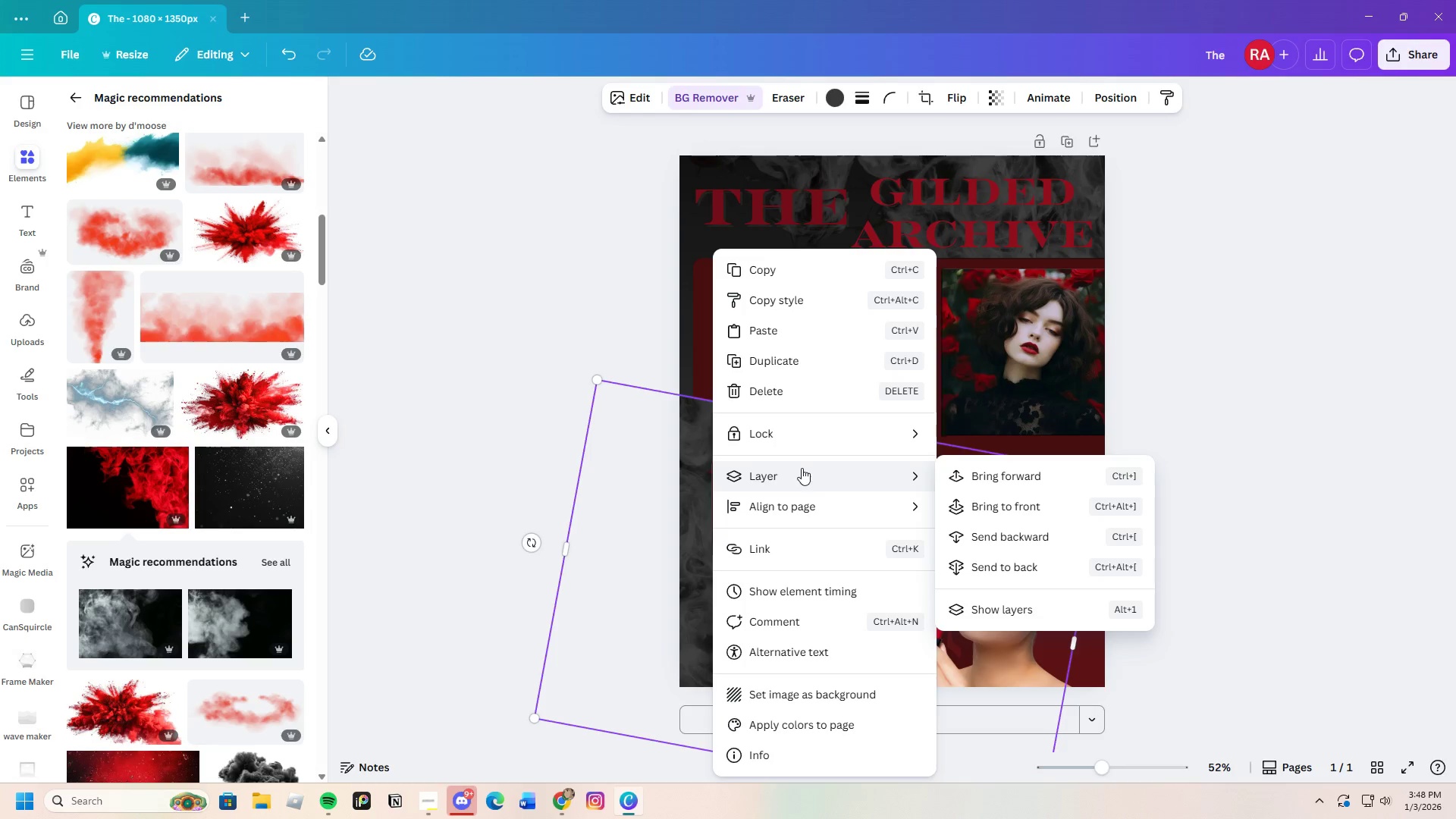 
left_click([979, 537])
 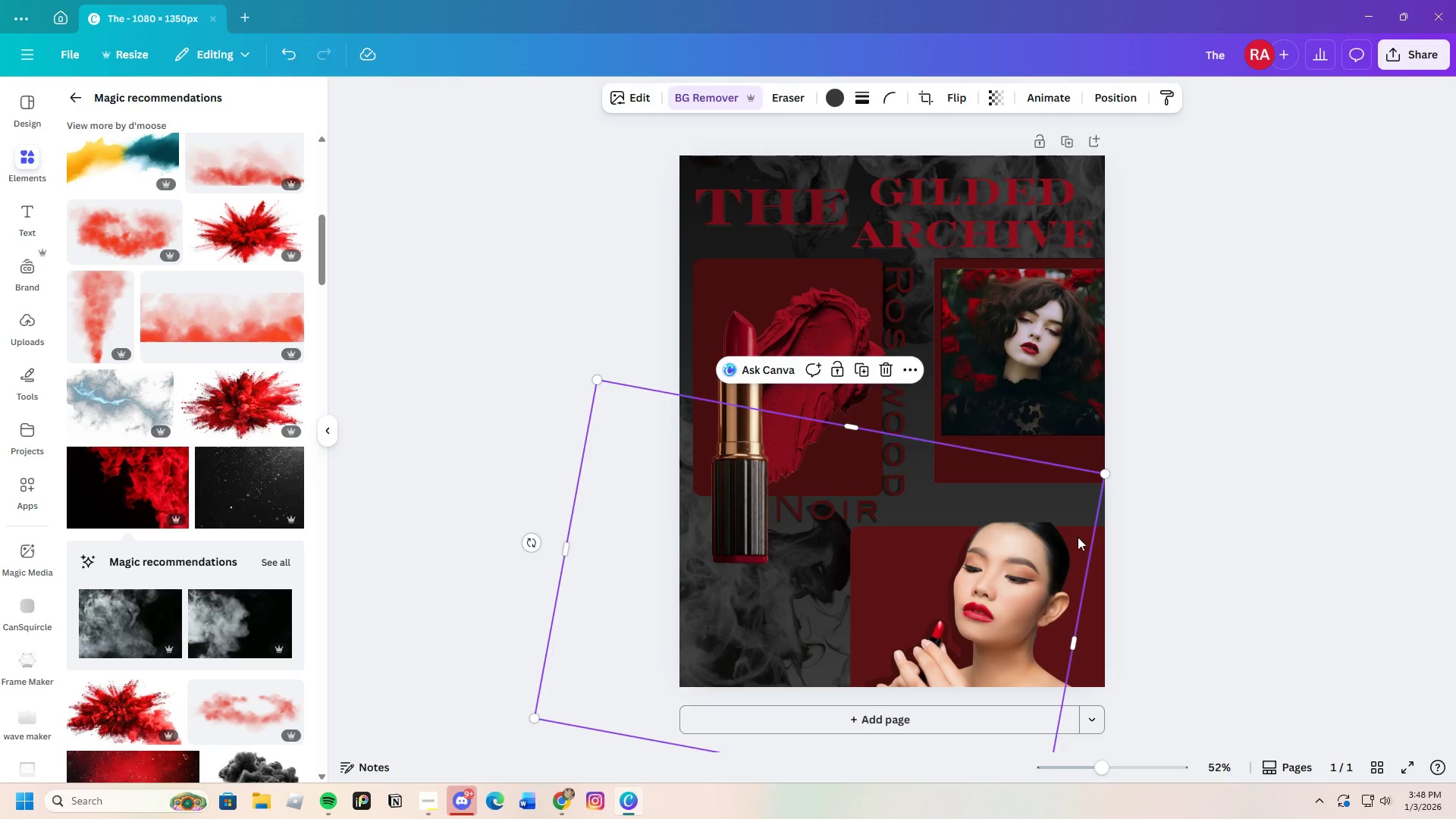 
left_click([1247, 550])
 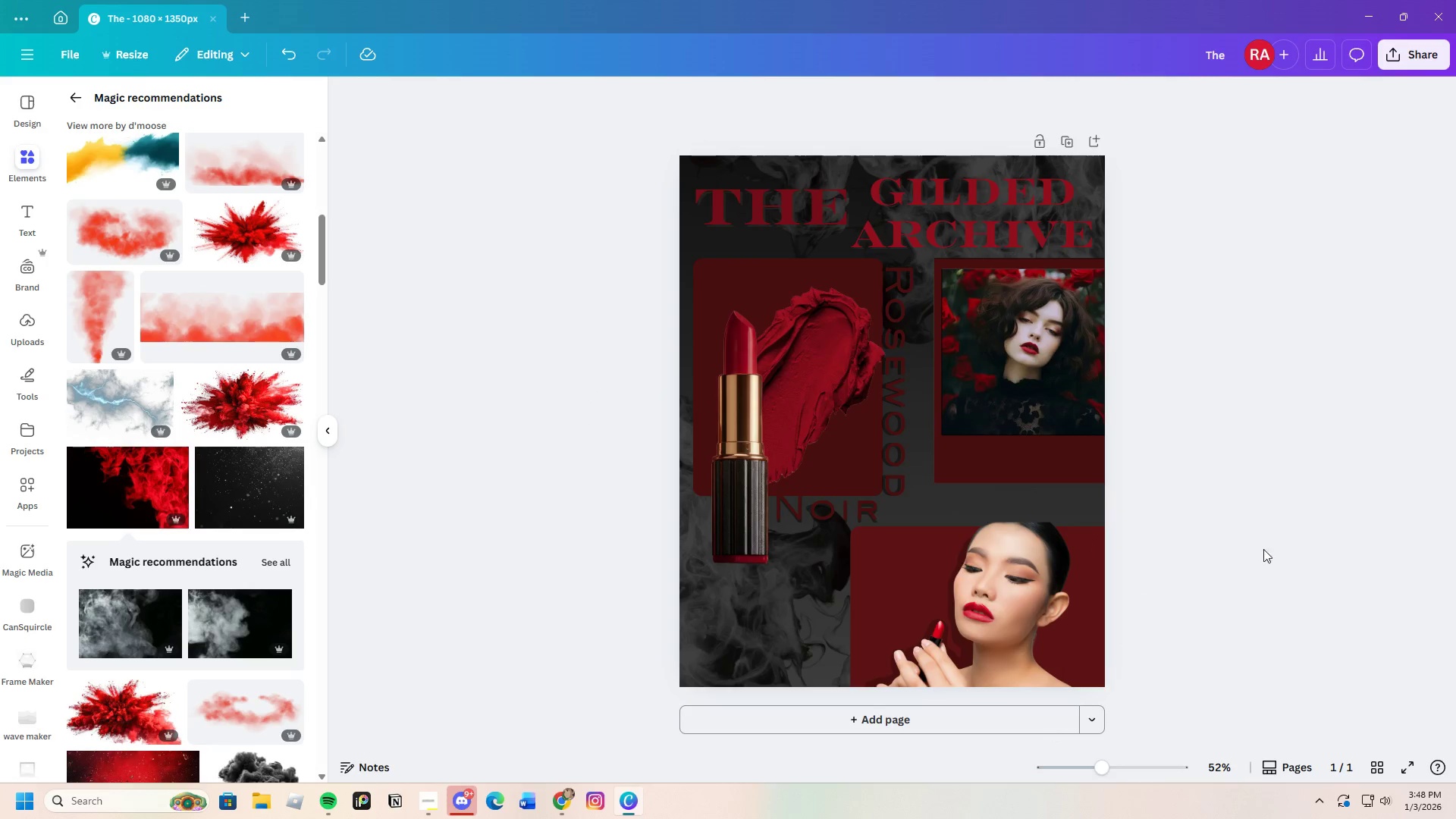 
scroll: coordinate [1288, 551], scroll_direction: up, amount: 3.0
 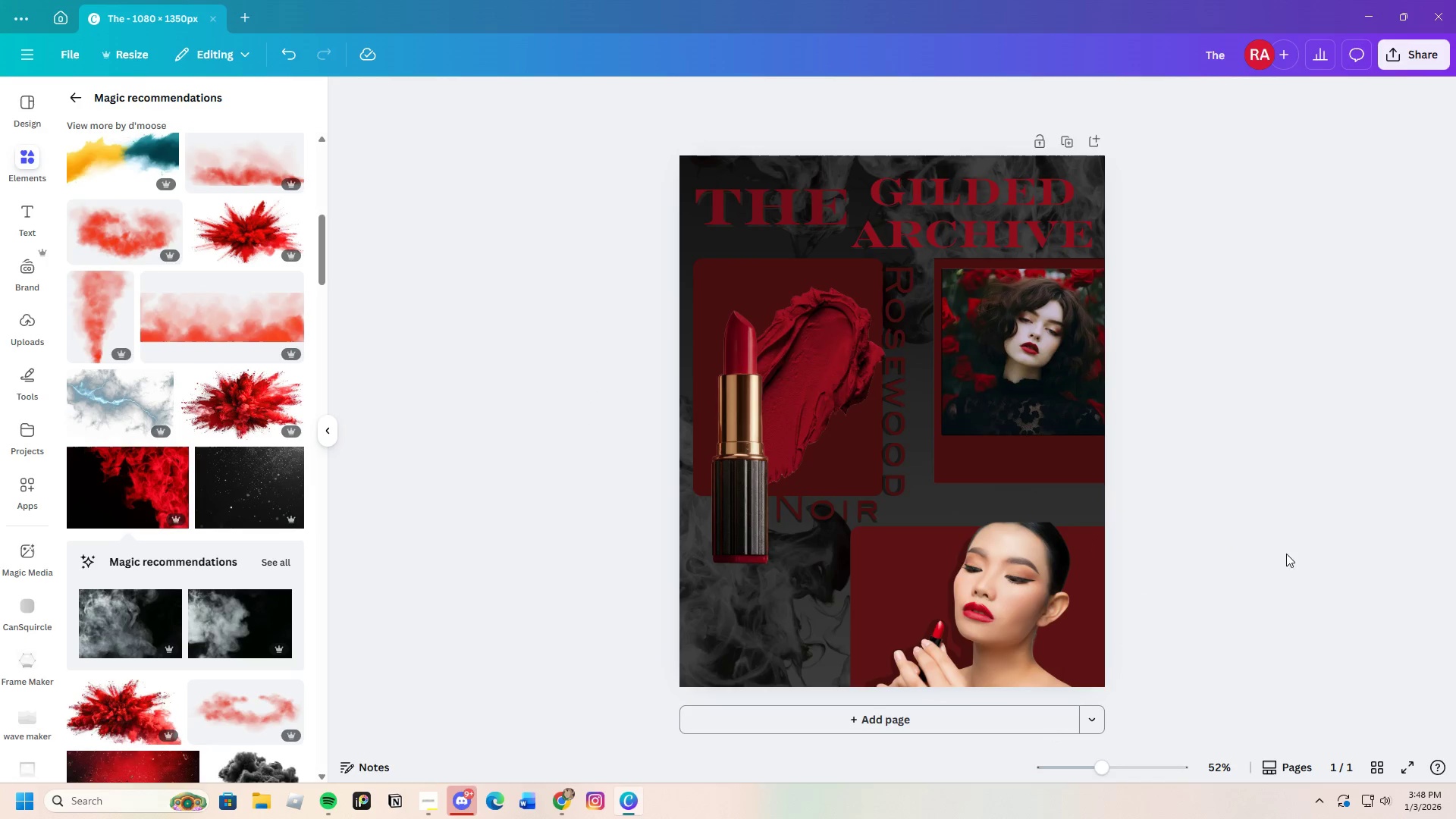 
left_click_drag(start_coordinate=[1100, 768], to_coordinate=[1113, 767])
 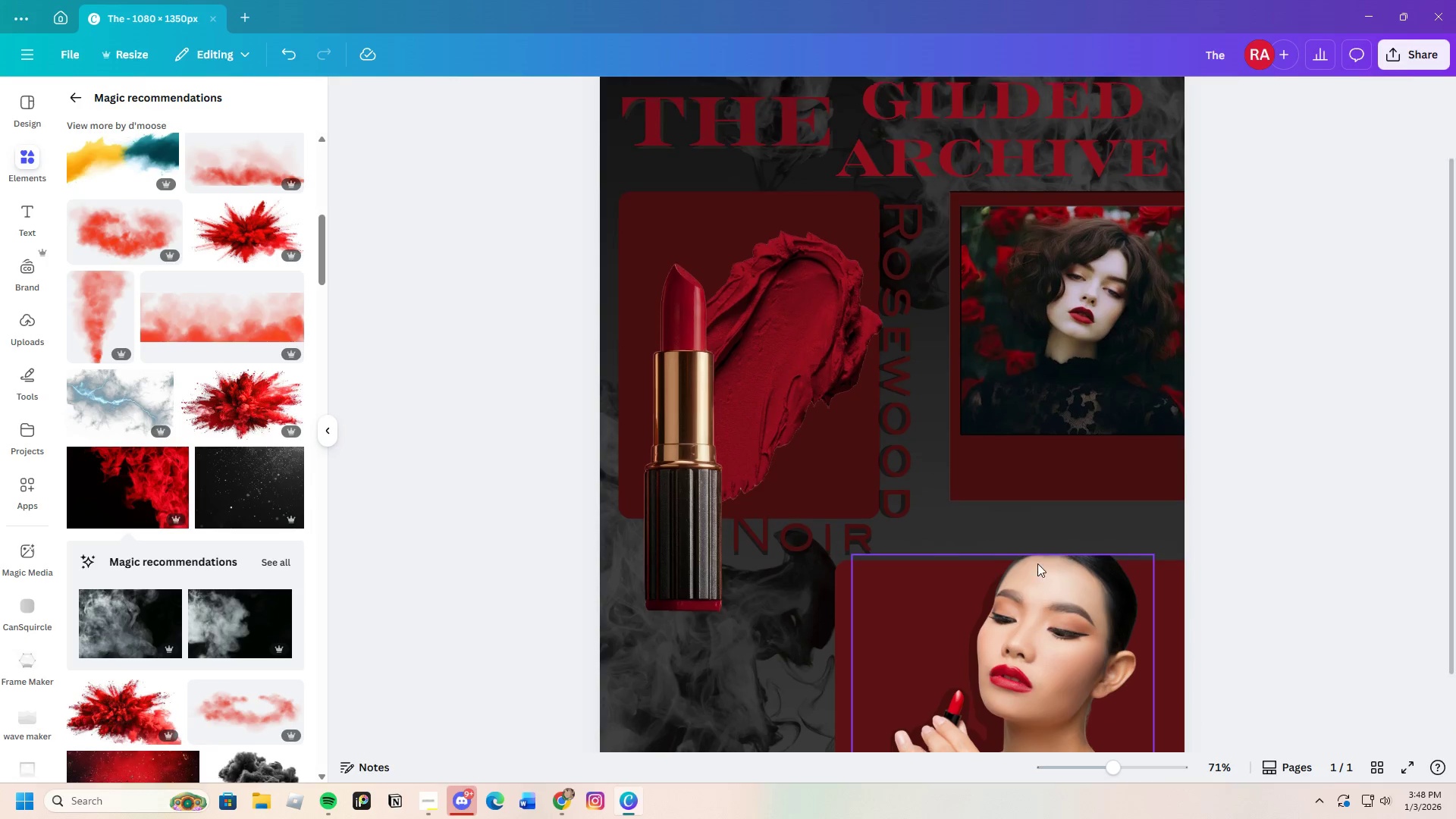 
left_click([1435, 545])
 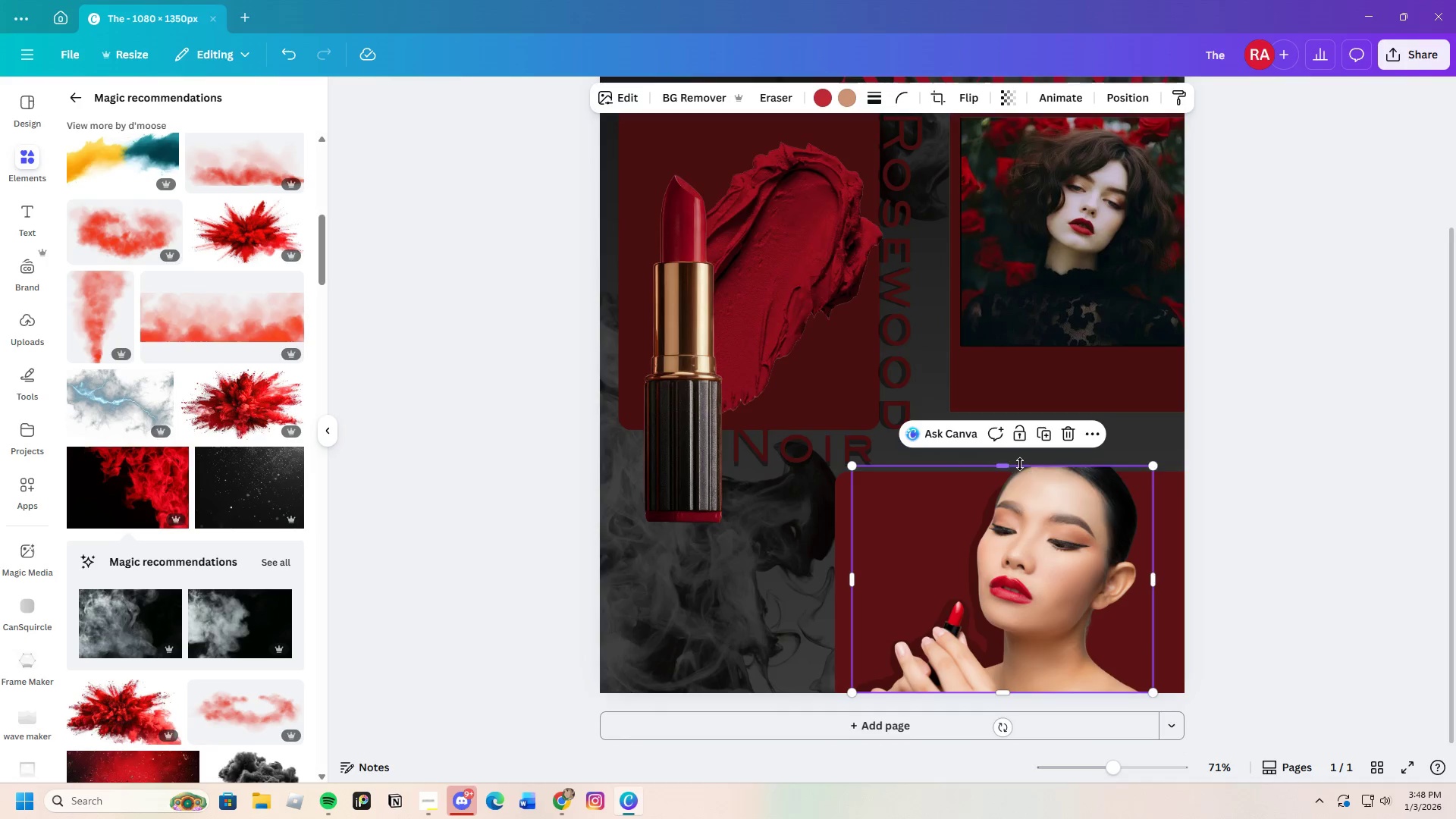 
scroll: coordinate [1037, 554], scroll_direction: down, amount: 3.0
 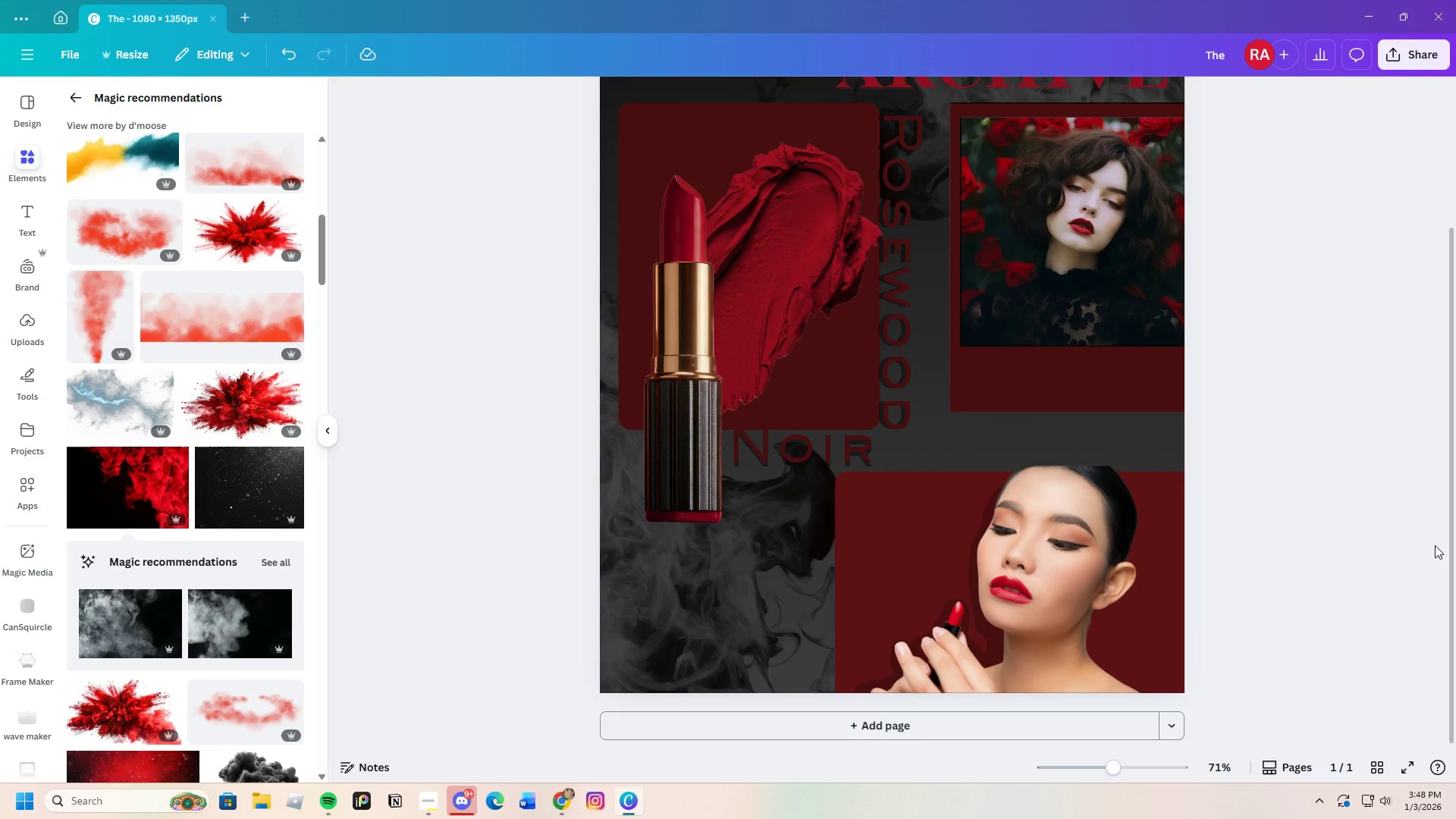 
left_click_drag(start_coordinate=[1003, 468], to_coordinate=[1005, 474])
 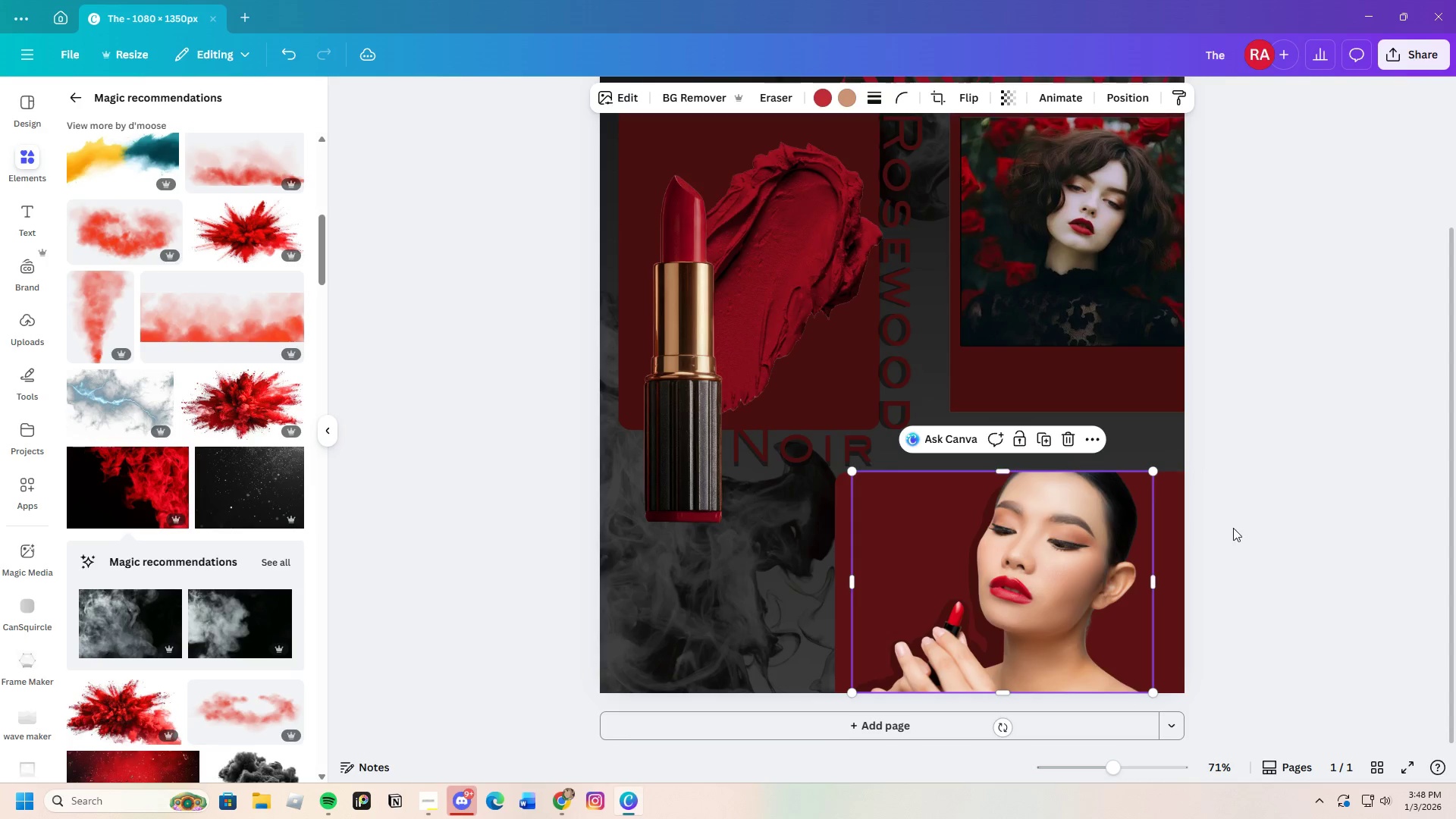 
left_click([1233, 528])
 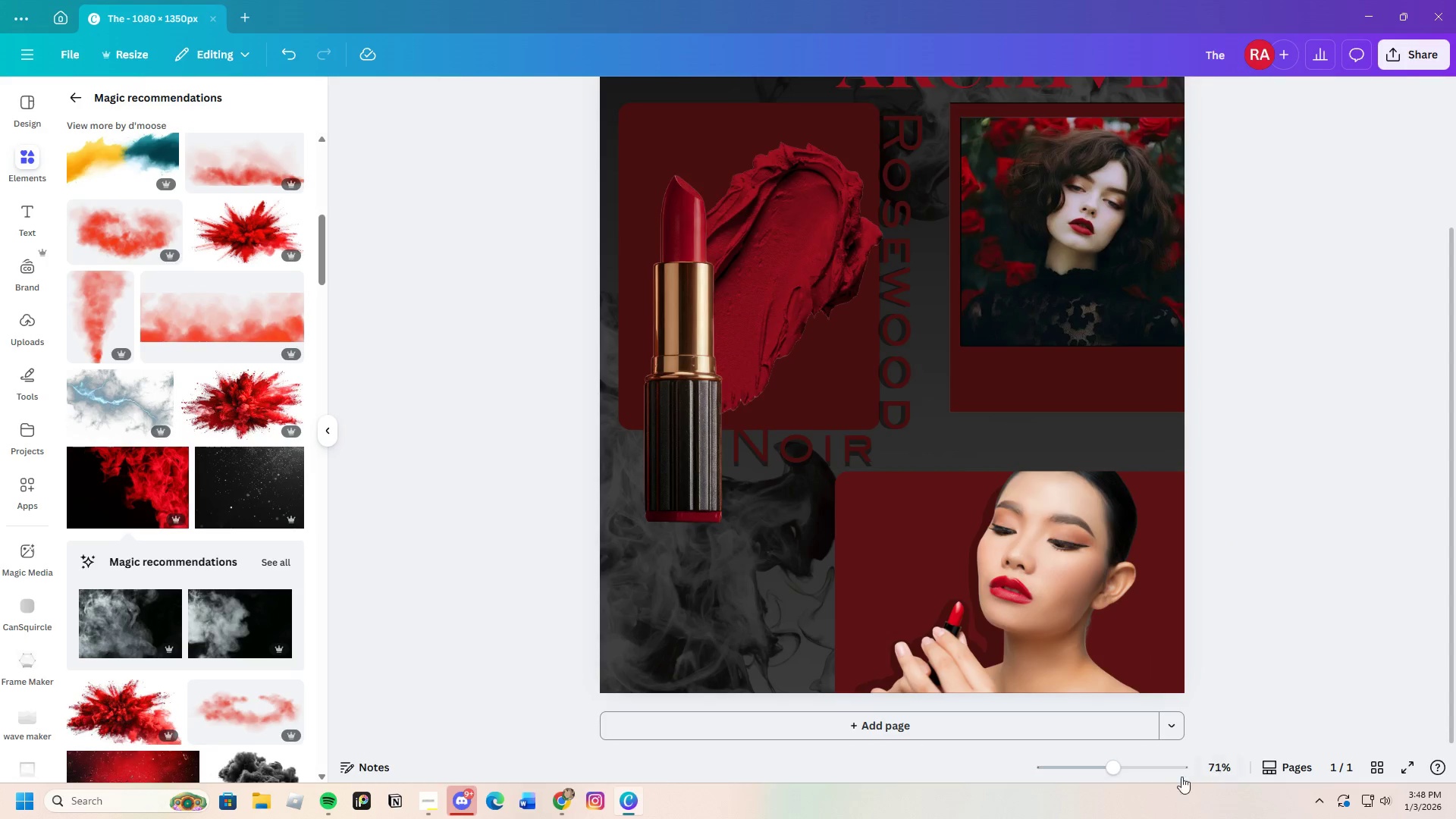 
left_click_drag(start_coordinate=[1116, 772], to_coordinate=[1100, 774])
 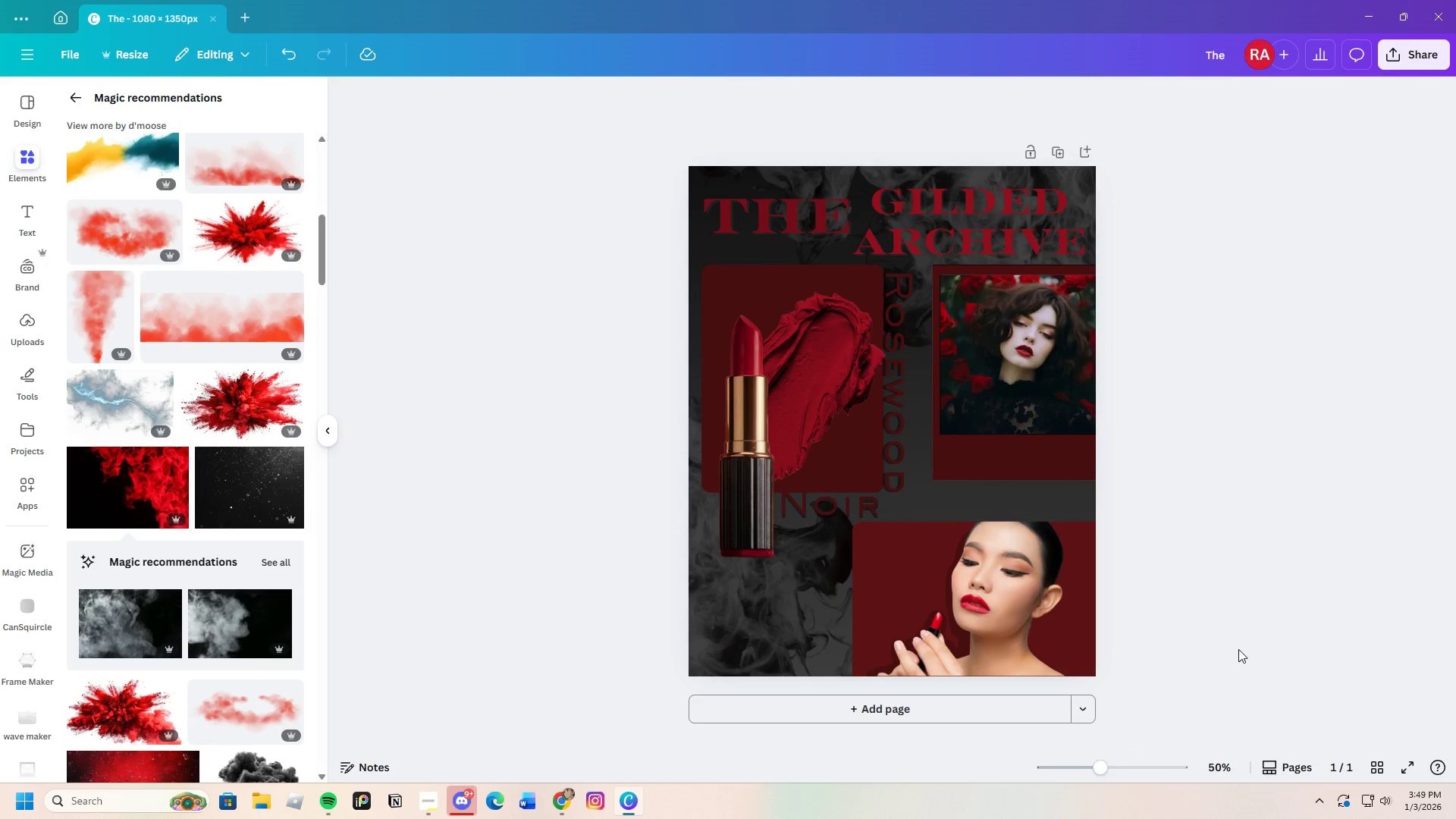 
scroll: coordinate [1236, 642], scroll_direction: up, amount: 2.0
 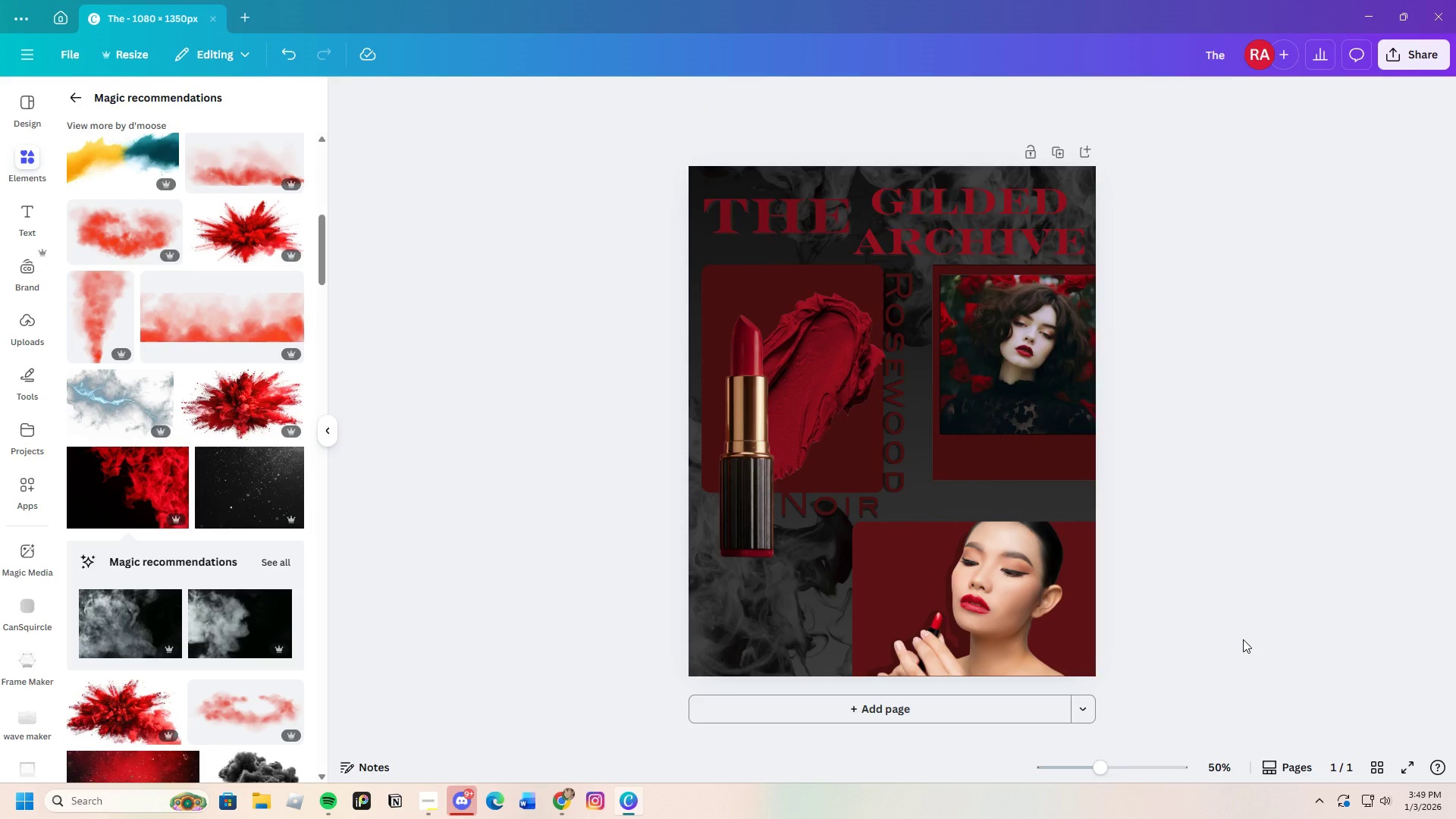 
wait(15.02)
 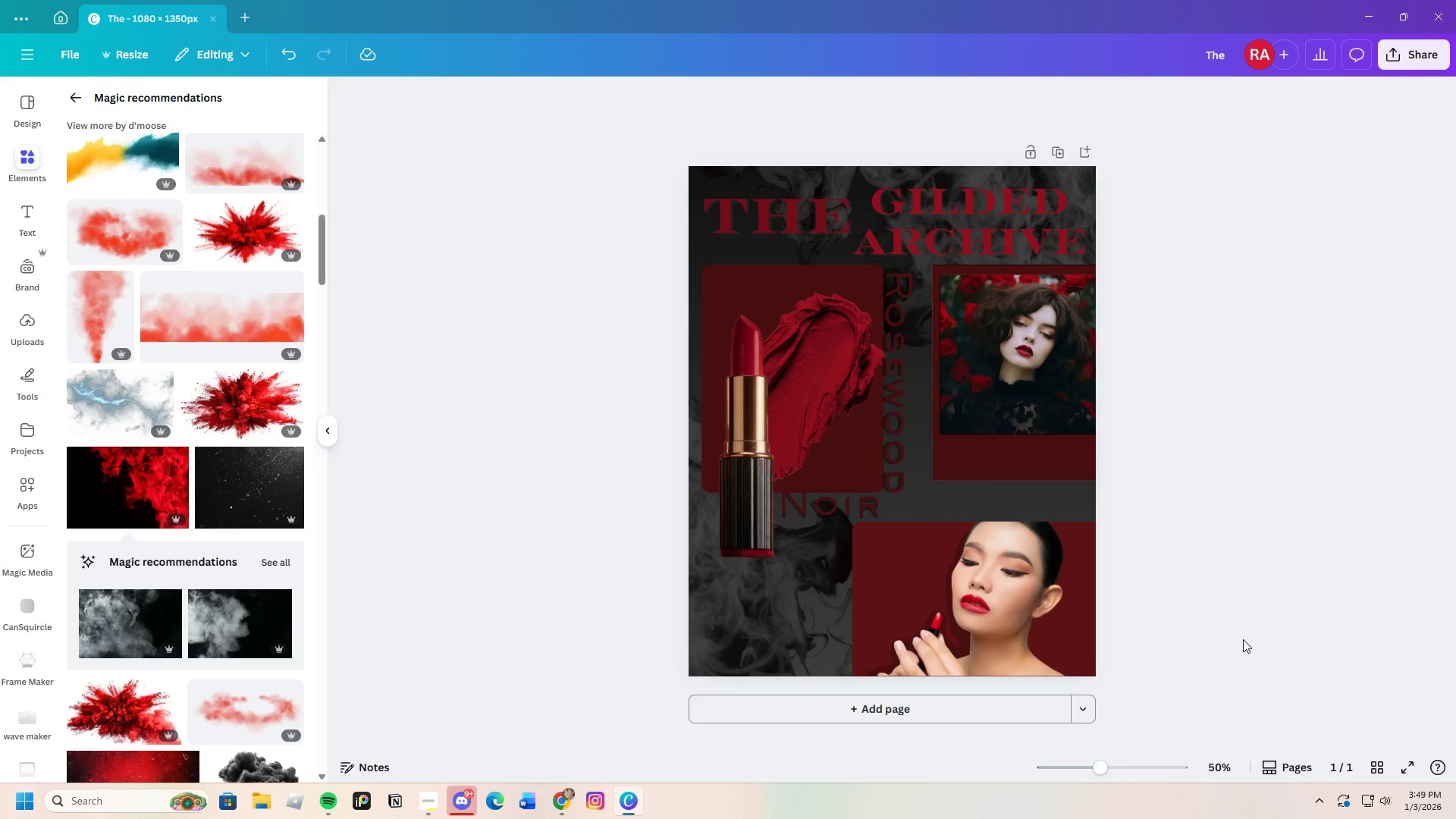 
left_click_drag(start_coordinate=[1099, 774], to_coordinate=[1101, 767])
 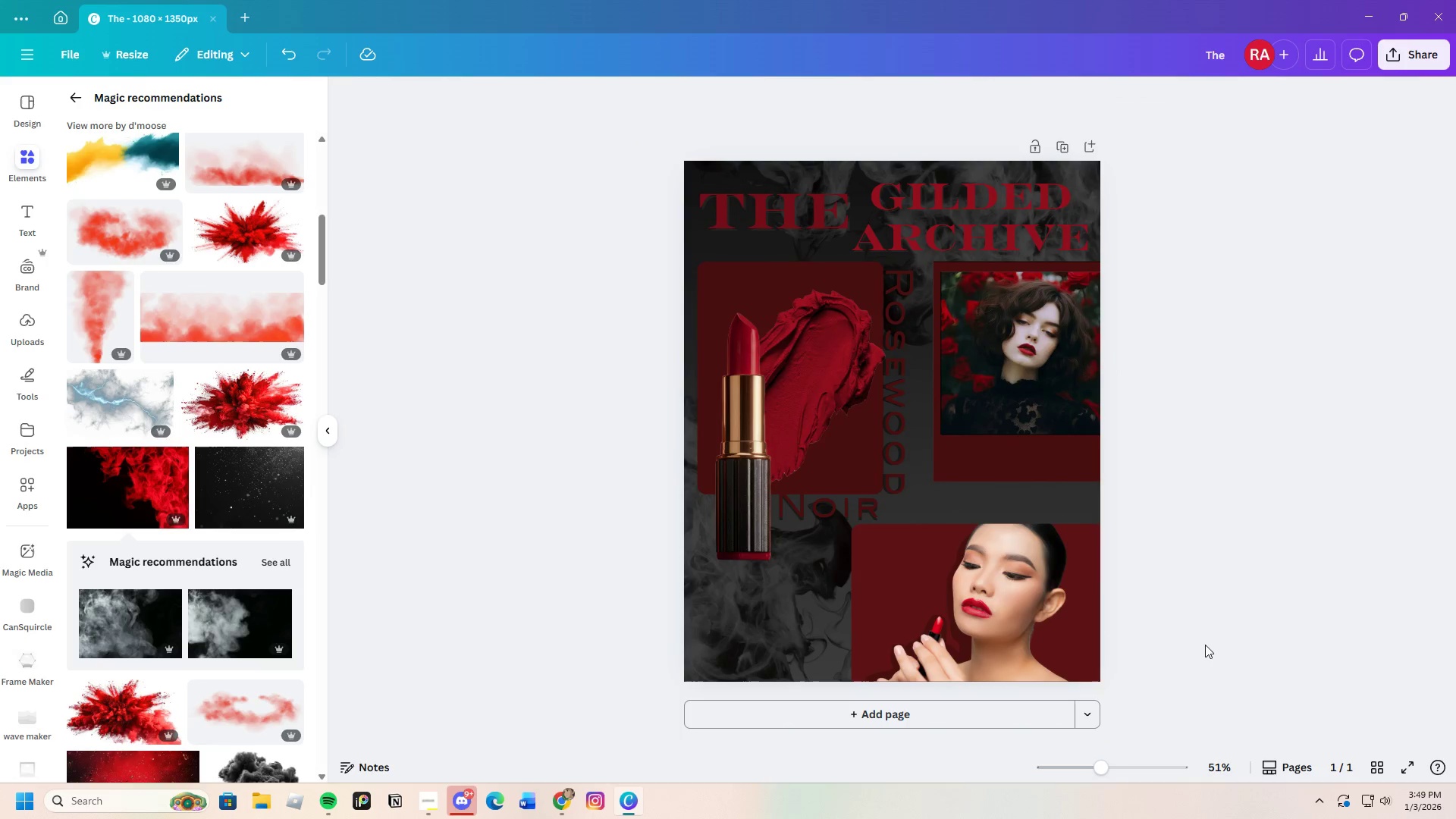 
scroll: coordinate [1197, 649], scroll_direction: down, amount: 1.0
 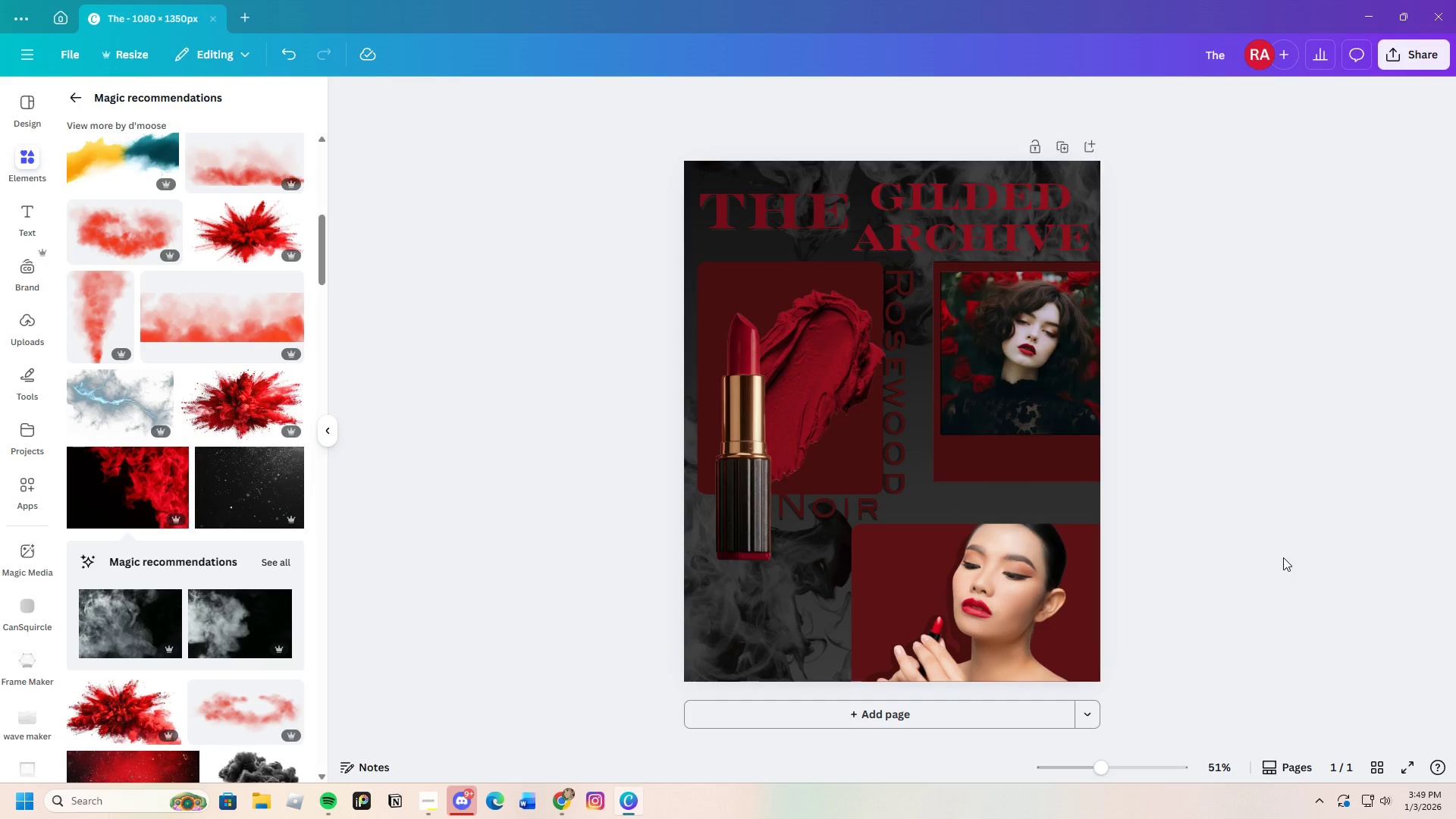 
wait(8.99)
 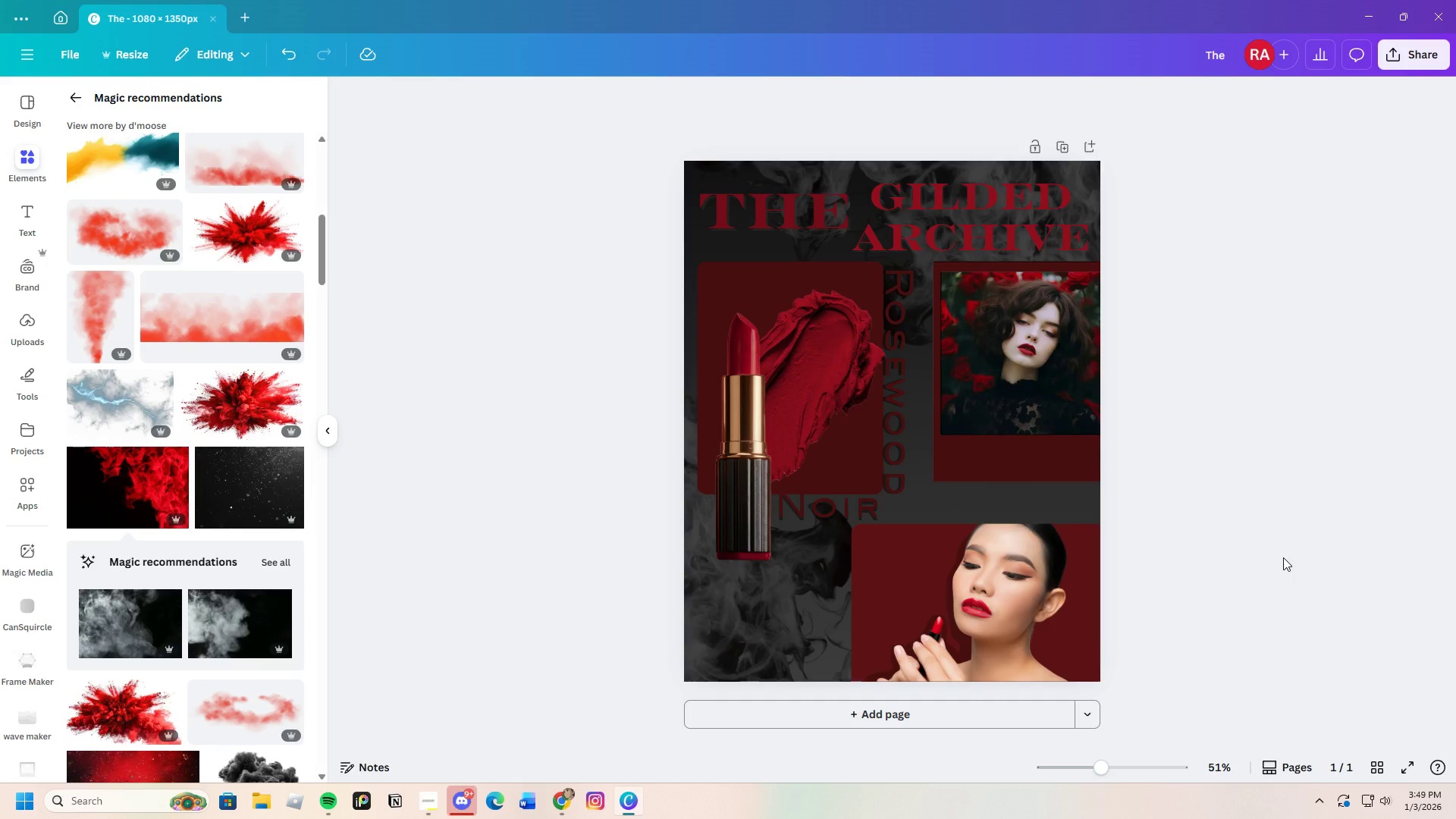 
left_click_drag(start_coordinate=[1103, 772], to_coordinate=[1104, 763])
 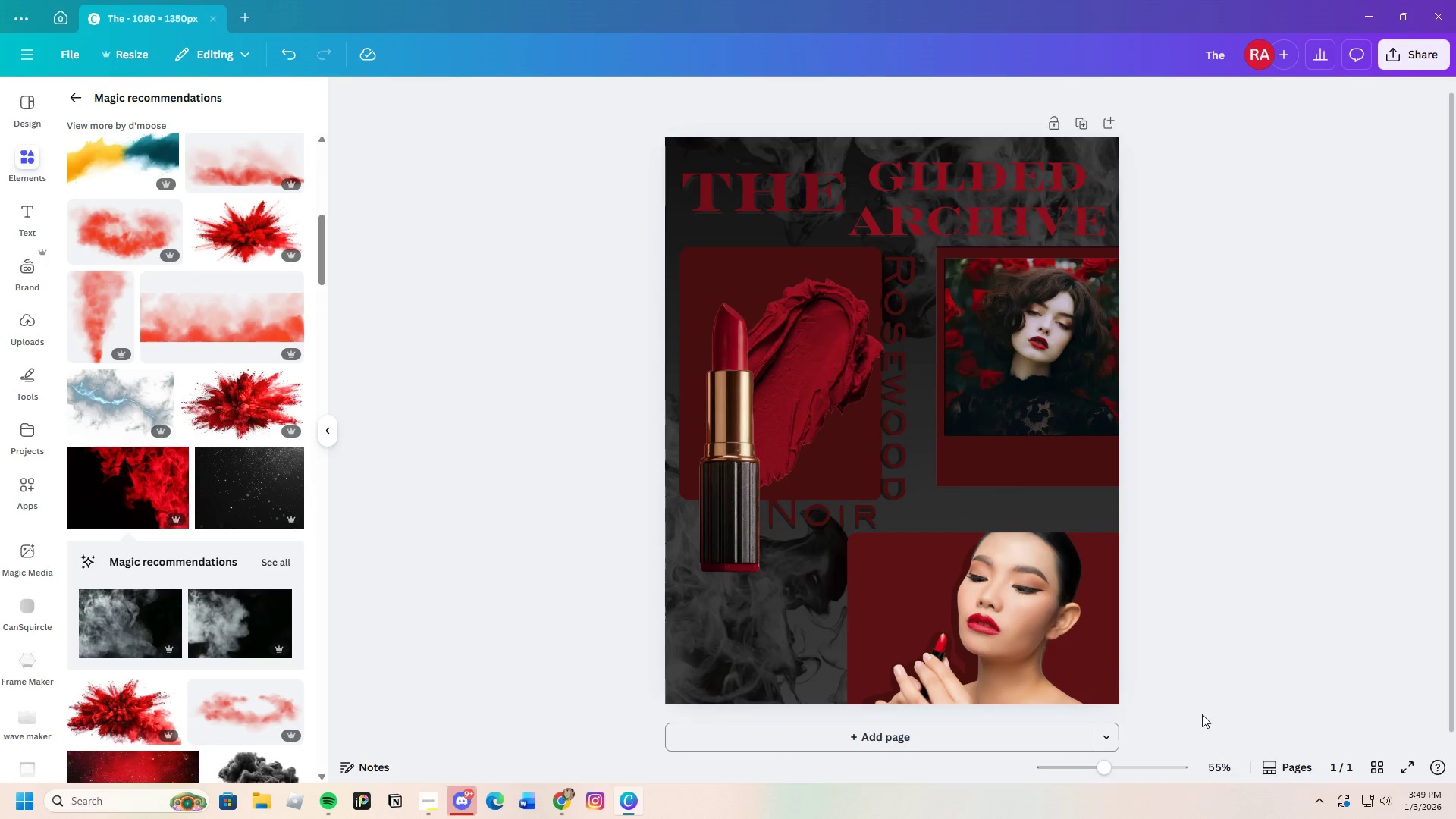 
left_click([1204, 711])
 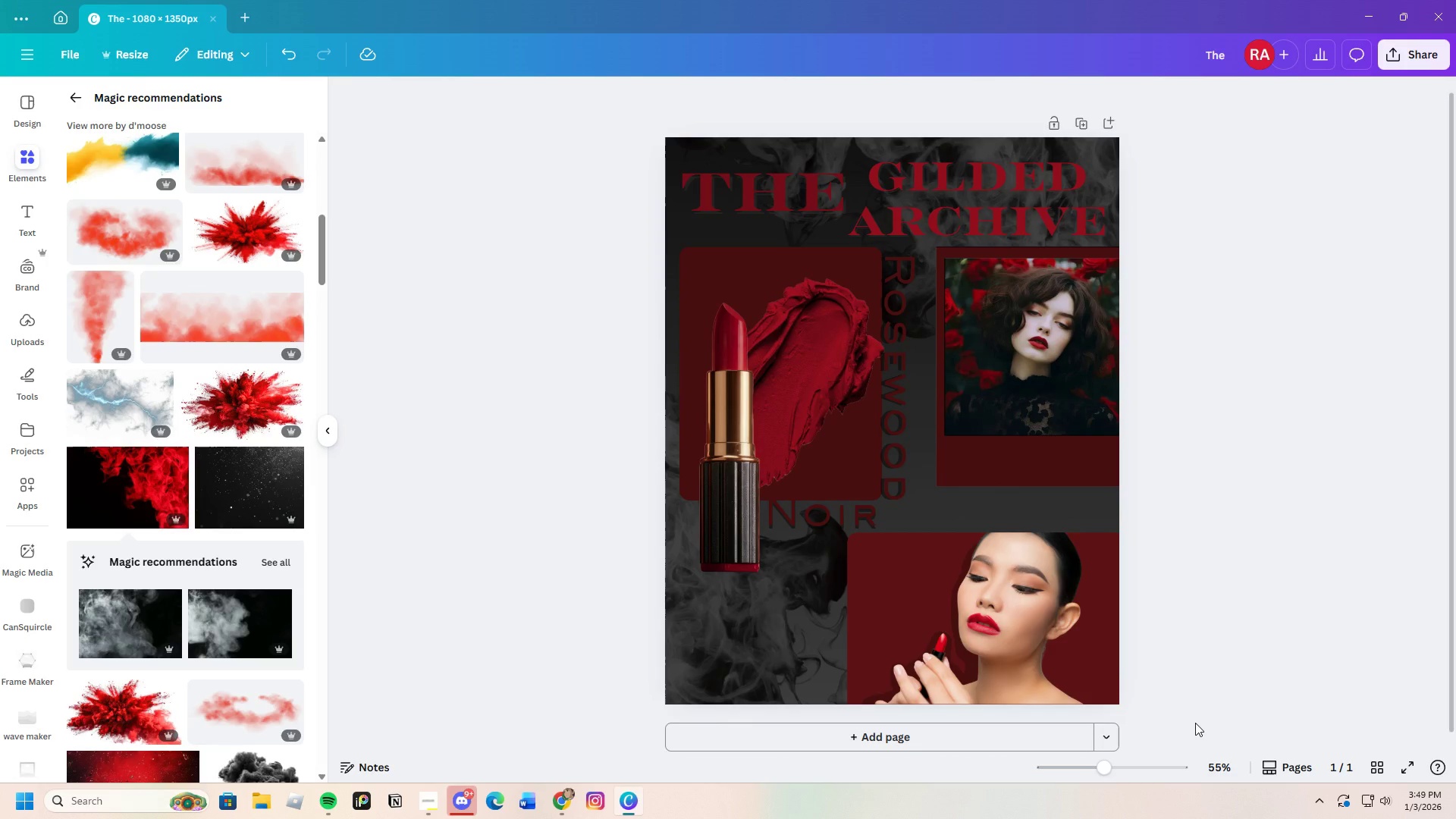 
wait(15.97)
 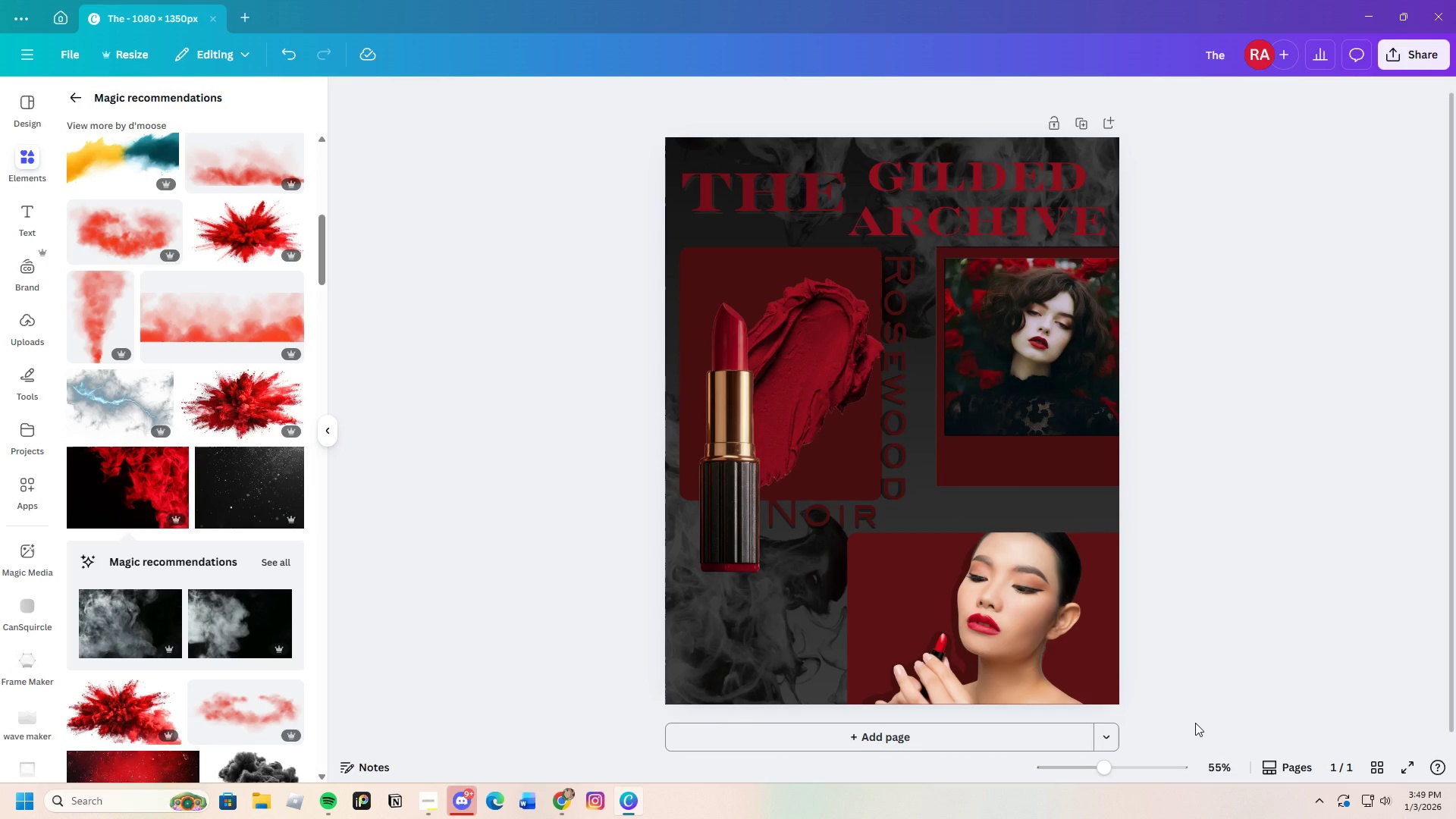 
left_click([28, 217])
 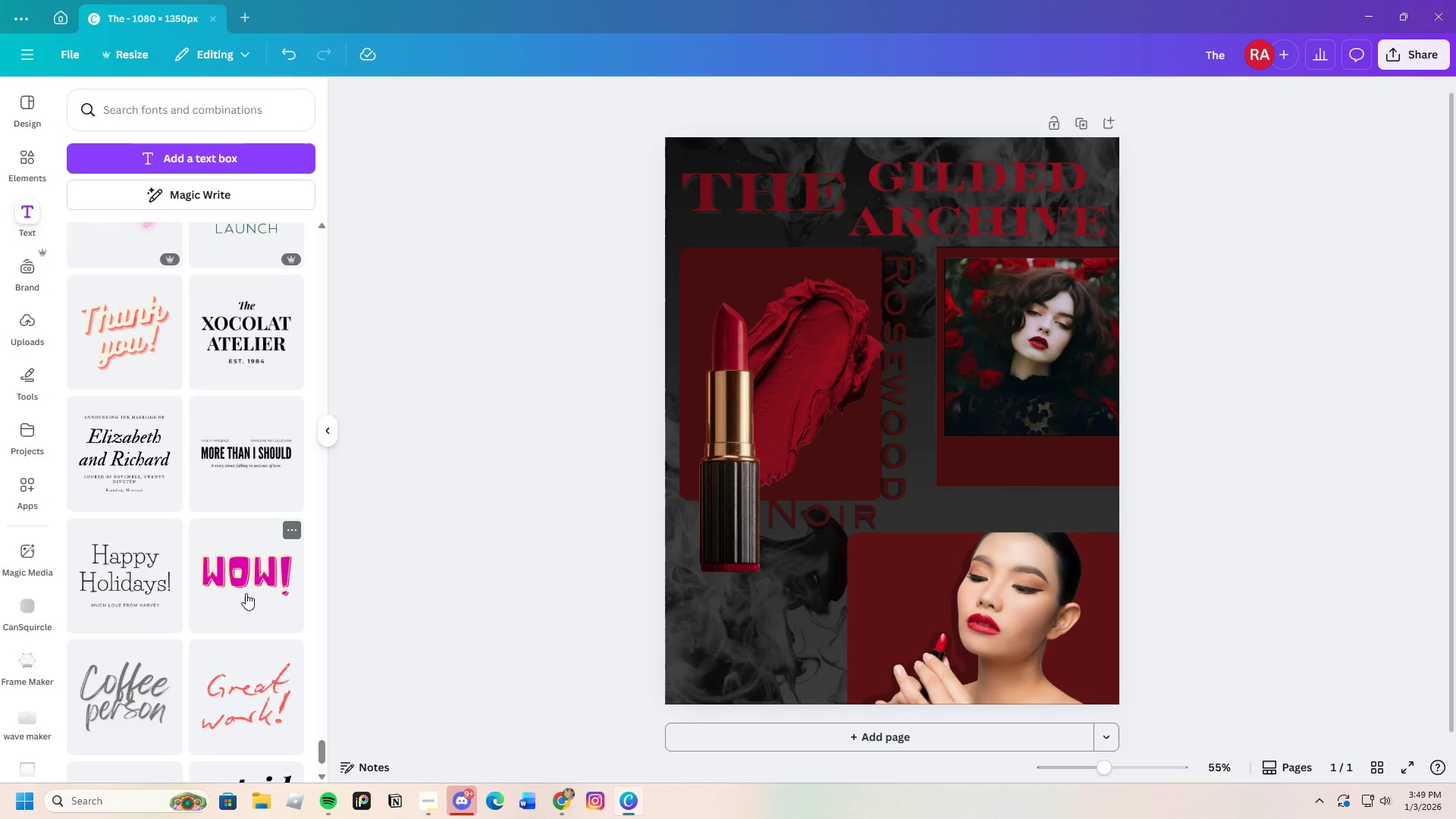 
wait(10.05)
 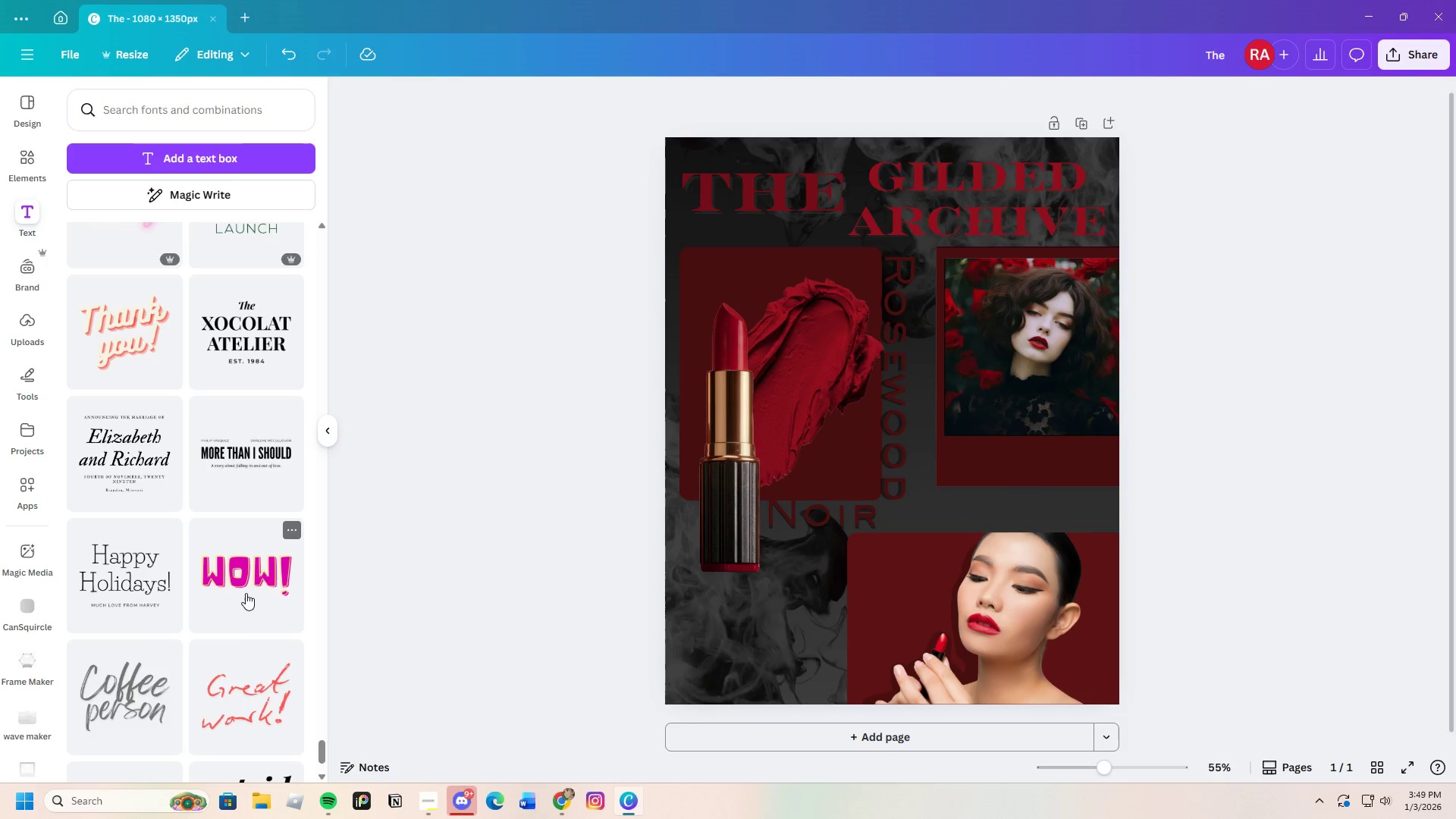 
left_click([259, 356])
 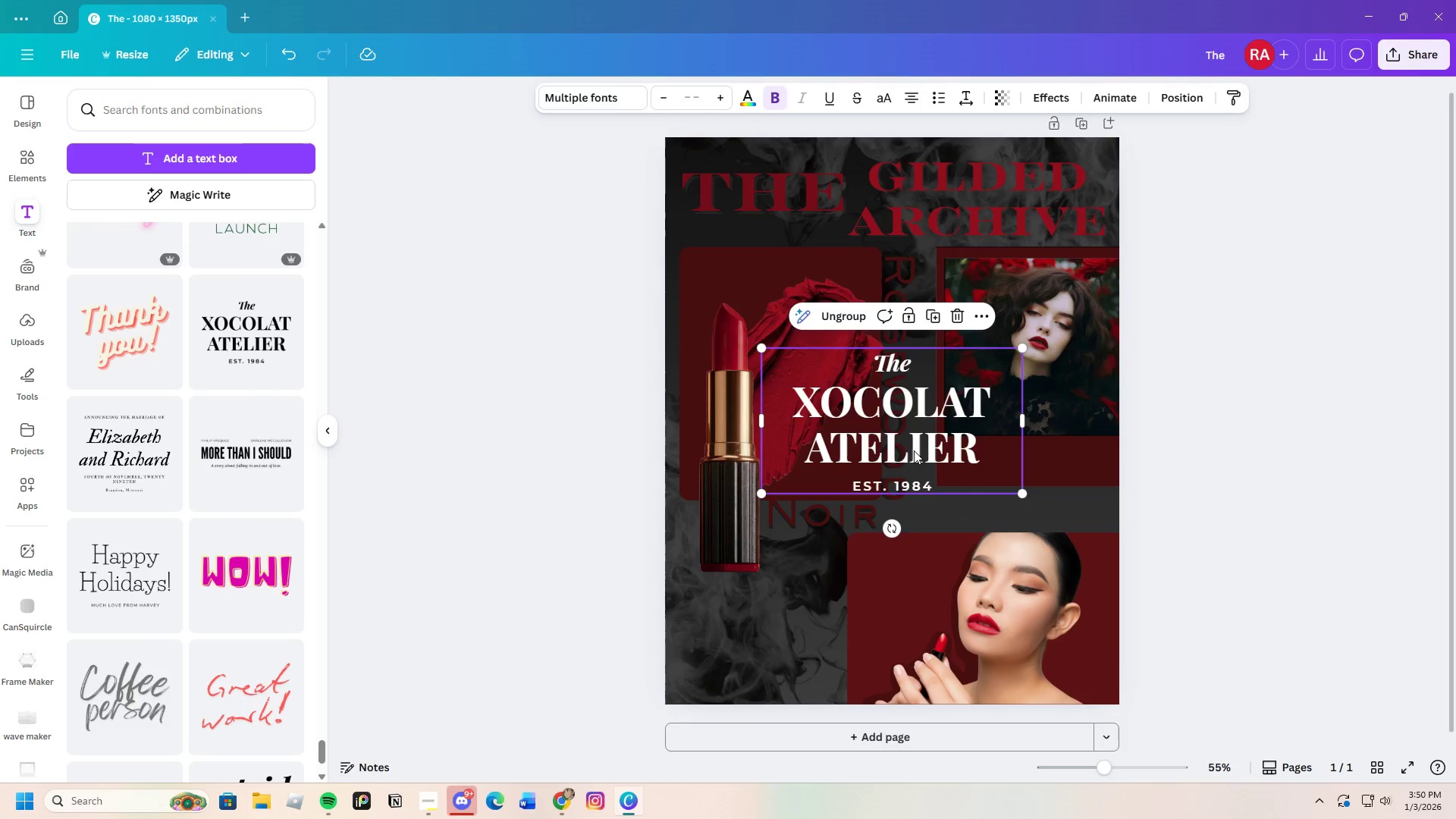 
left_click_drag(start_coordinate=[933, 447], to_coordinate=[944, 520])
 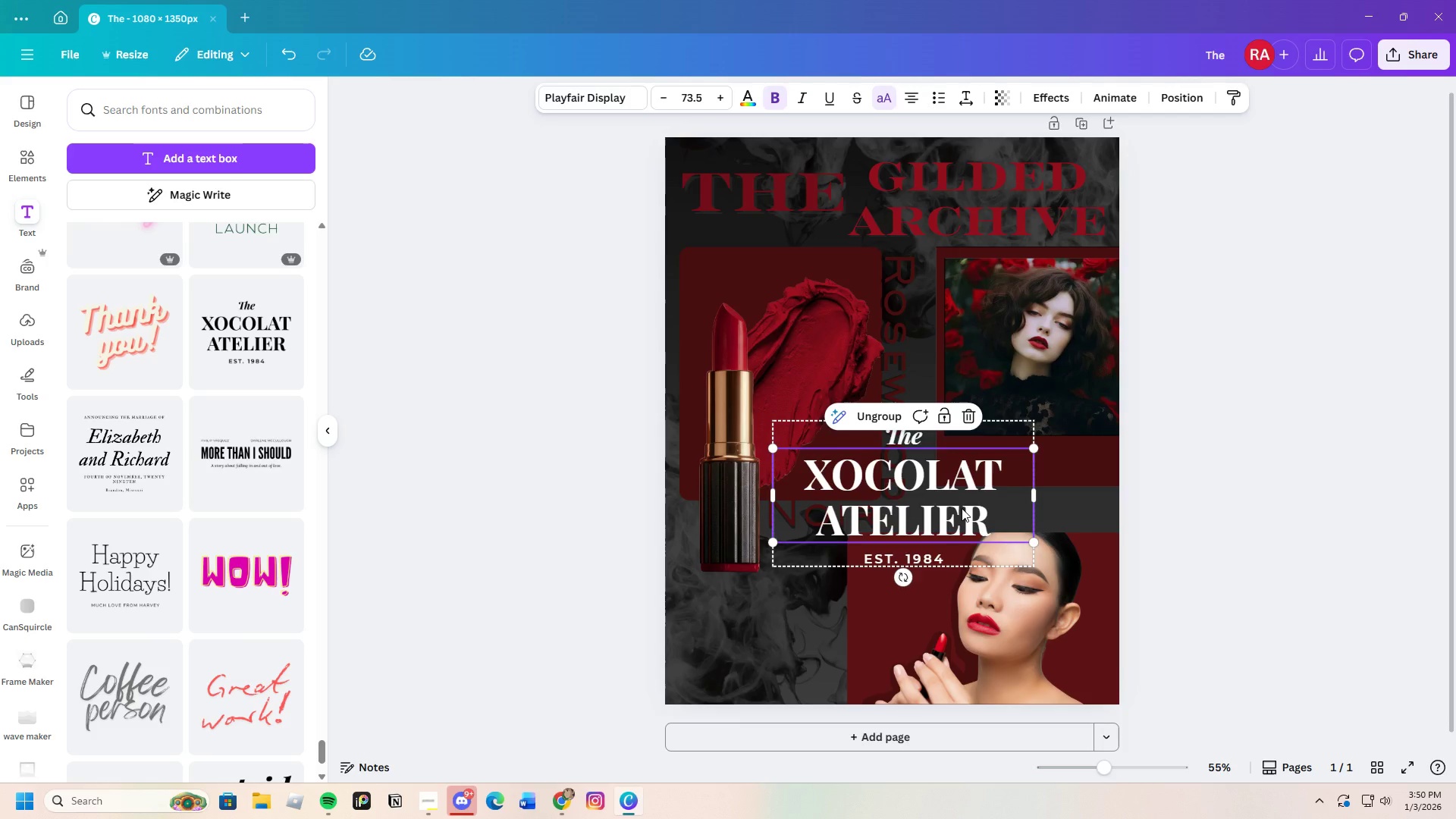 
key(Backspace)
type(Gil)
 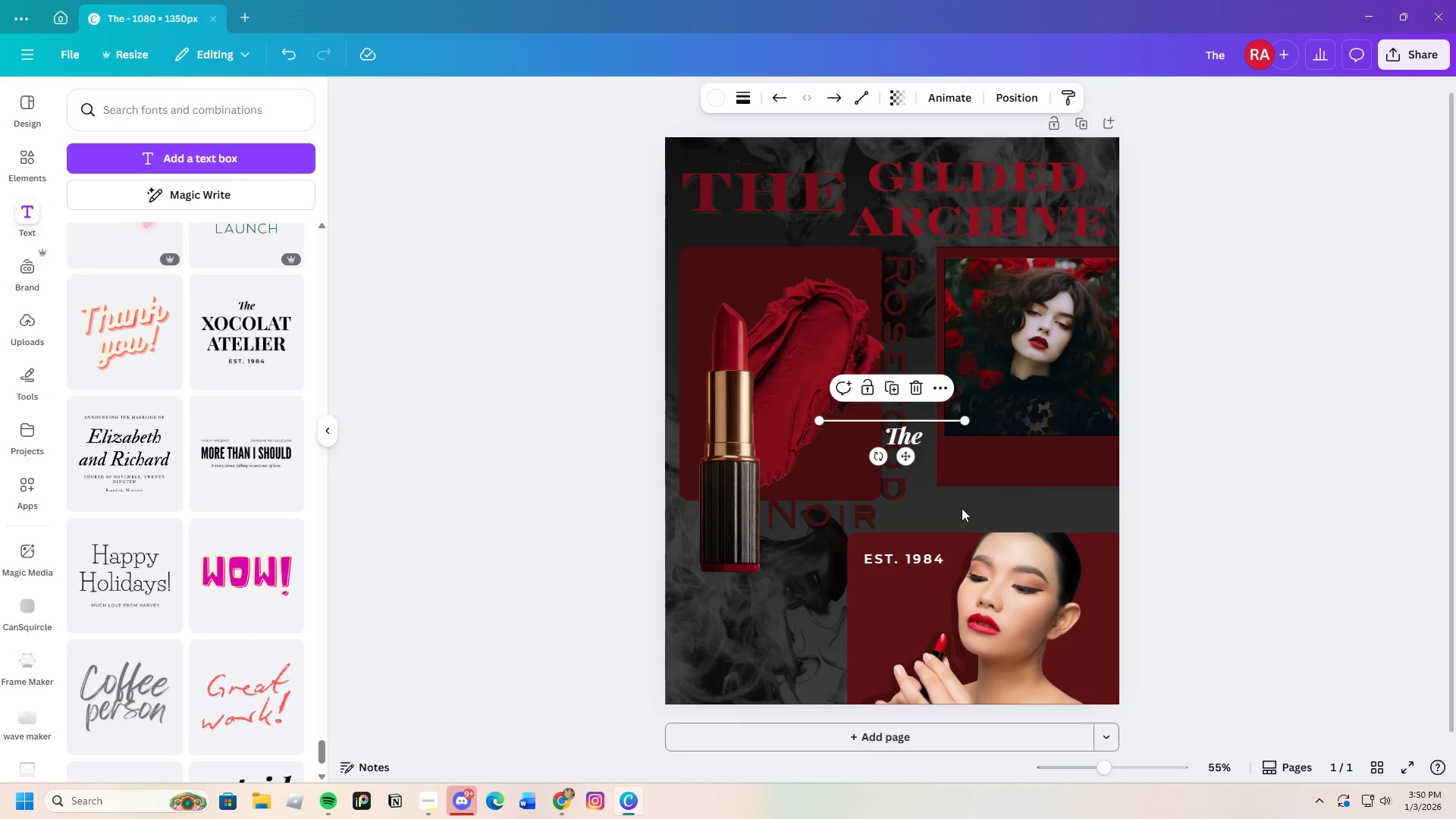 
double_click([294, 59])
 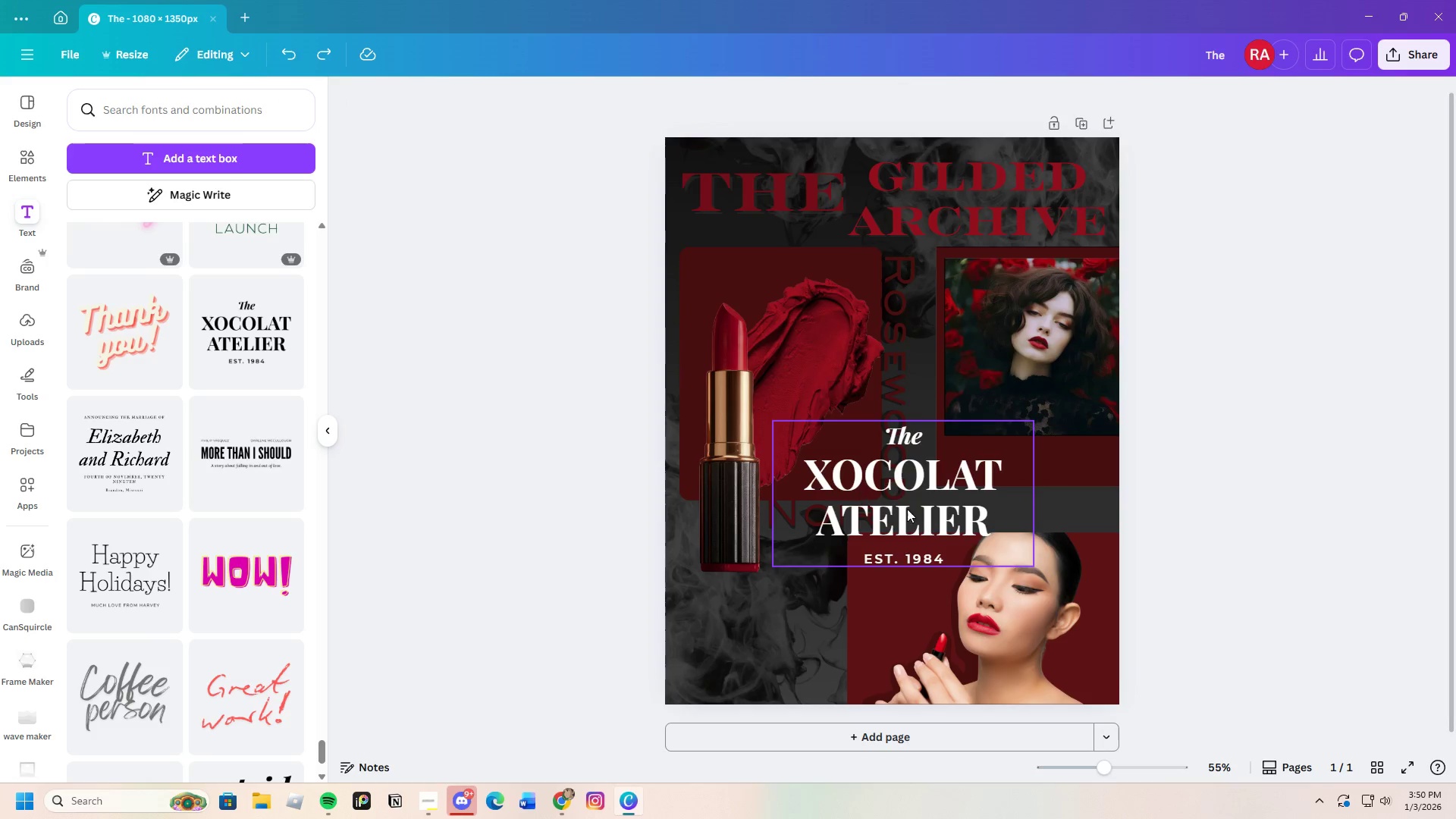 
double_click([912, 507])
 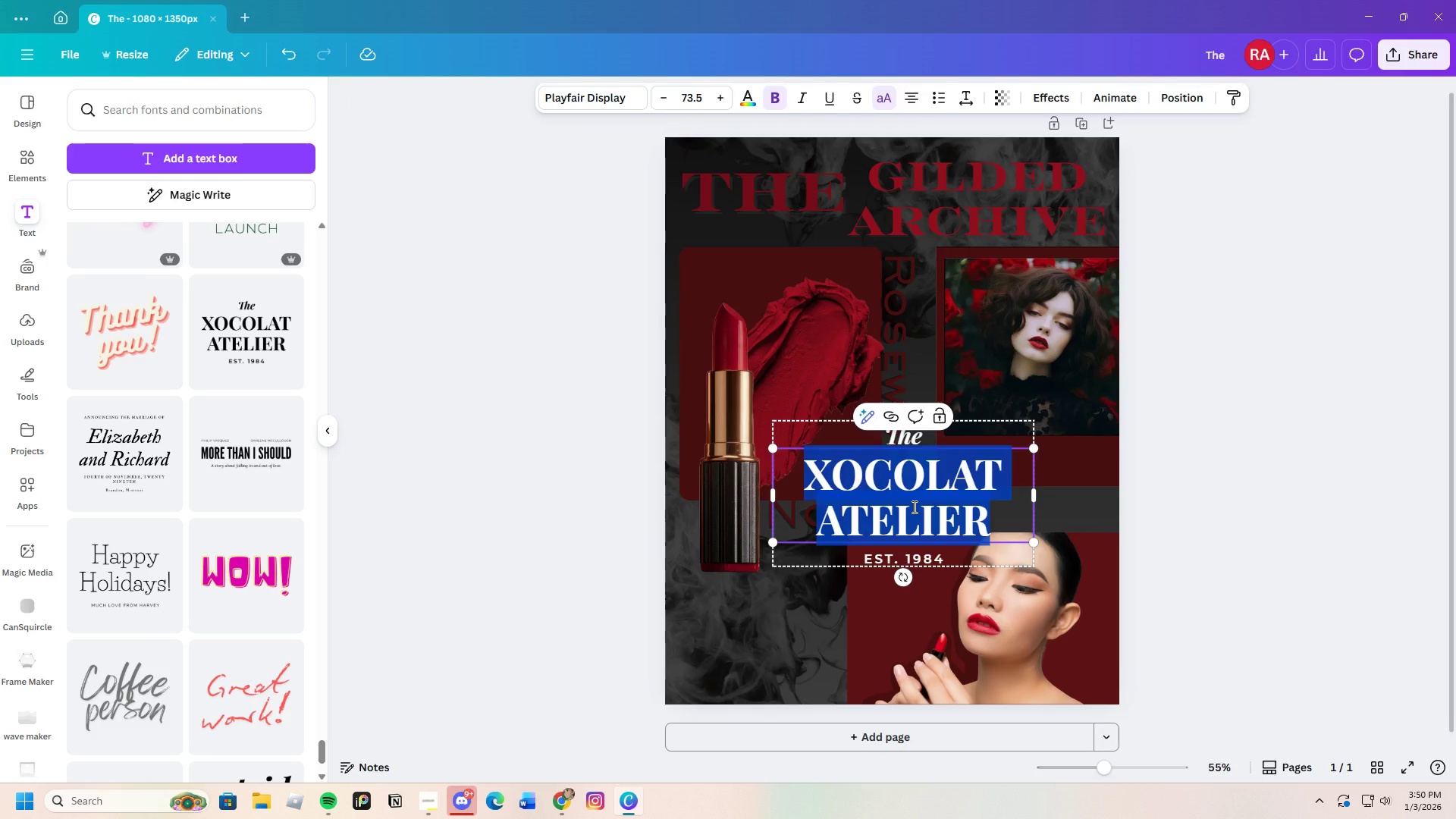 
key(Backspace)
type(Gilded archive)
 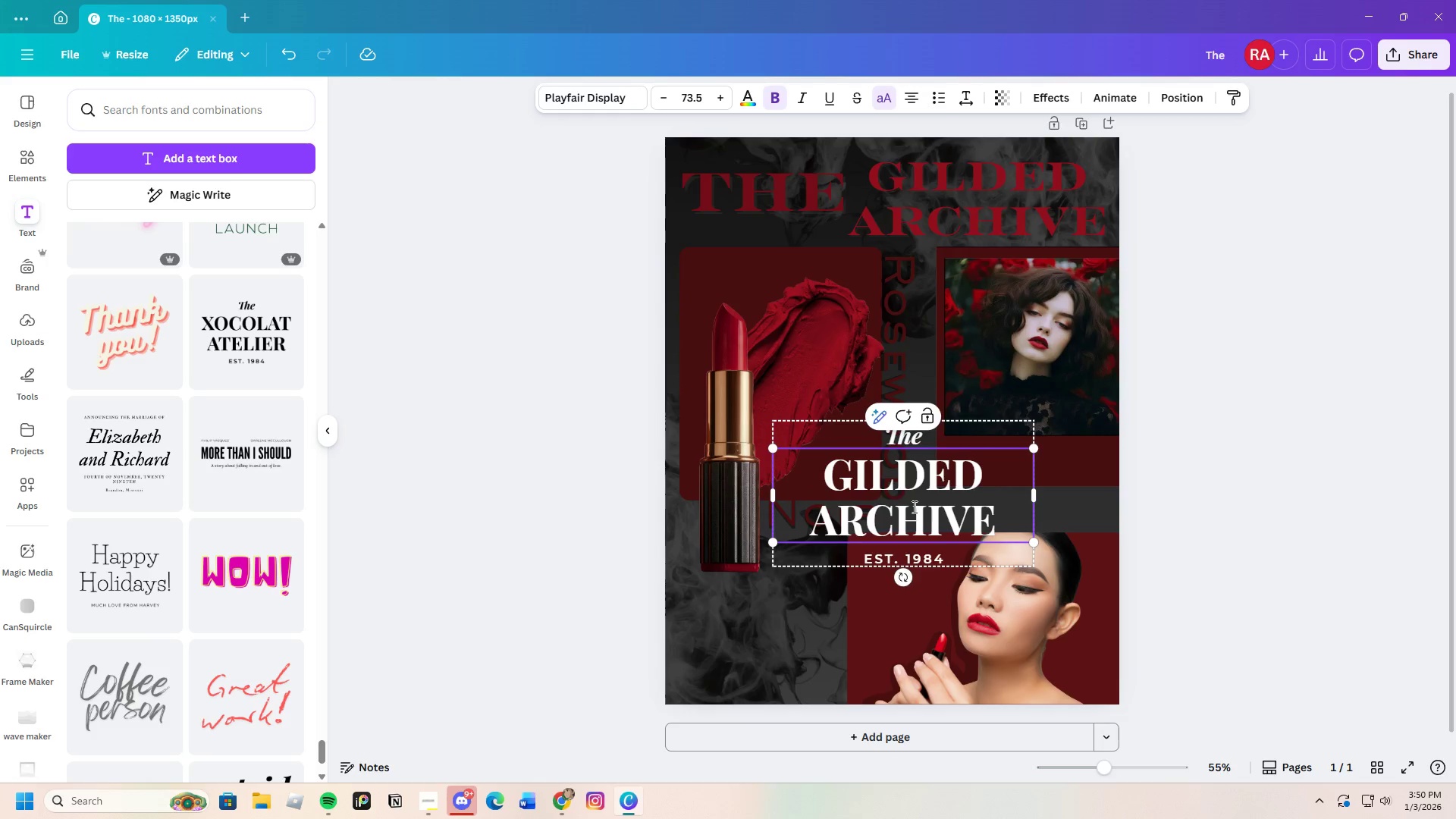 
left_click([886, 436])
 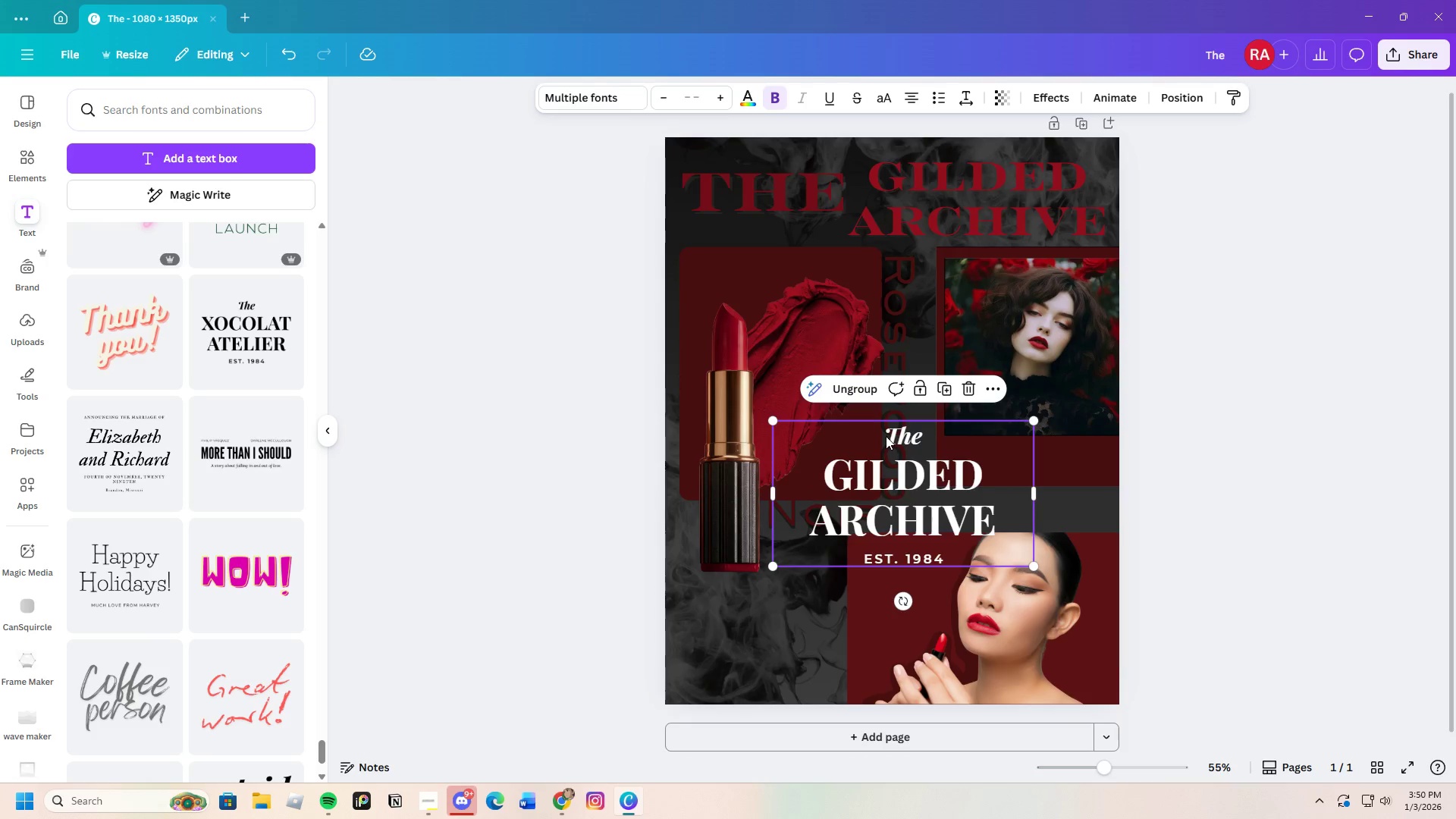 
left_click([886, 436])
 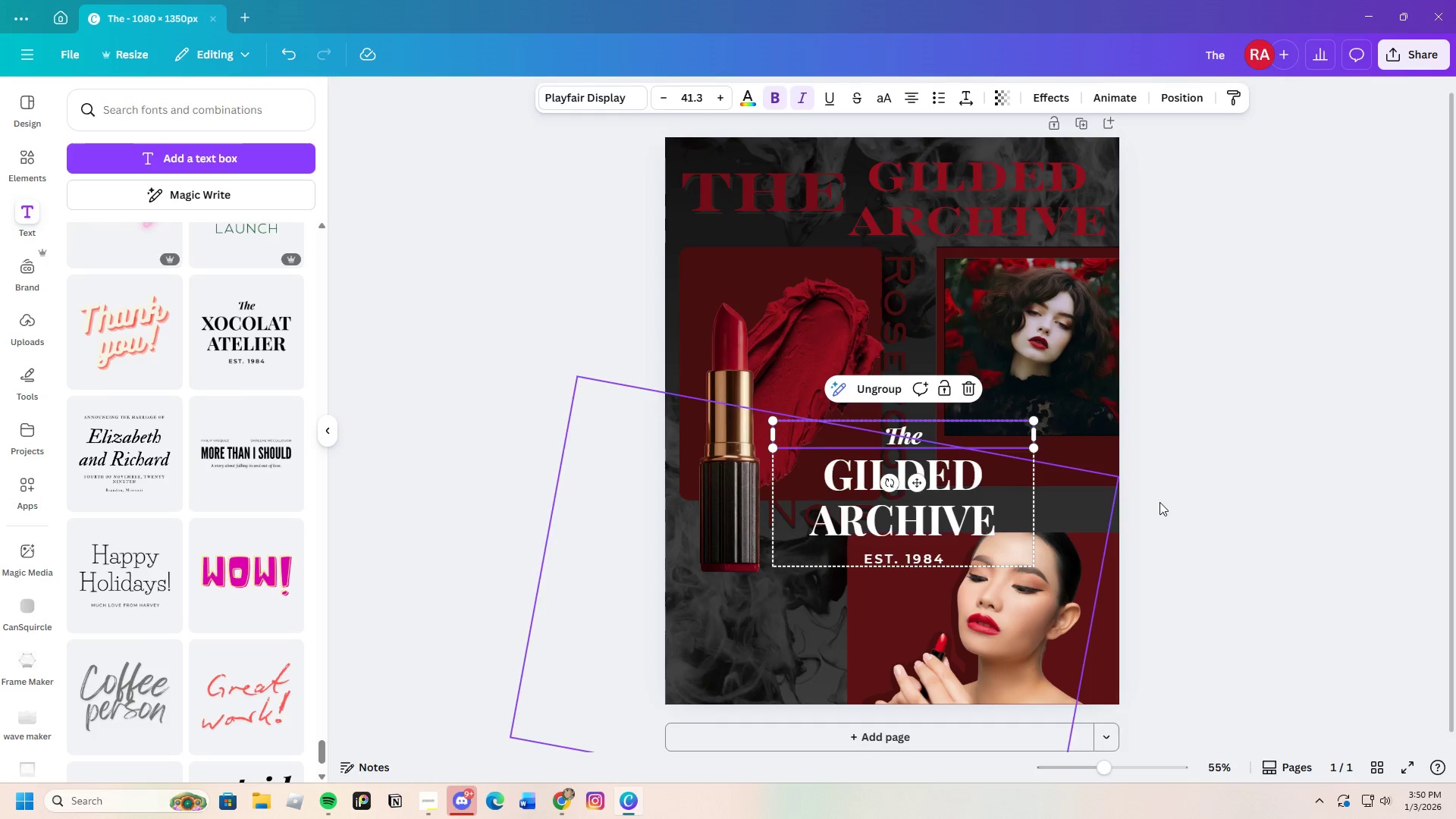 
left_click([1373, 529])
 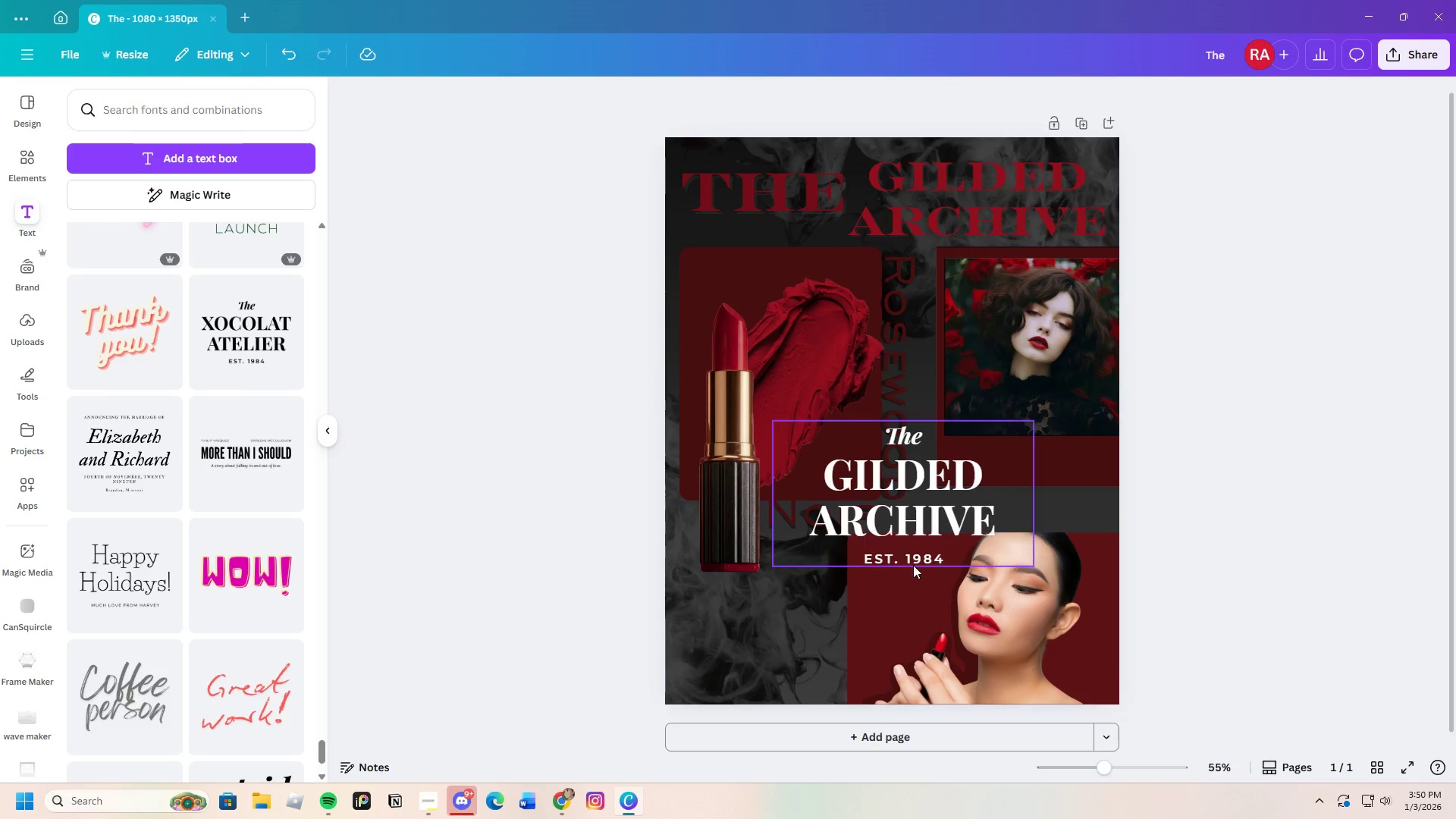 
left_click([915, 557])
 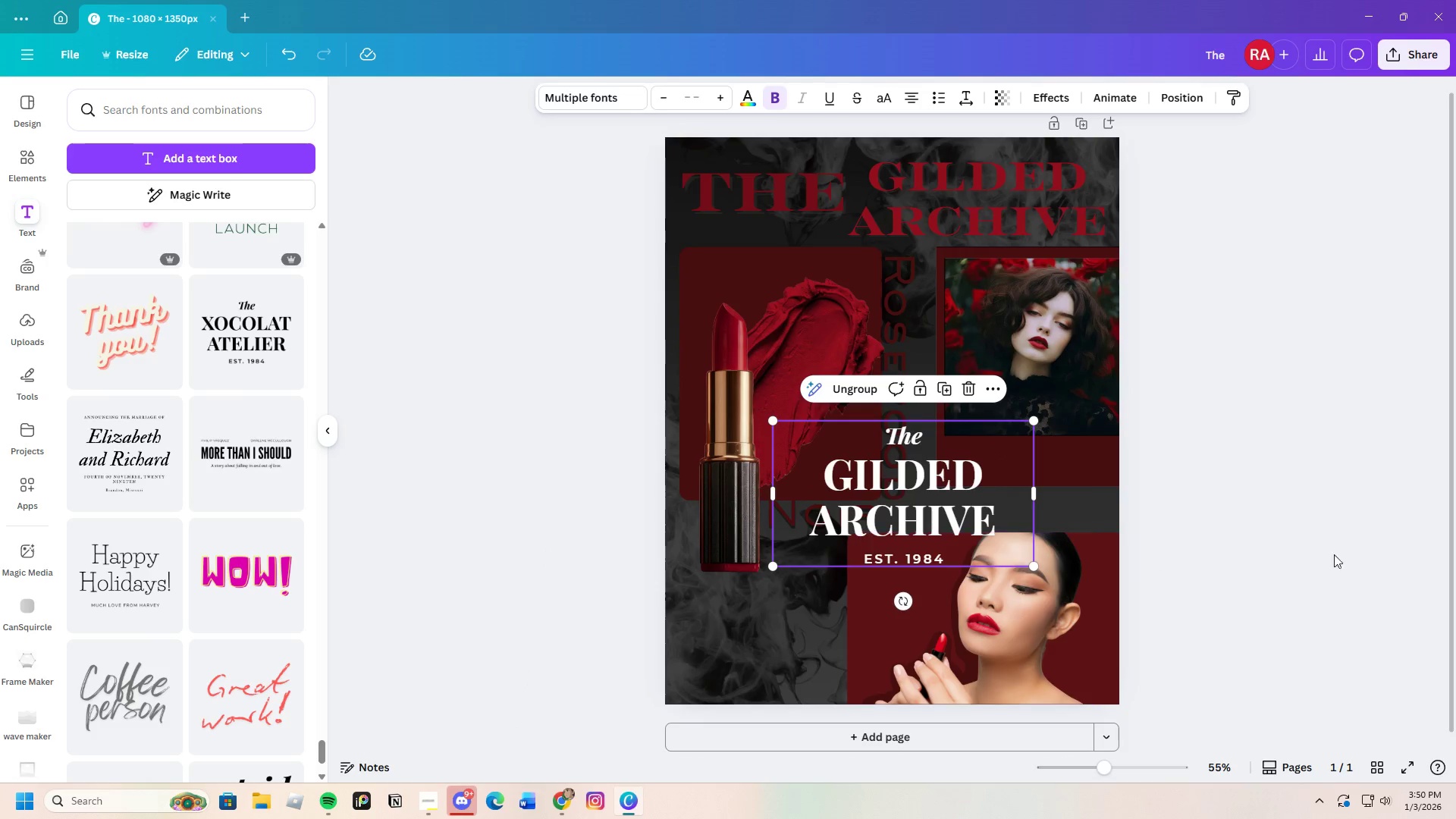 
left_click([1347, 554])
 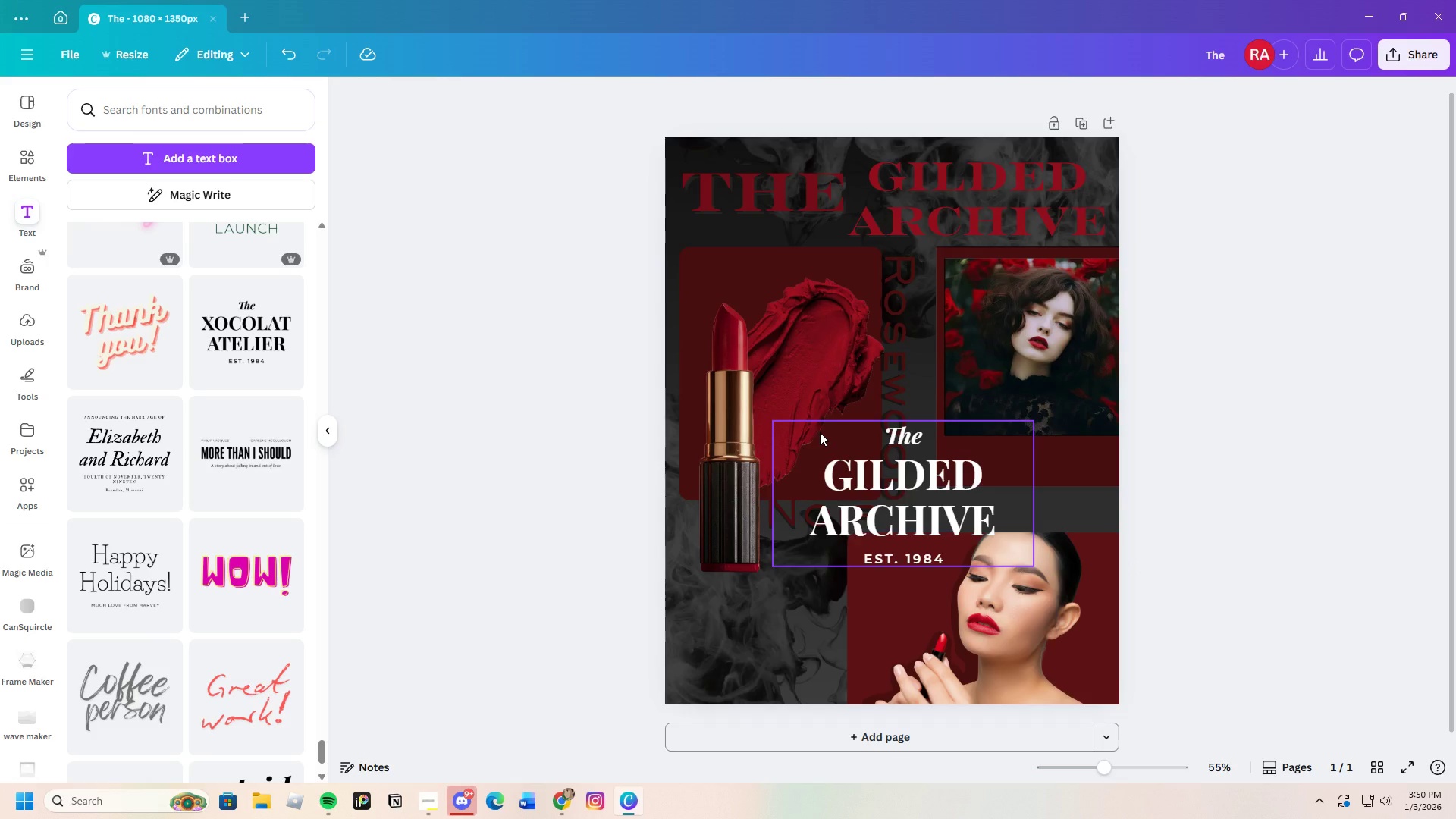 
double_click([820, 432])
 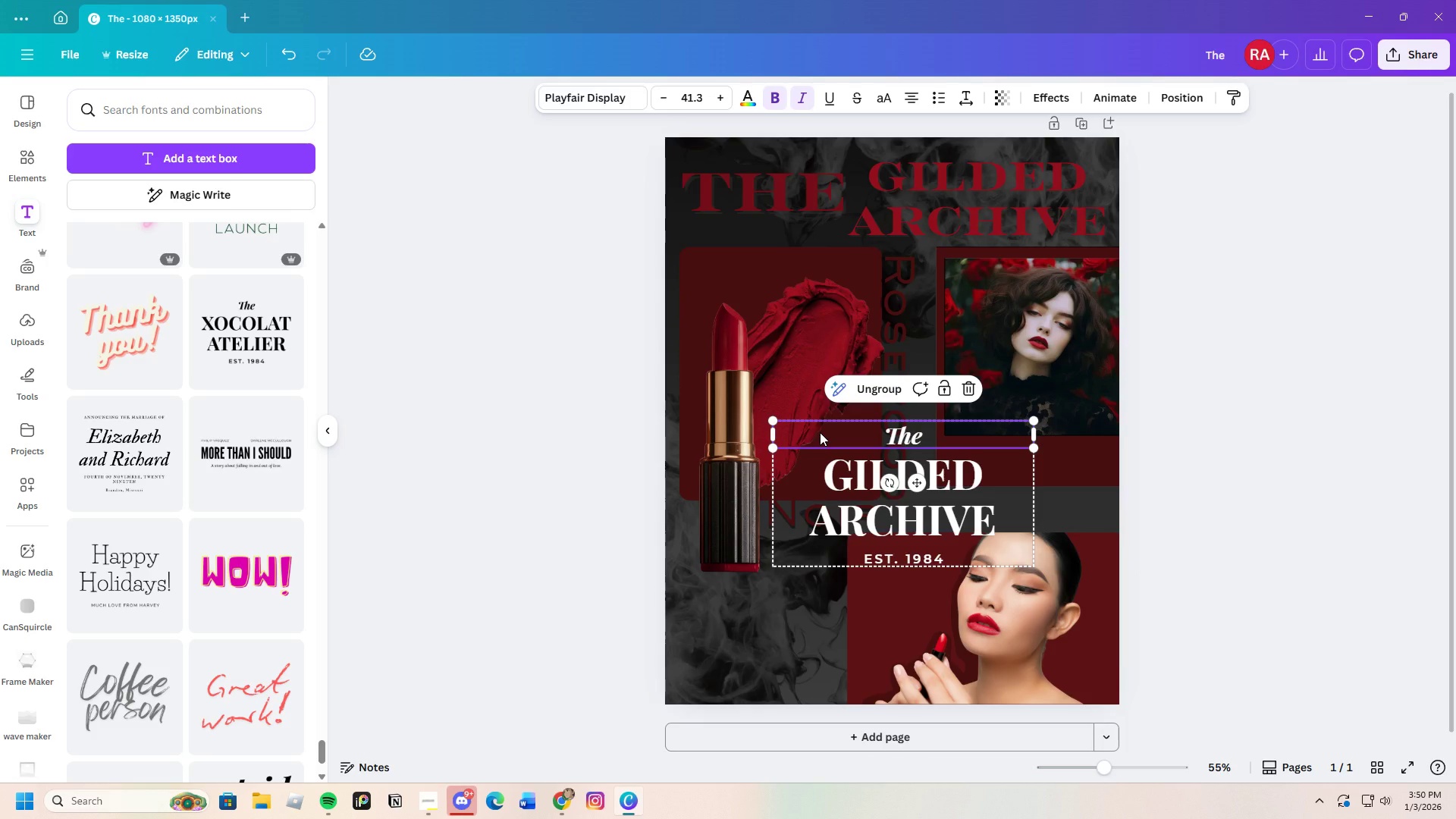 
left_click([820, 432])
 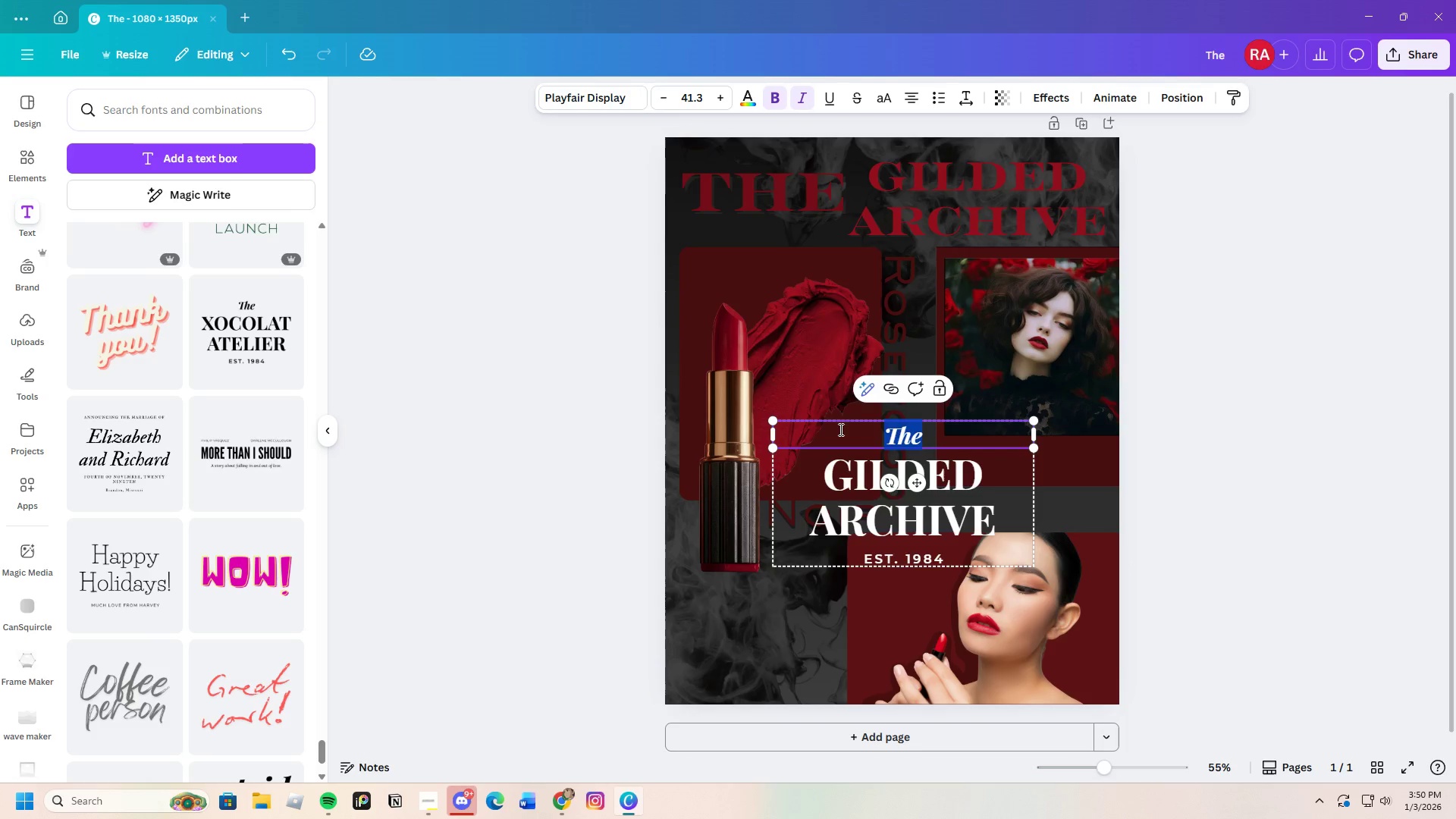 
left_click([848, 429])
 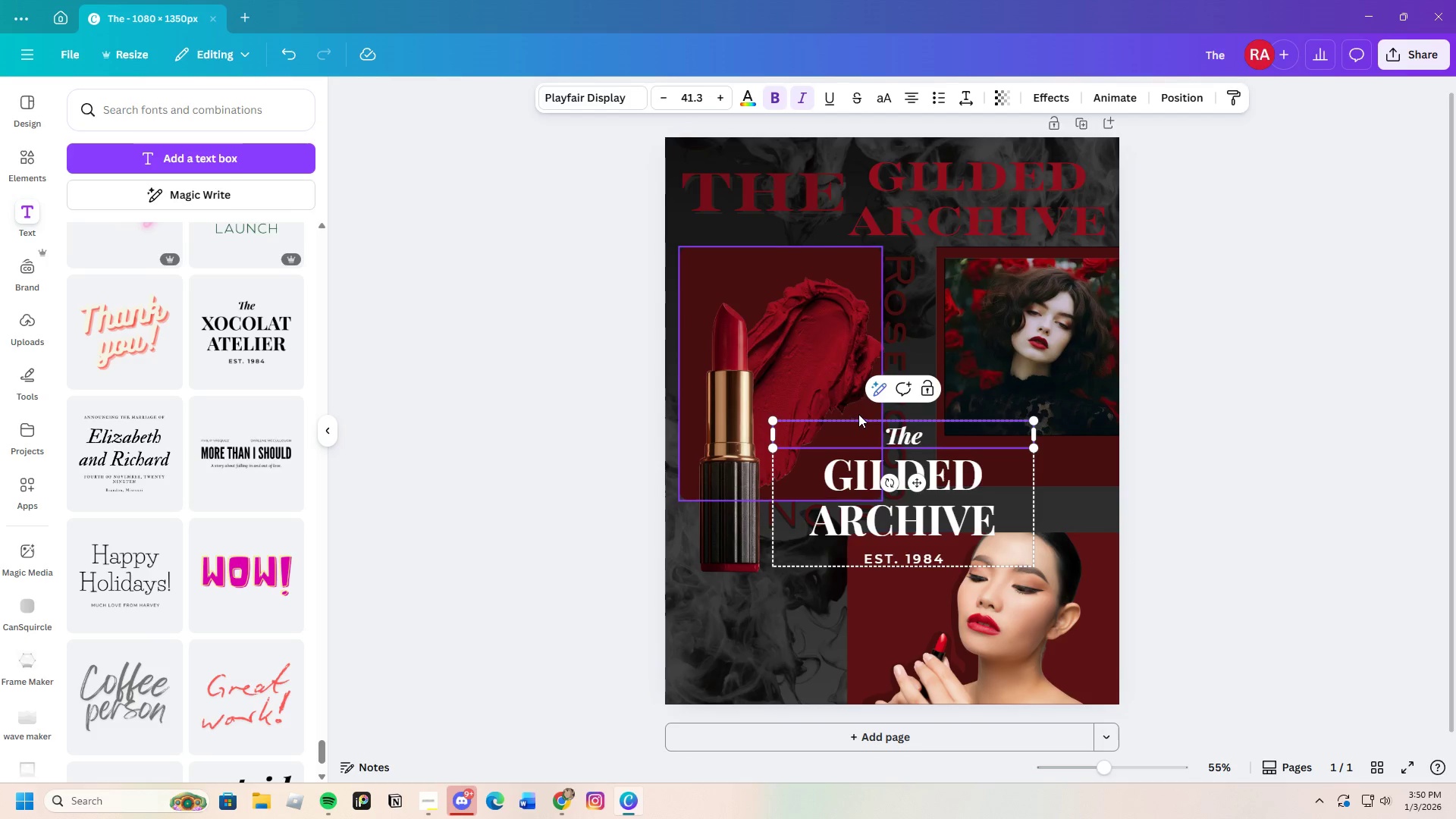 
left_click([858, 411])
 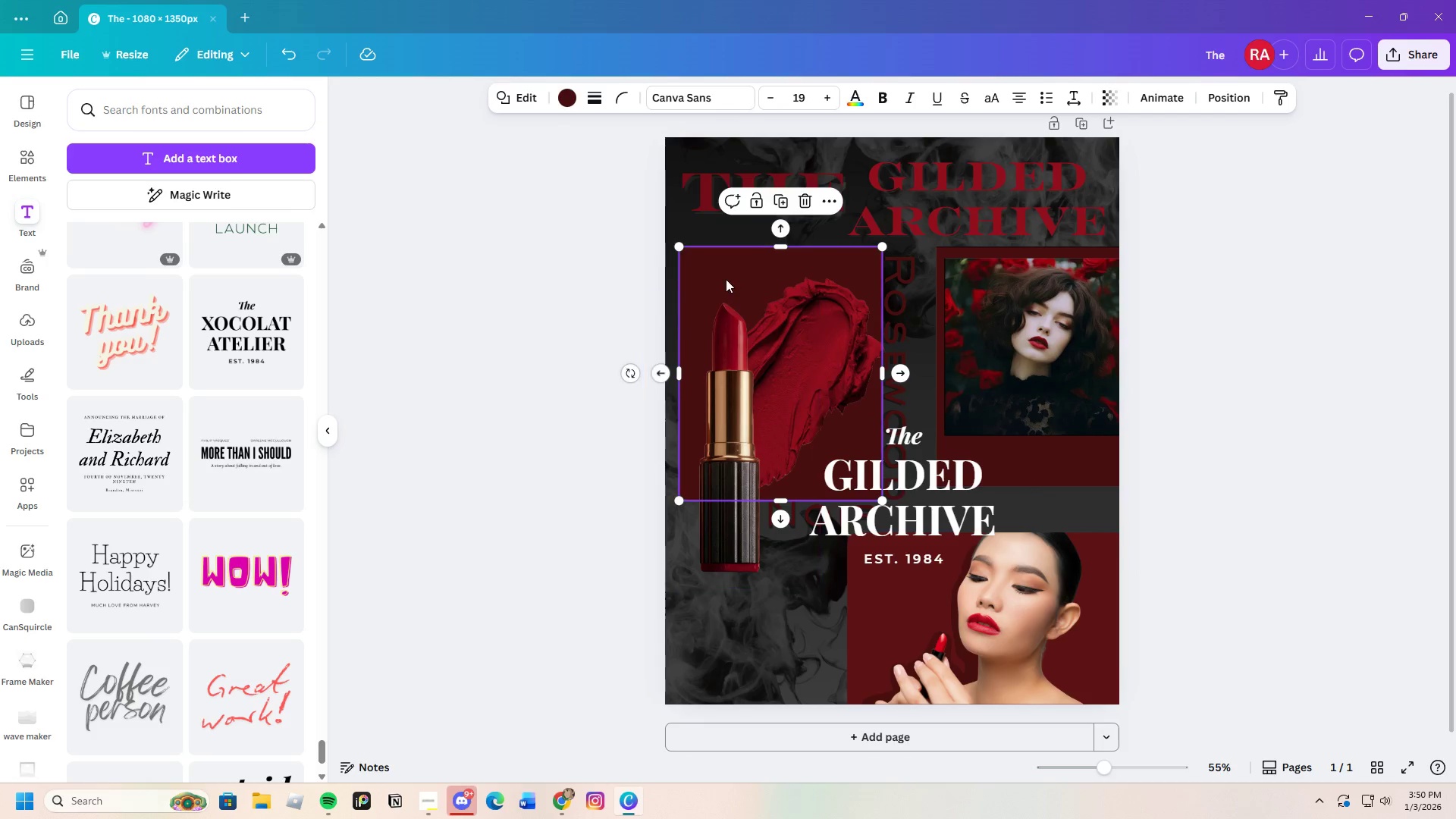 
left_click([719, 265])
 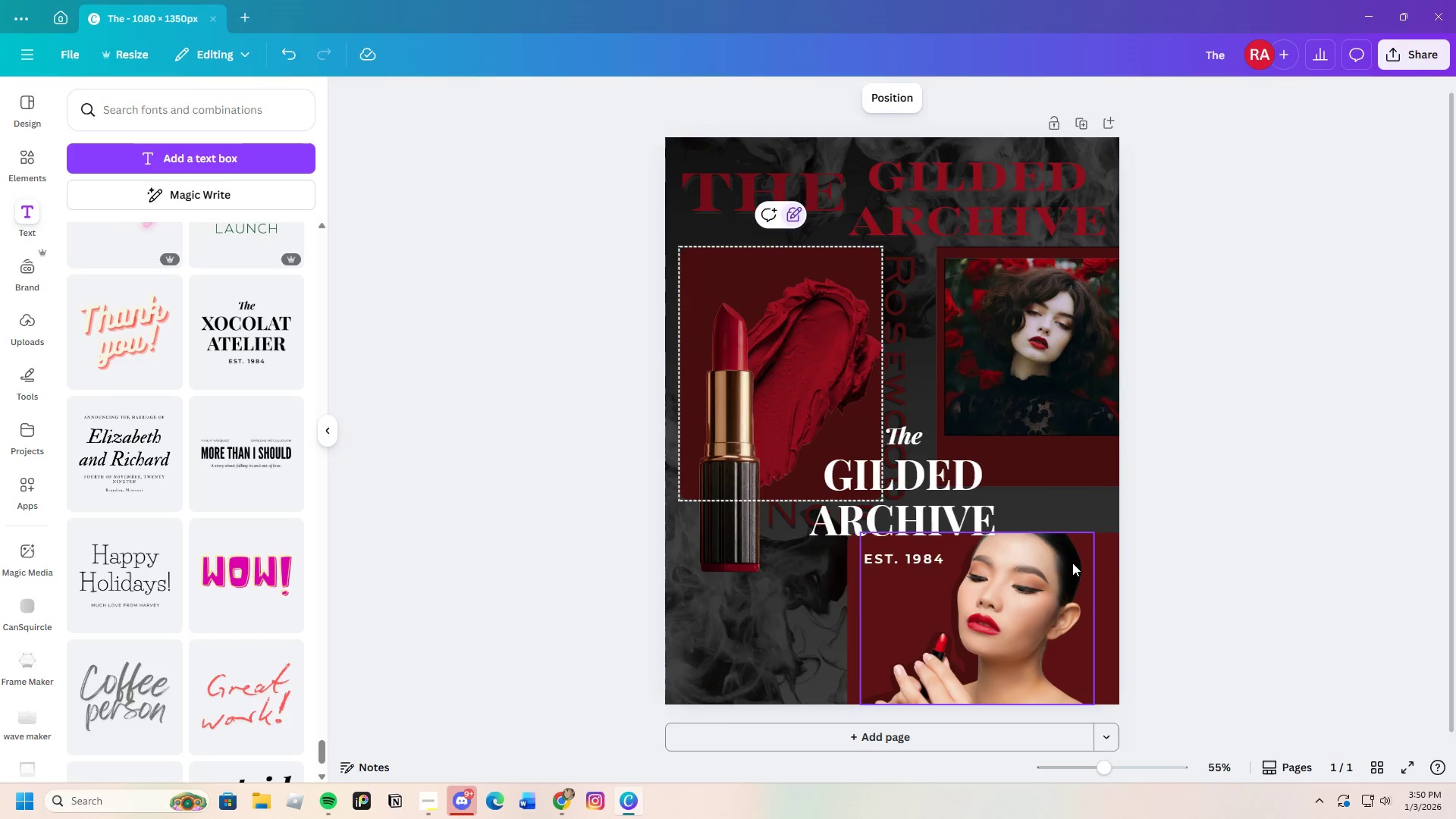 
left_click([1115, 565])
 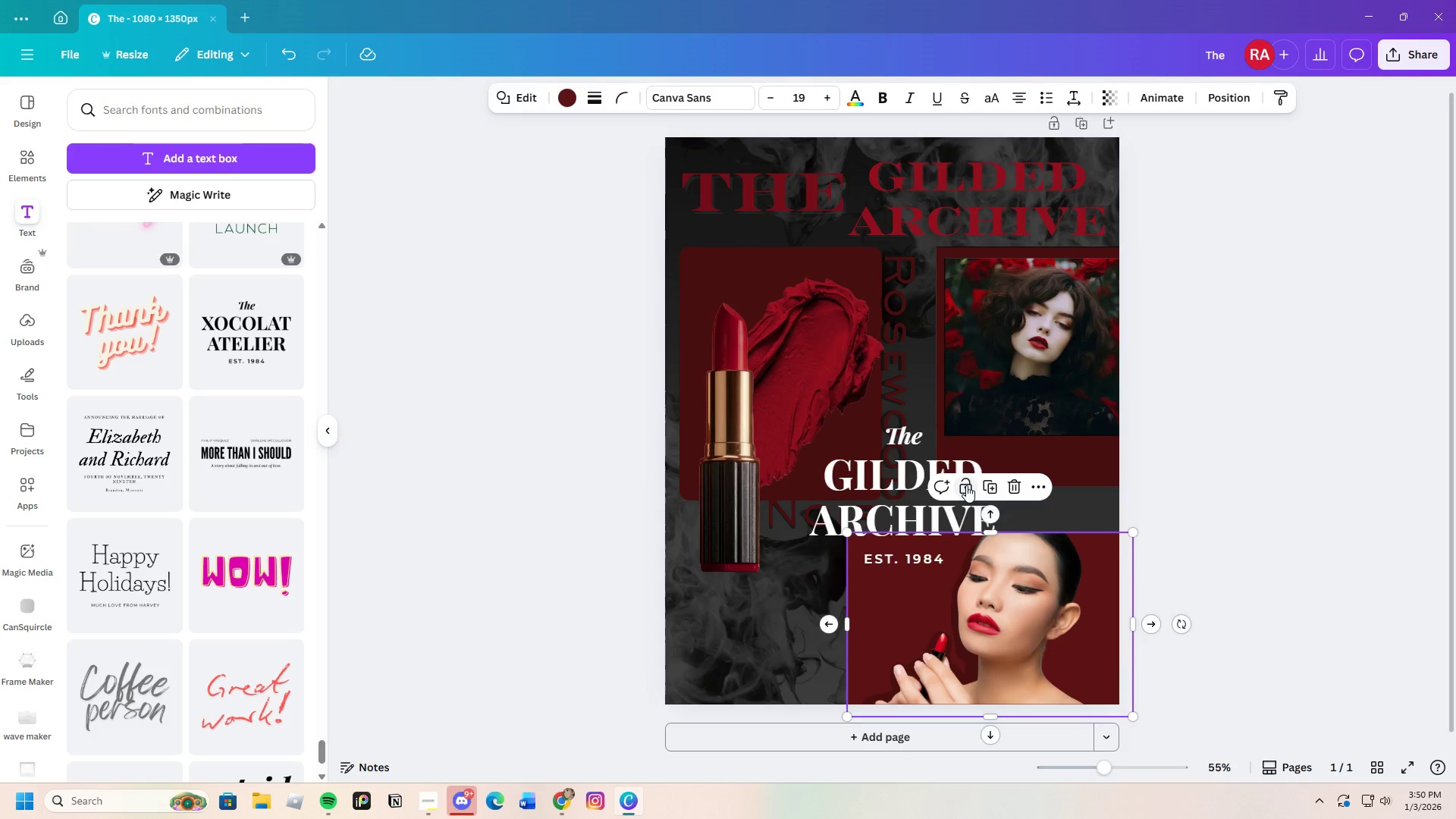 
double_click([1247, 562])
 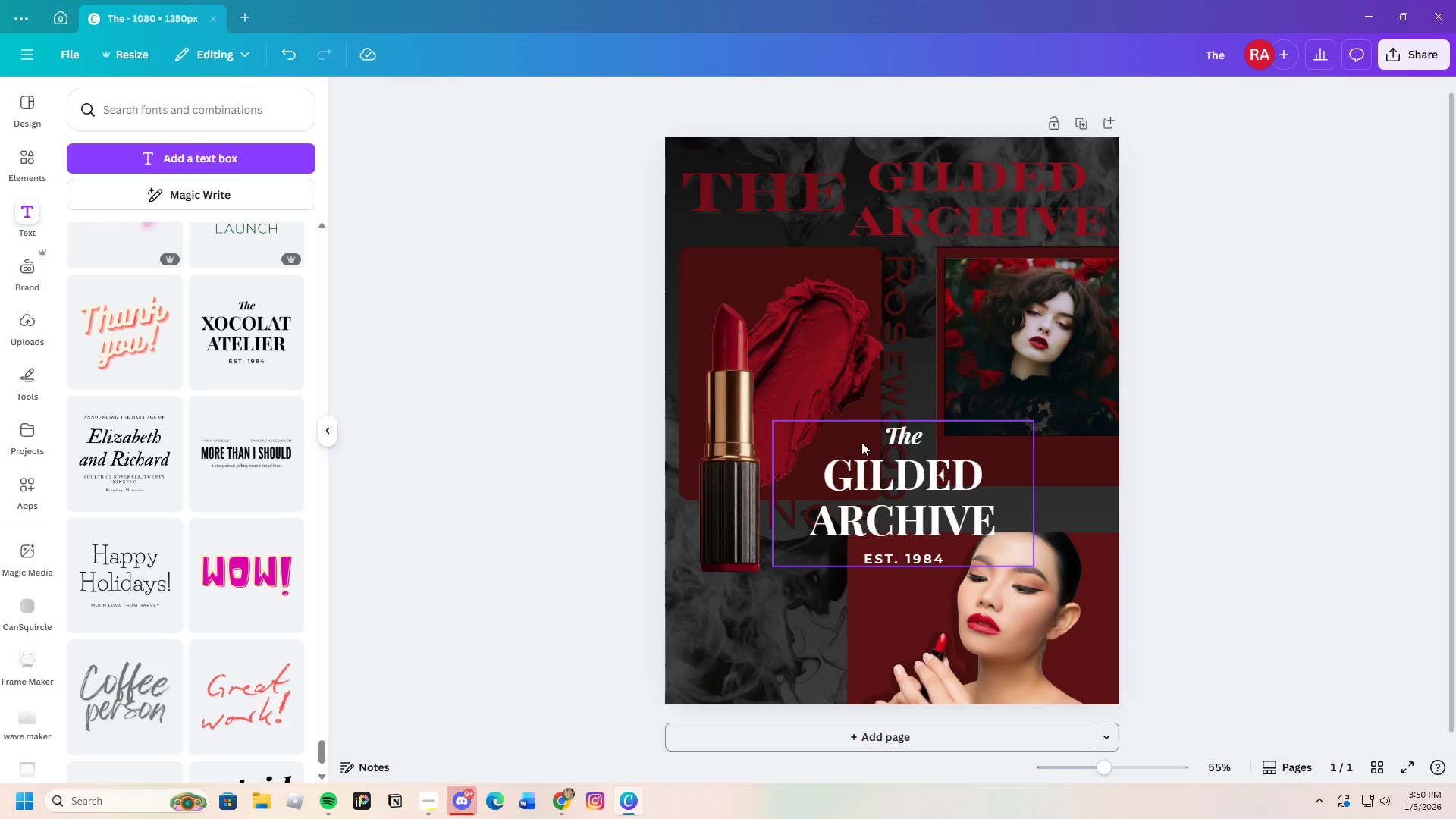 
left_click([861, 431])
 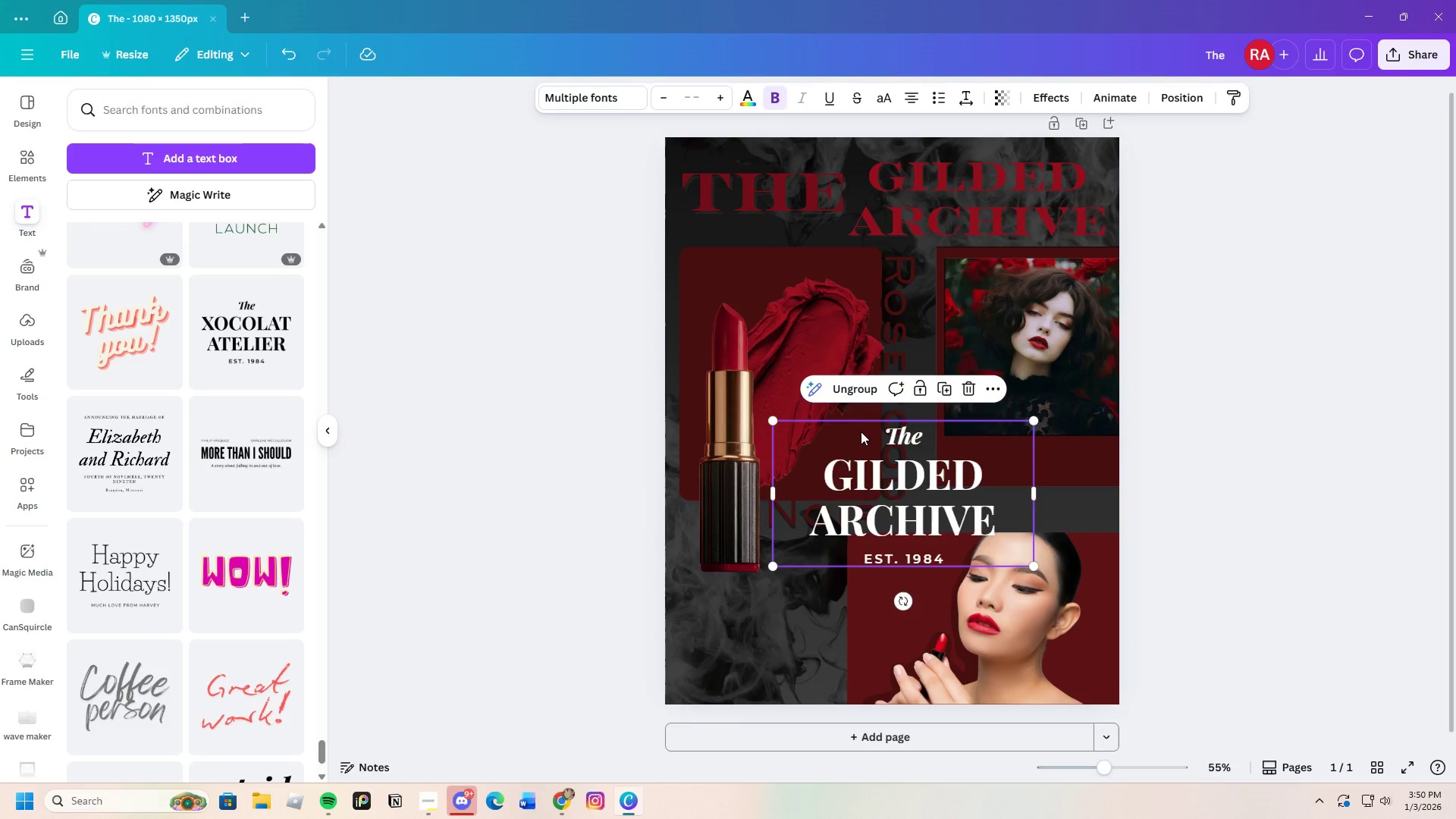 
left_click_drag(start_coordinate=[861, 431], to_coordinate=[878, 464])
 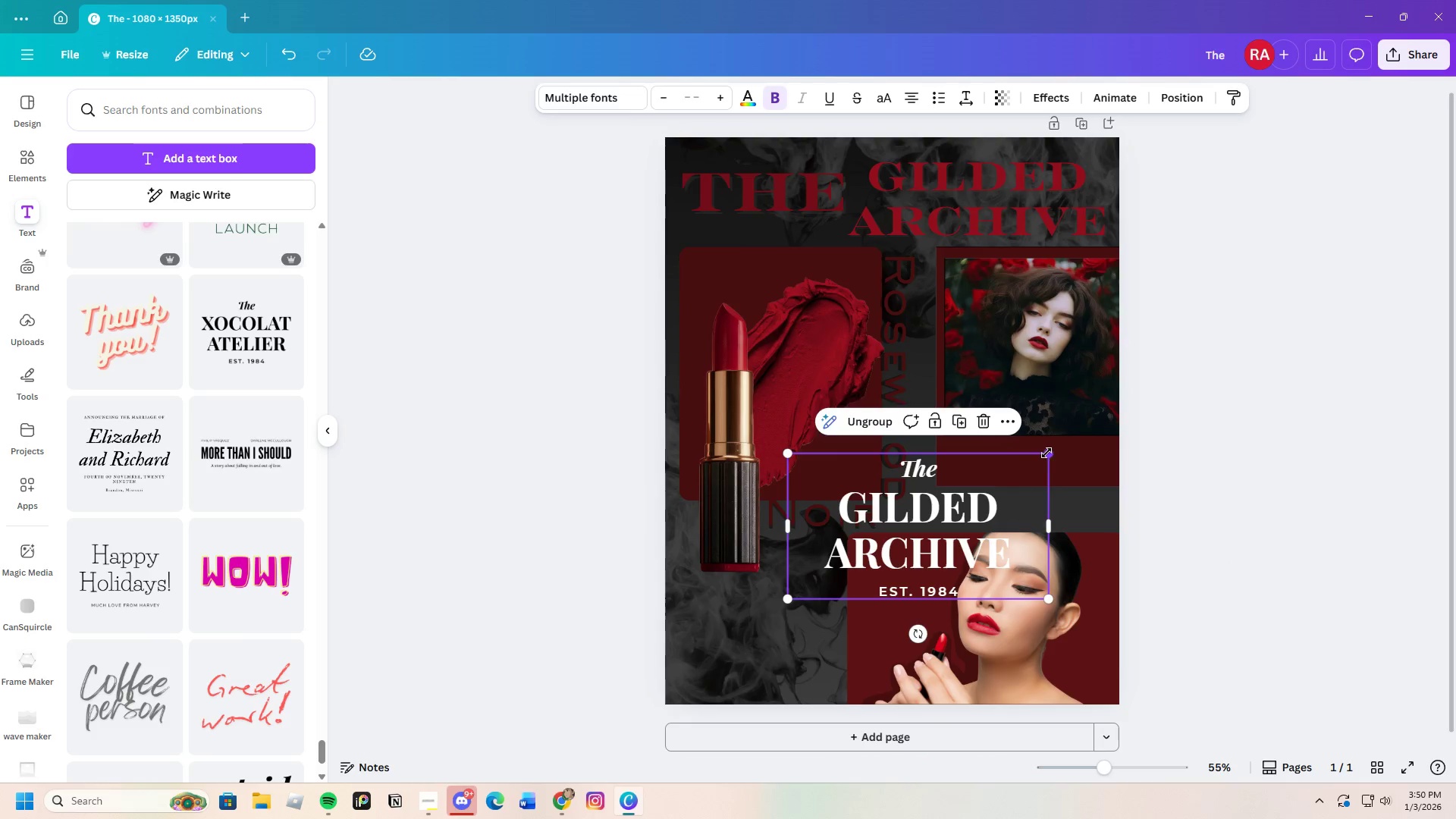 
left_click_drag(start_coordinate=[1047, 453], to_coordinate=[954, 513])
 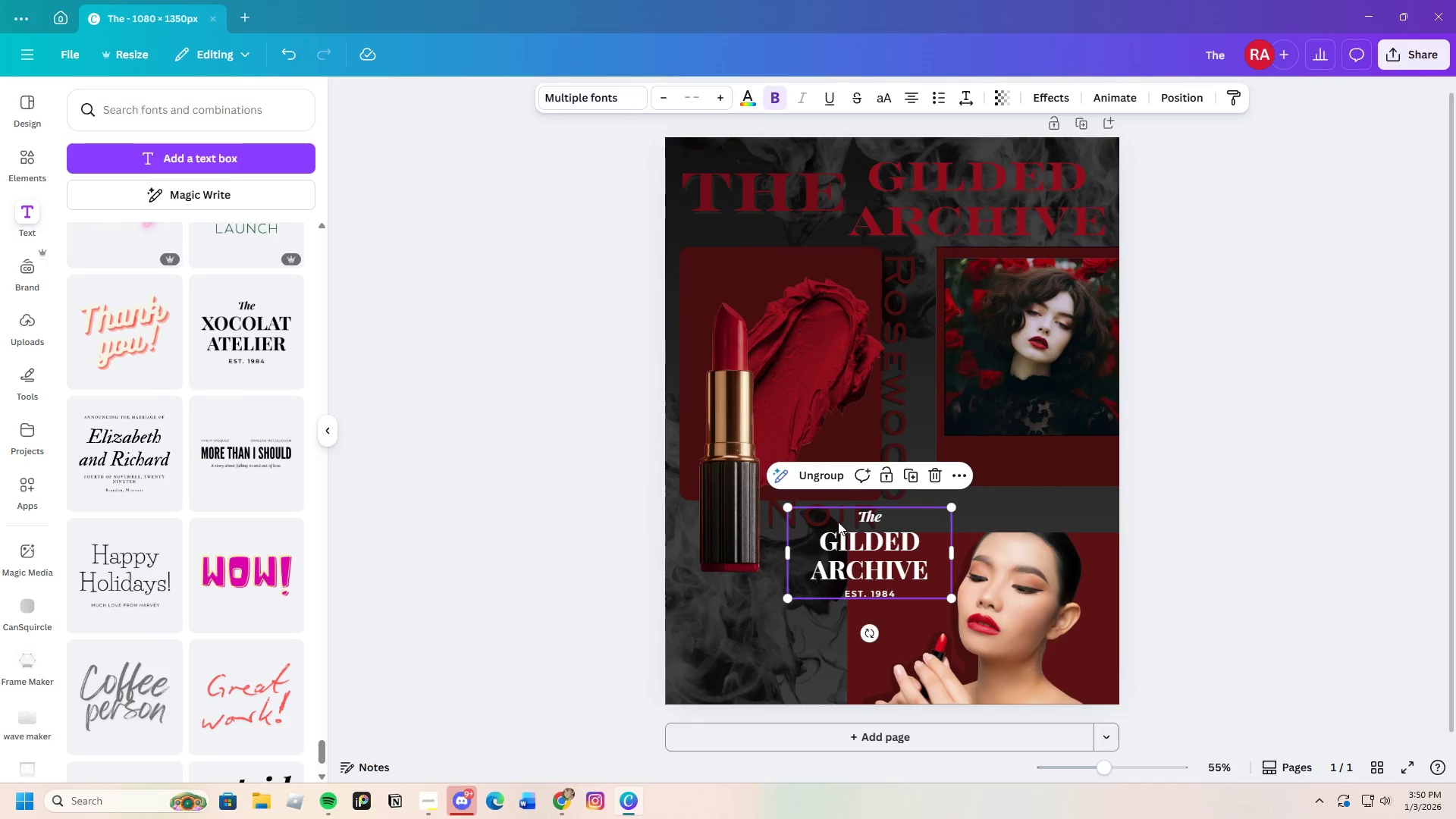 
left_click([839, 519])
 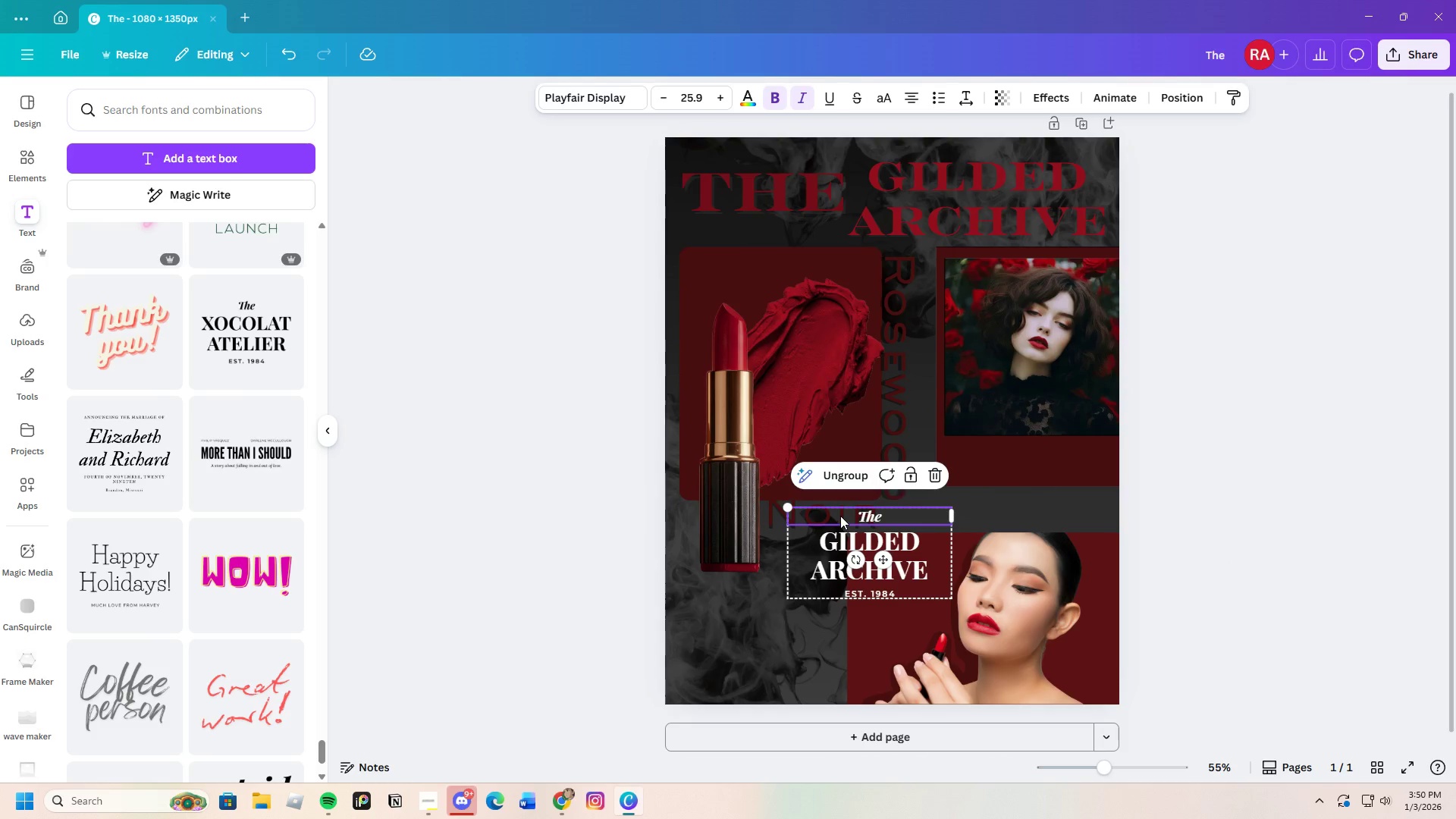 
left_click([840, 515])
 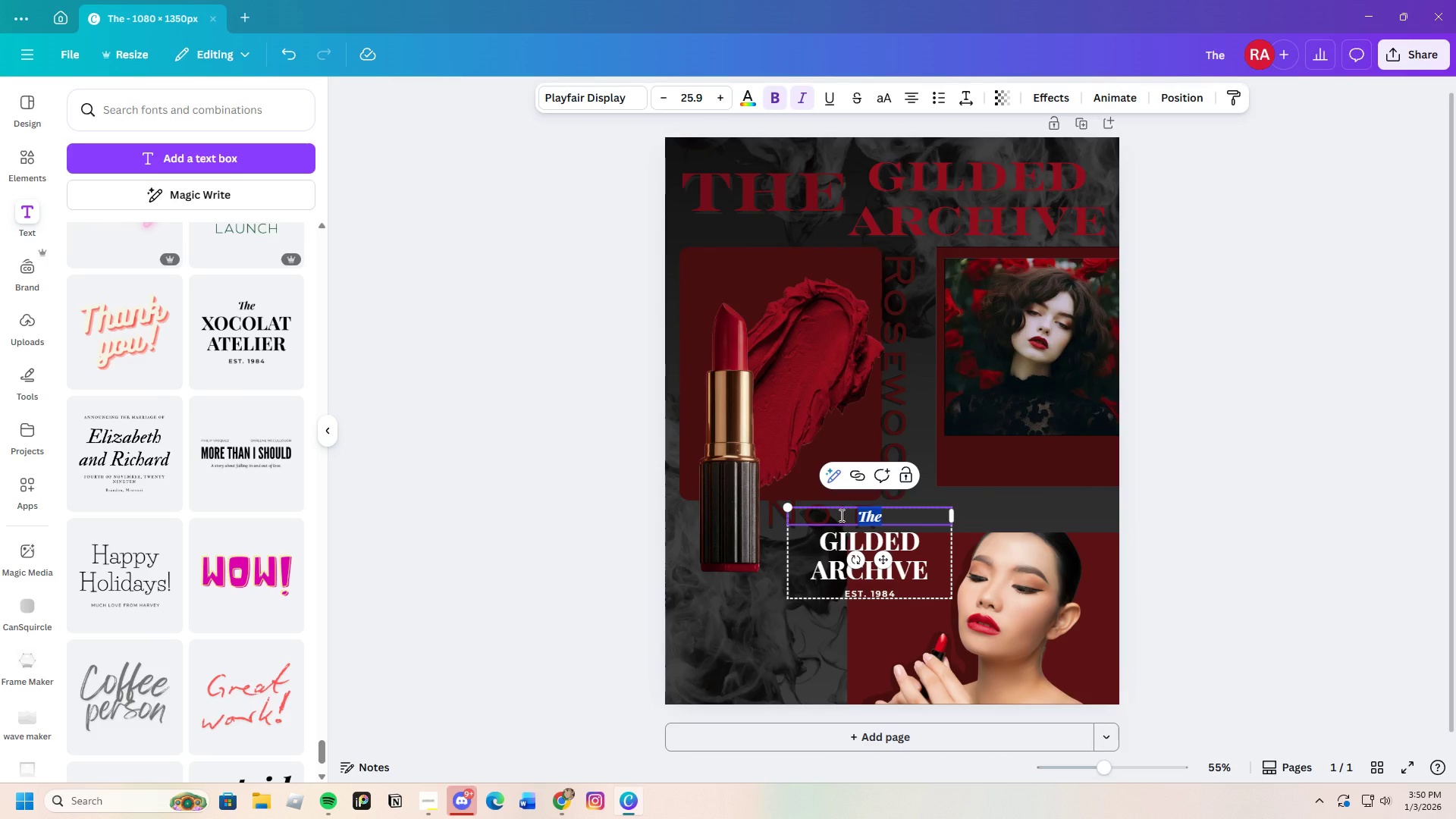 
left_click_drag(start_coordinate=[840, 515], to_coordinate=[929, 585])
 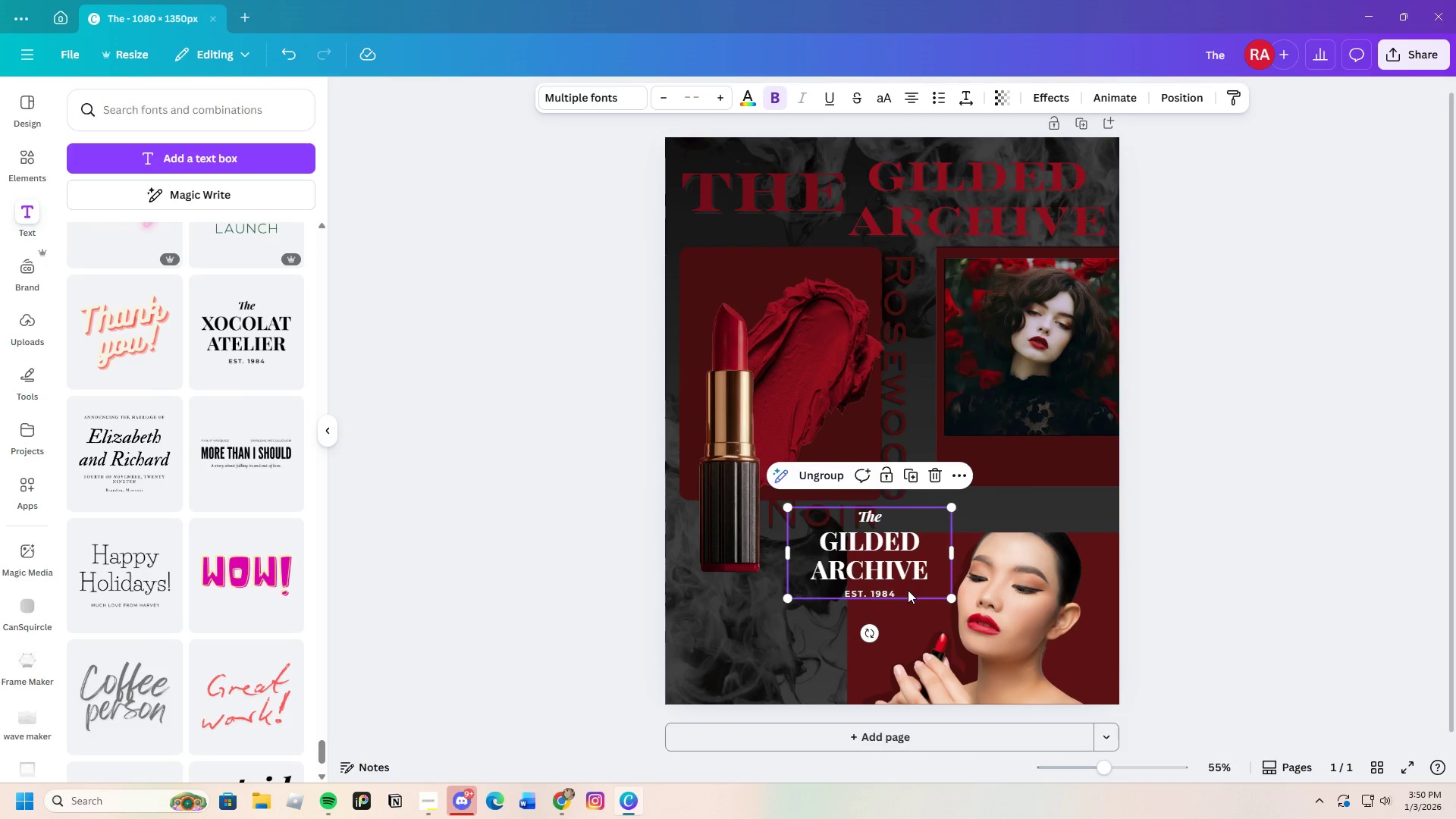 
double_click([908, 590])
 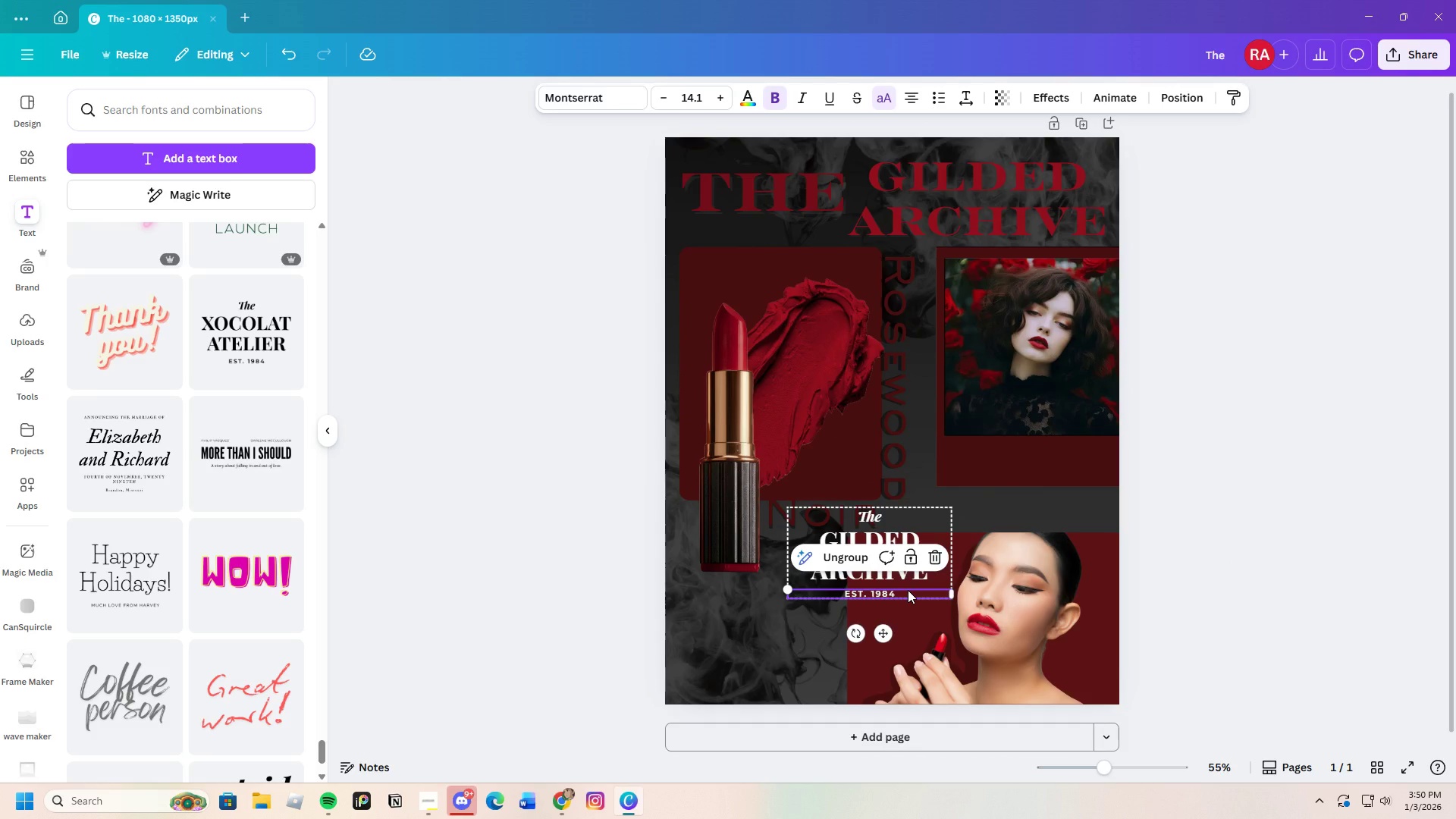 
left_click([908, 590])
 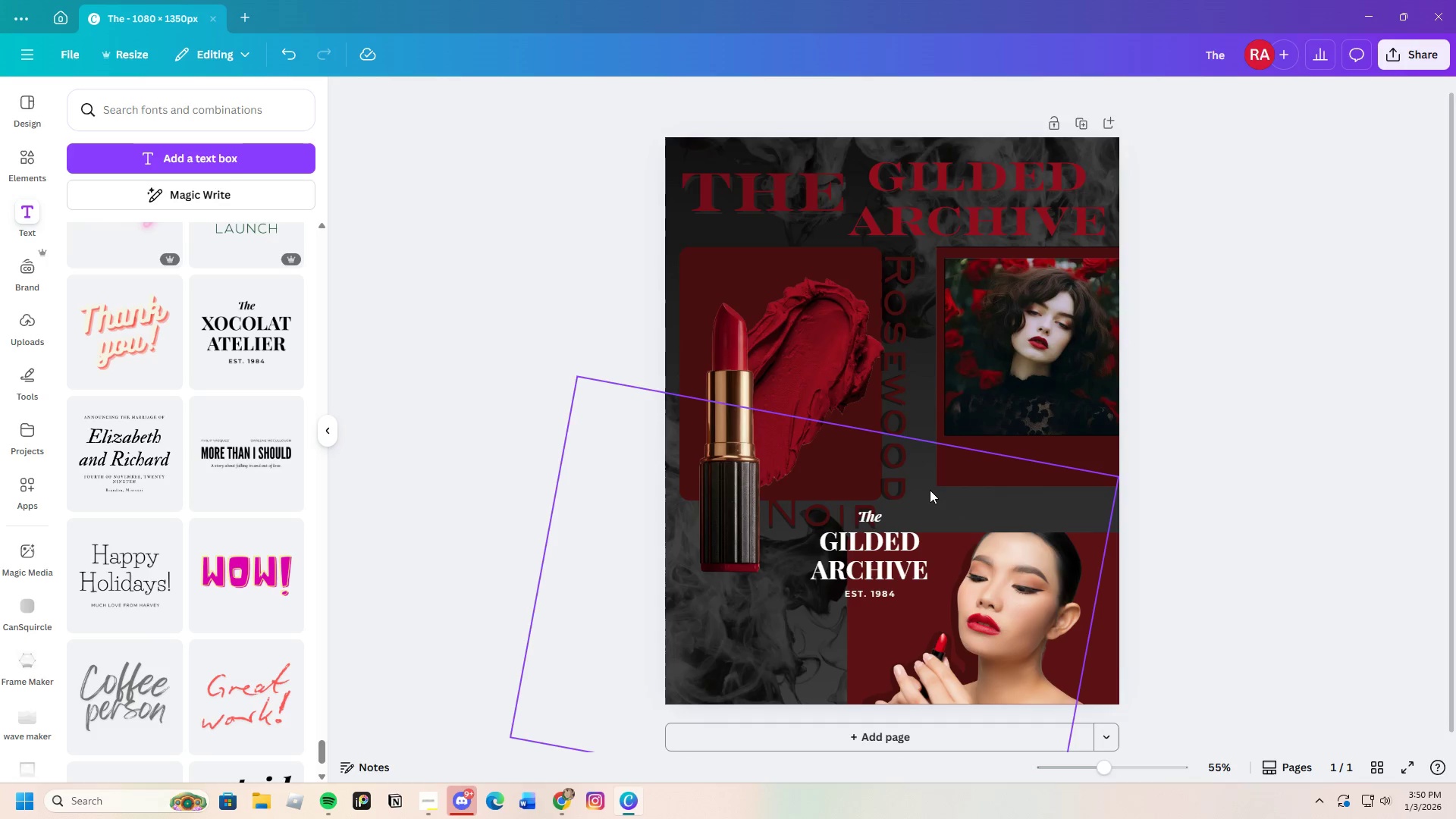 
left_click([862, 519])
 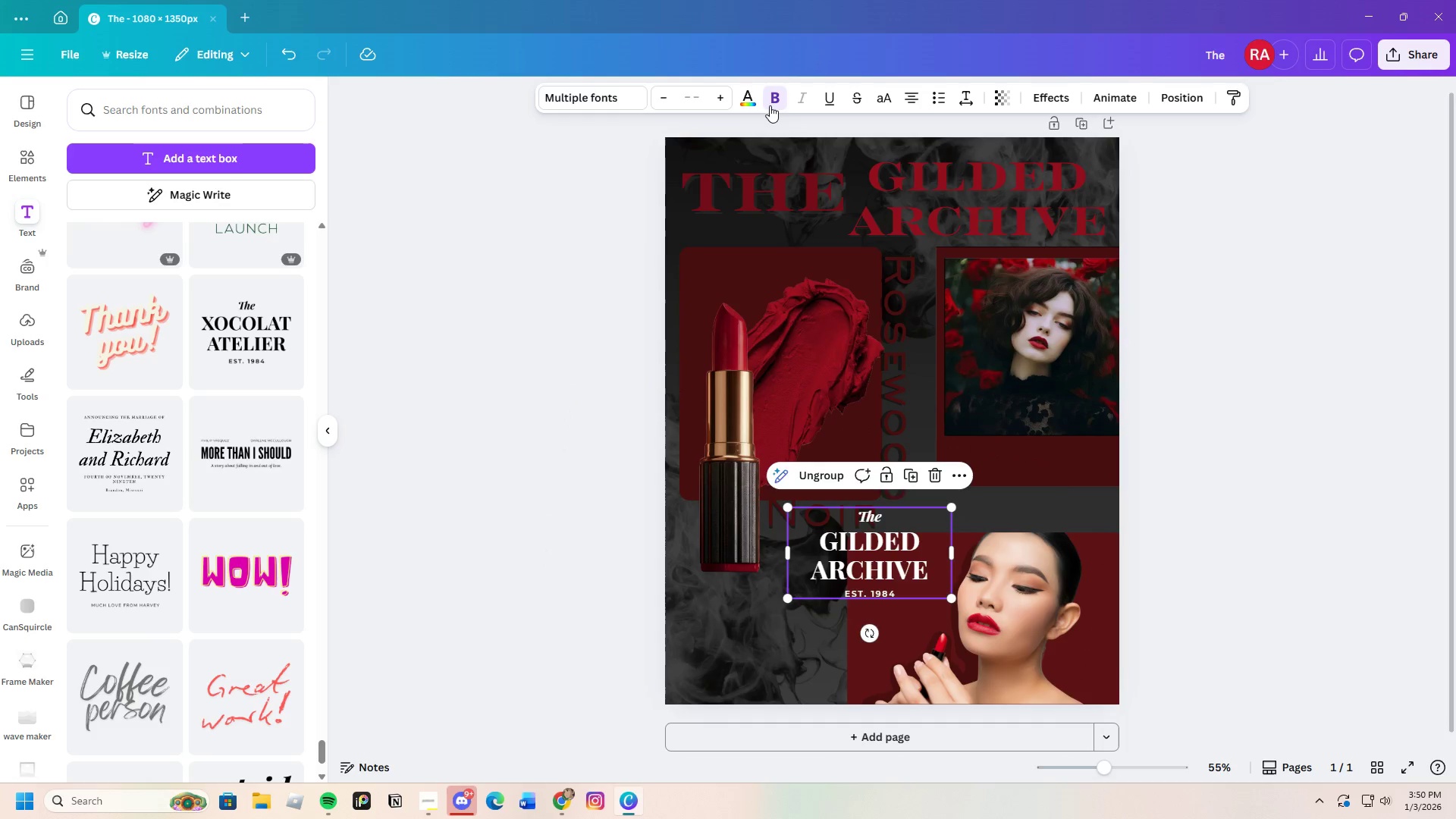 
left_click([750, 98])
 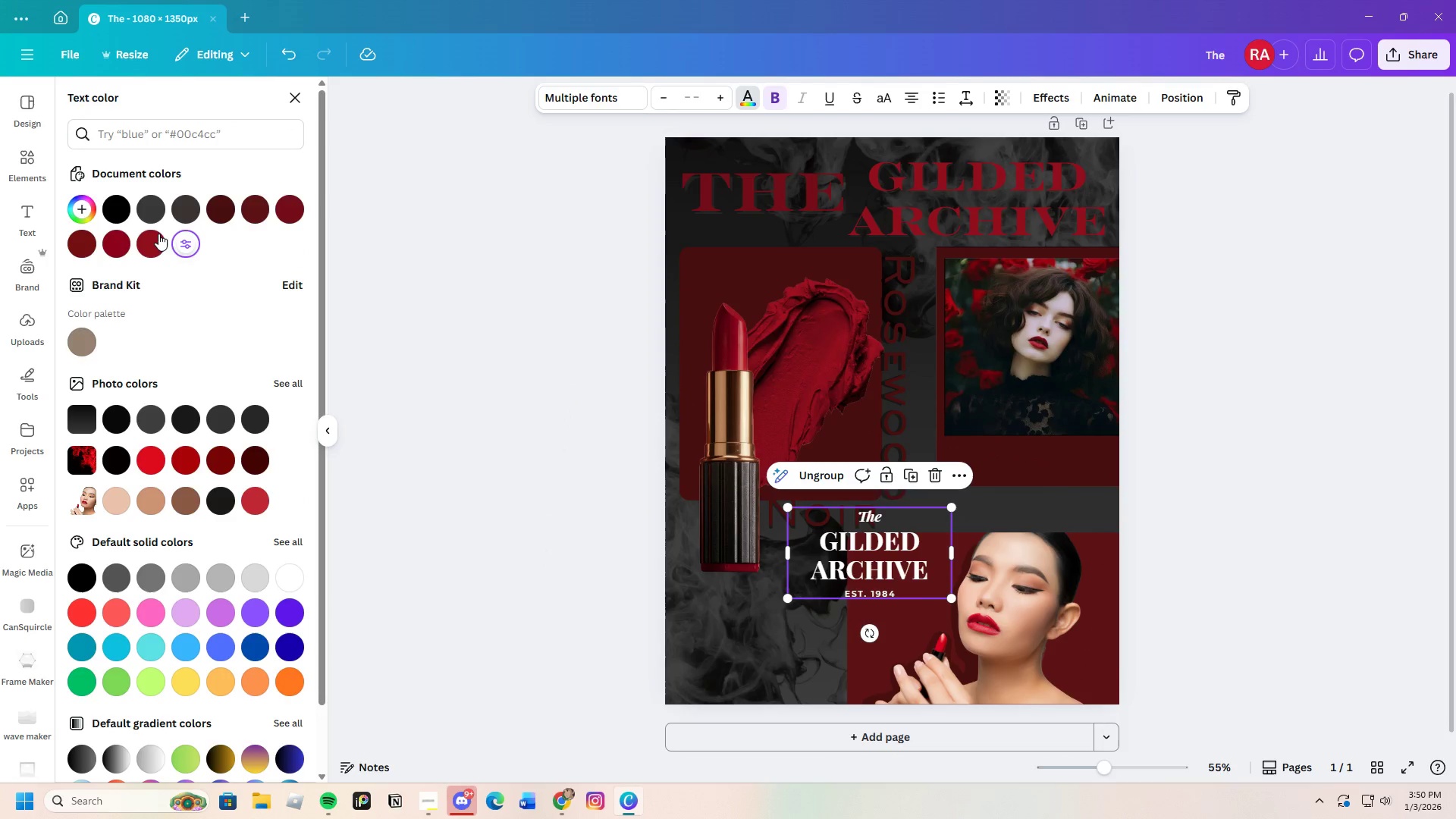 
left_click([118, 207])
 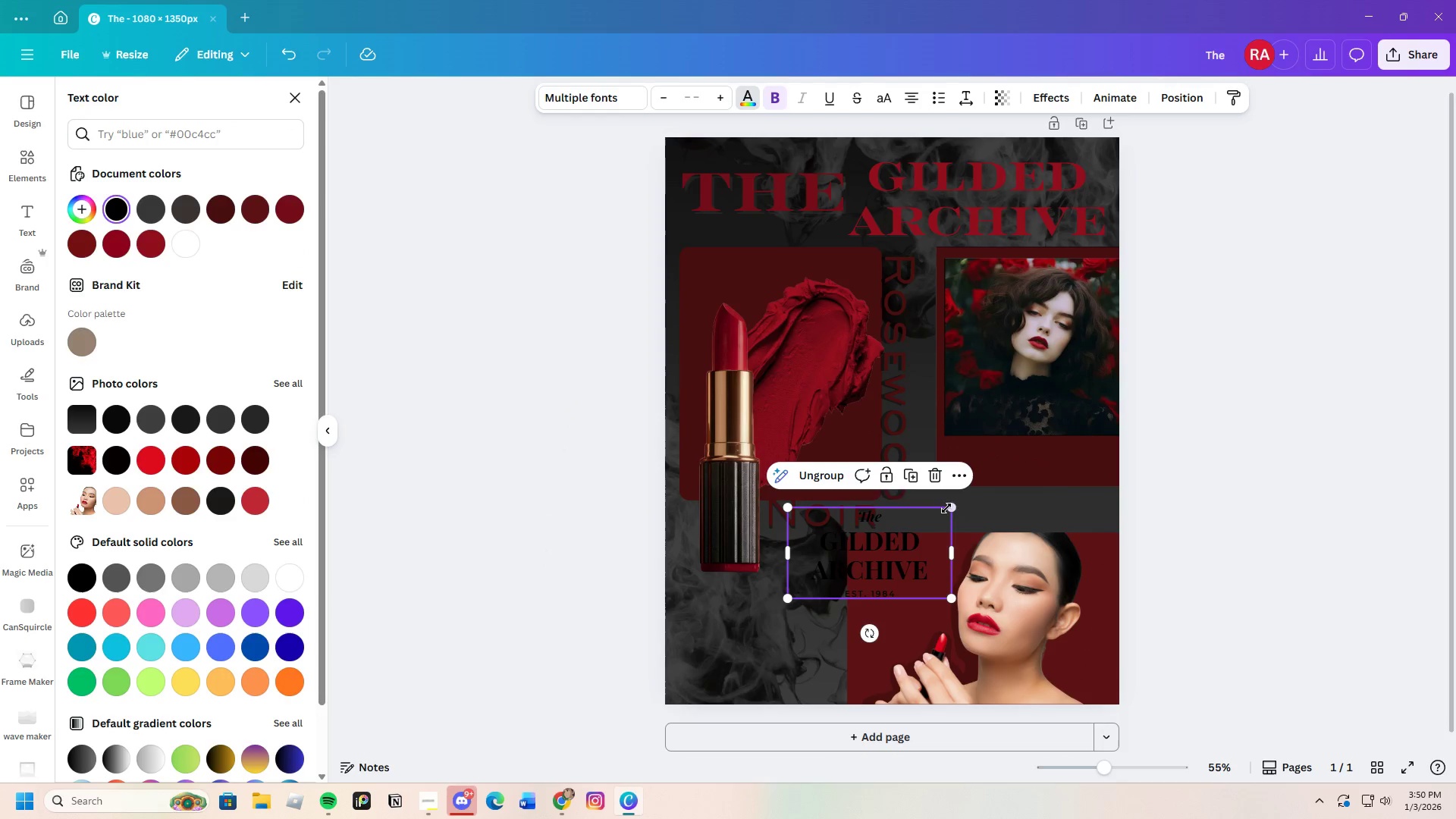 
left_click_drag(start_coordinate=[946, 506], to_coordinate=[852, 557])
 